 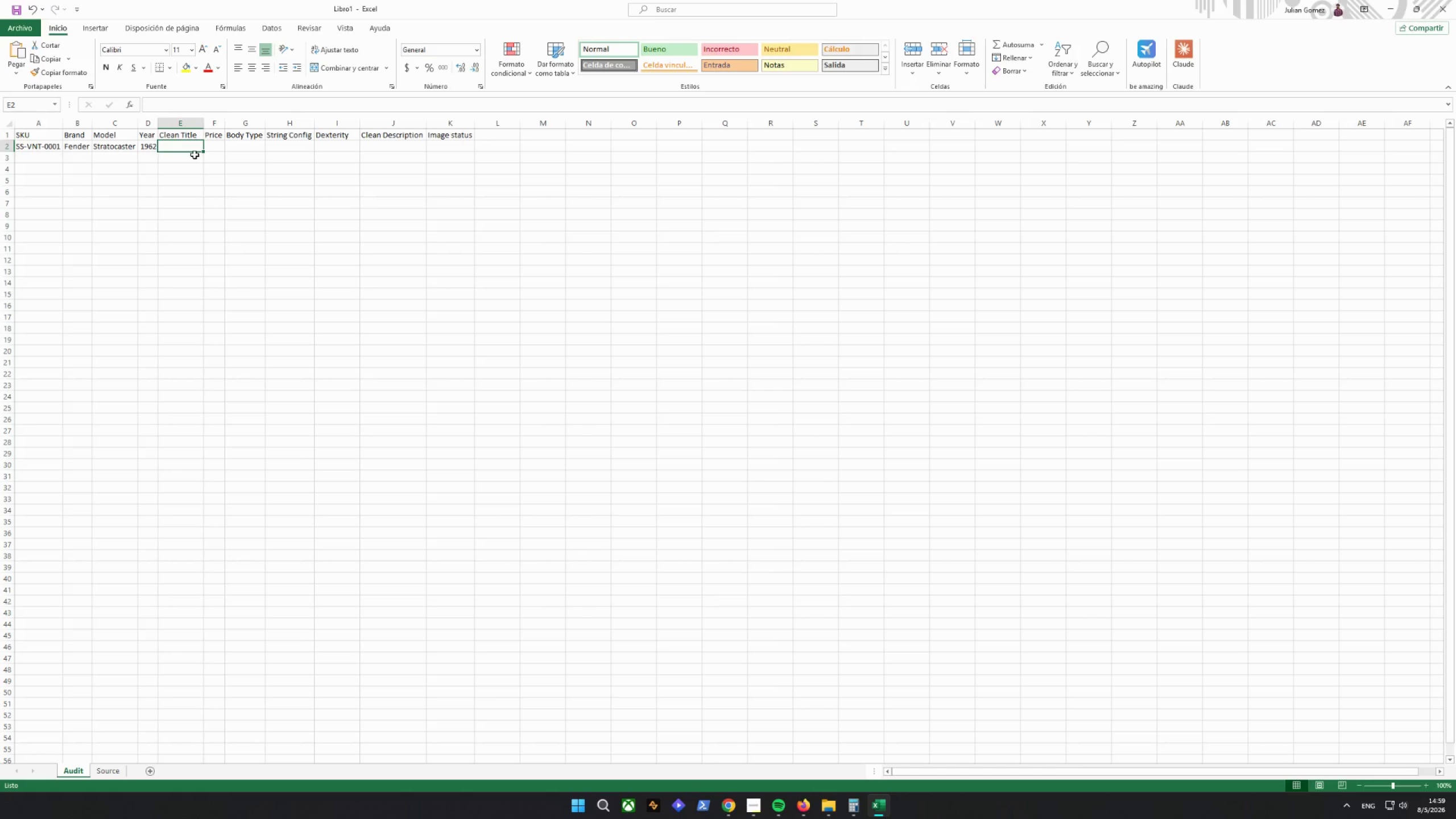 
left_click([217, 145])
 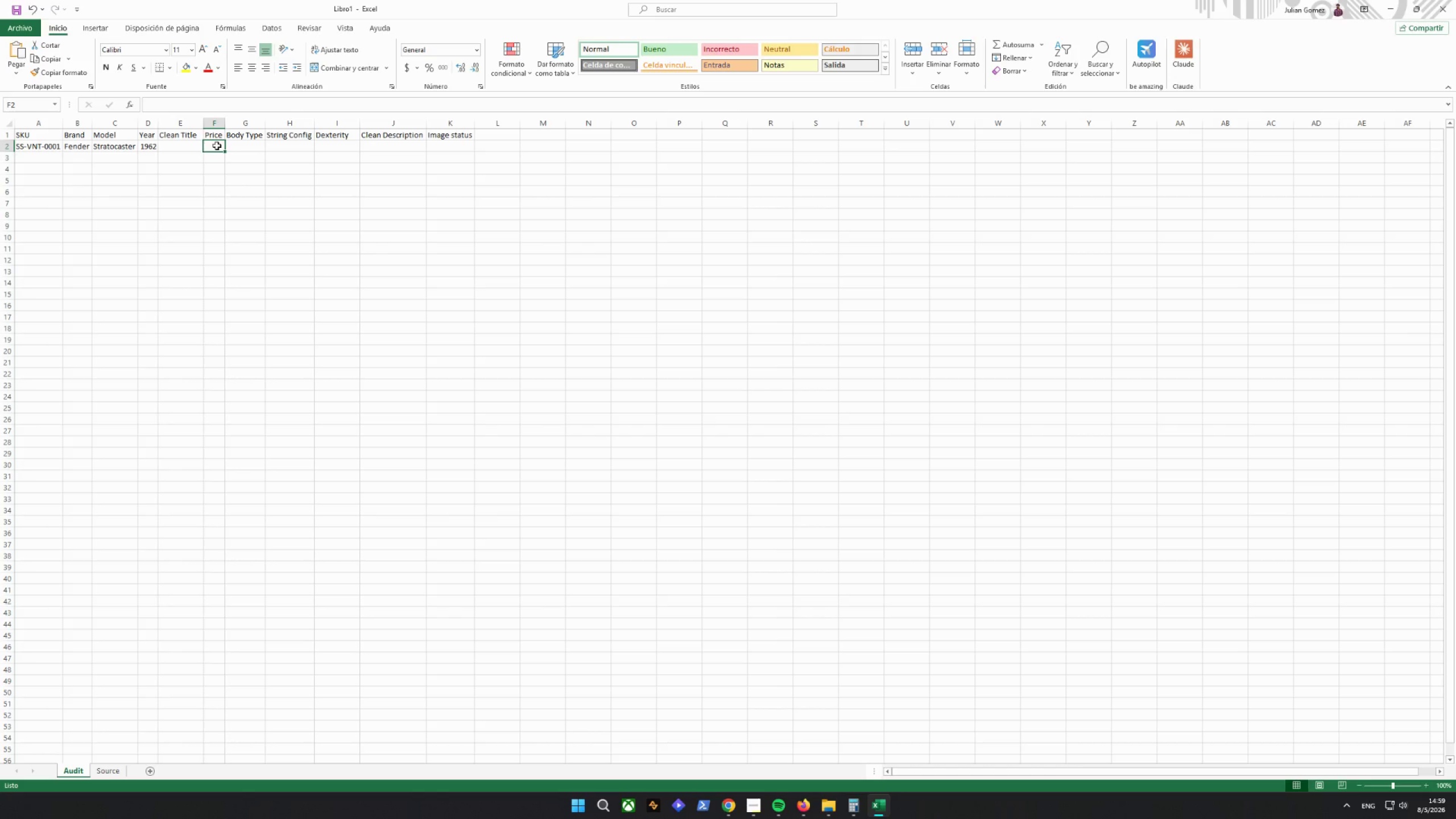 
key(Control+V)
 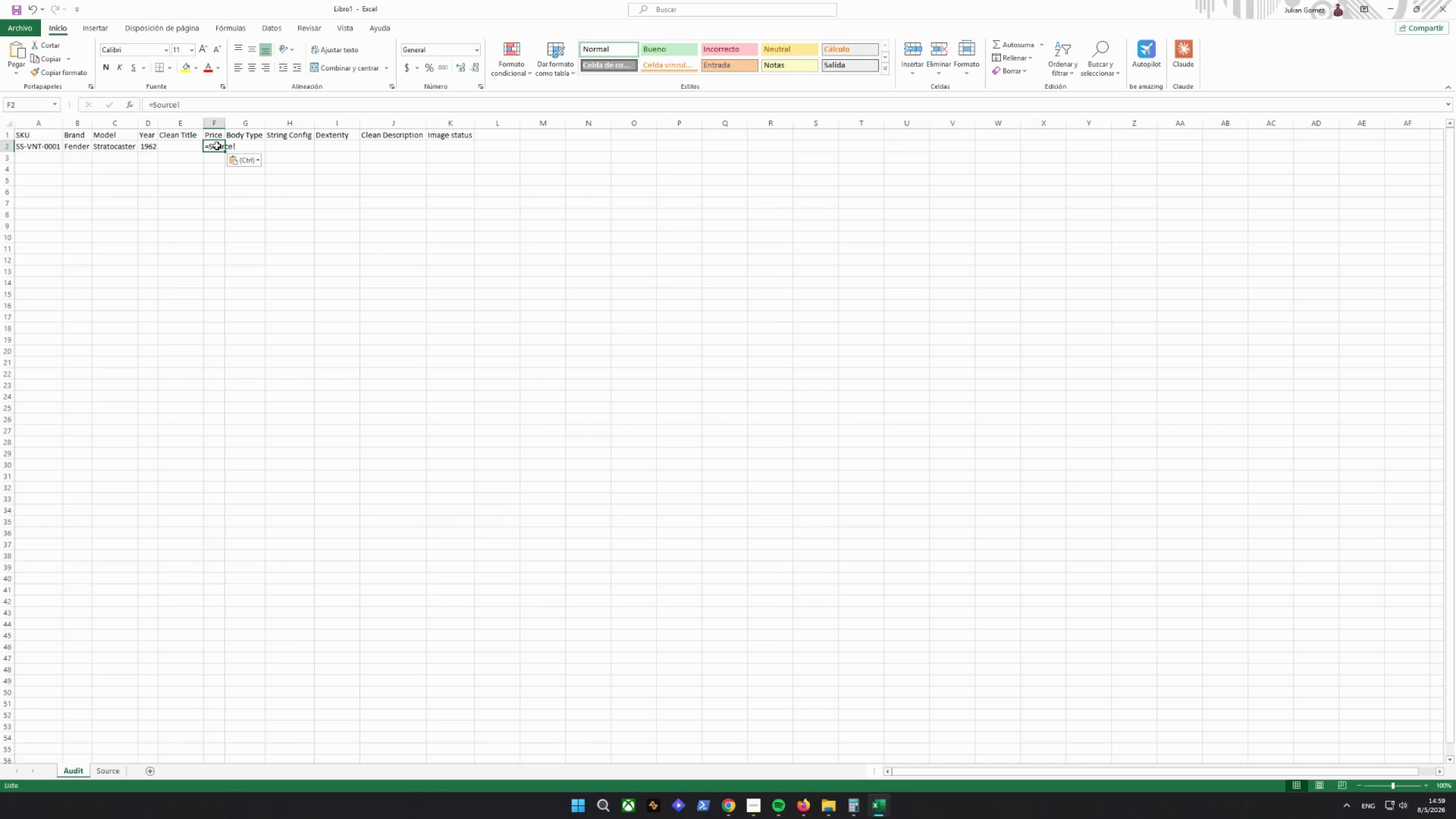 
key(ArrowRight)
 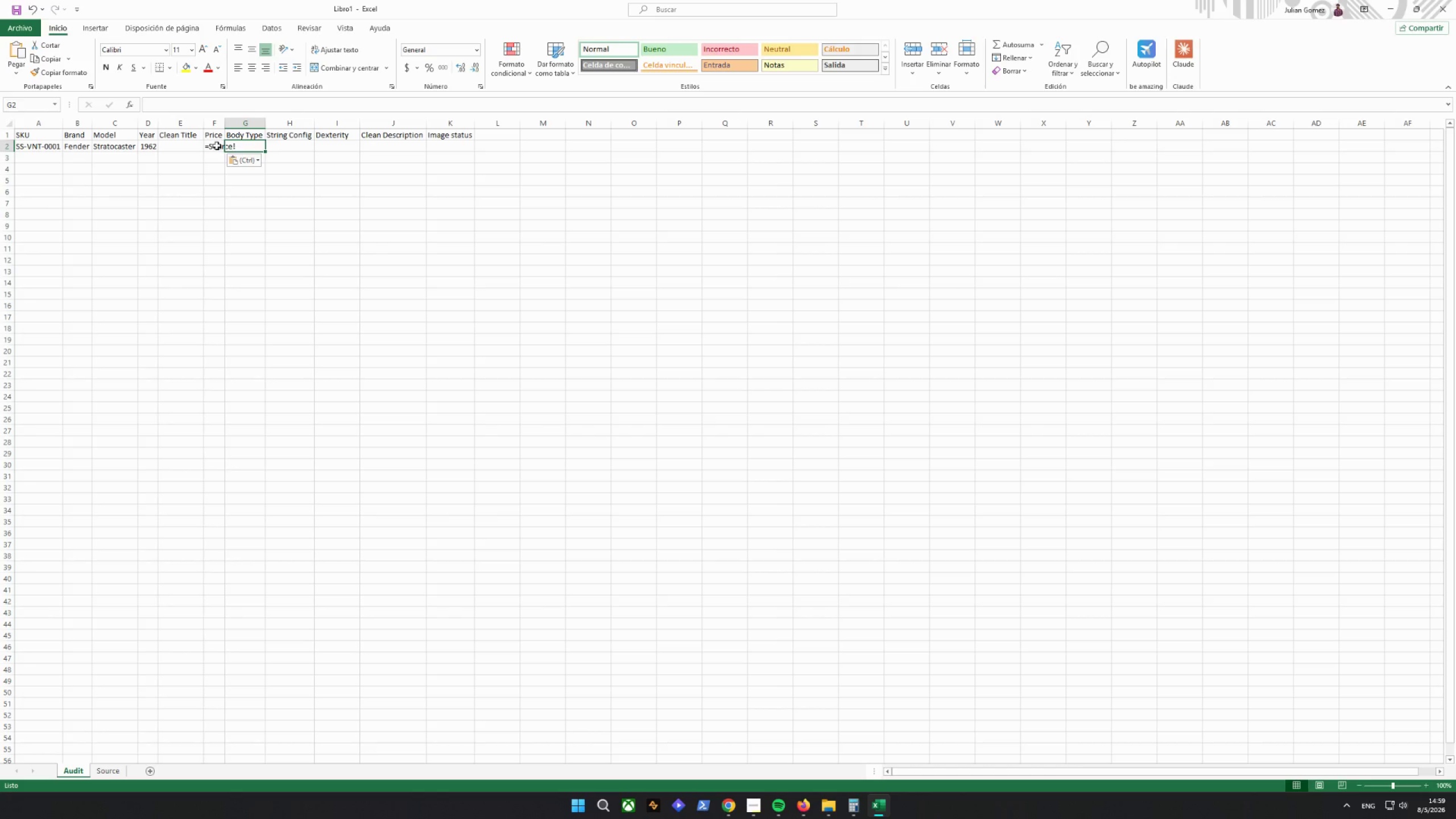 
key(ArrowLeft)
 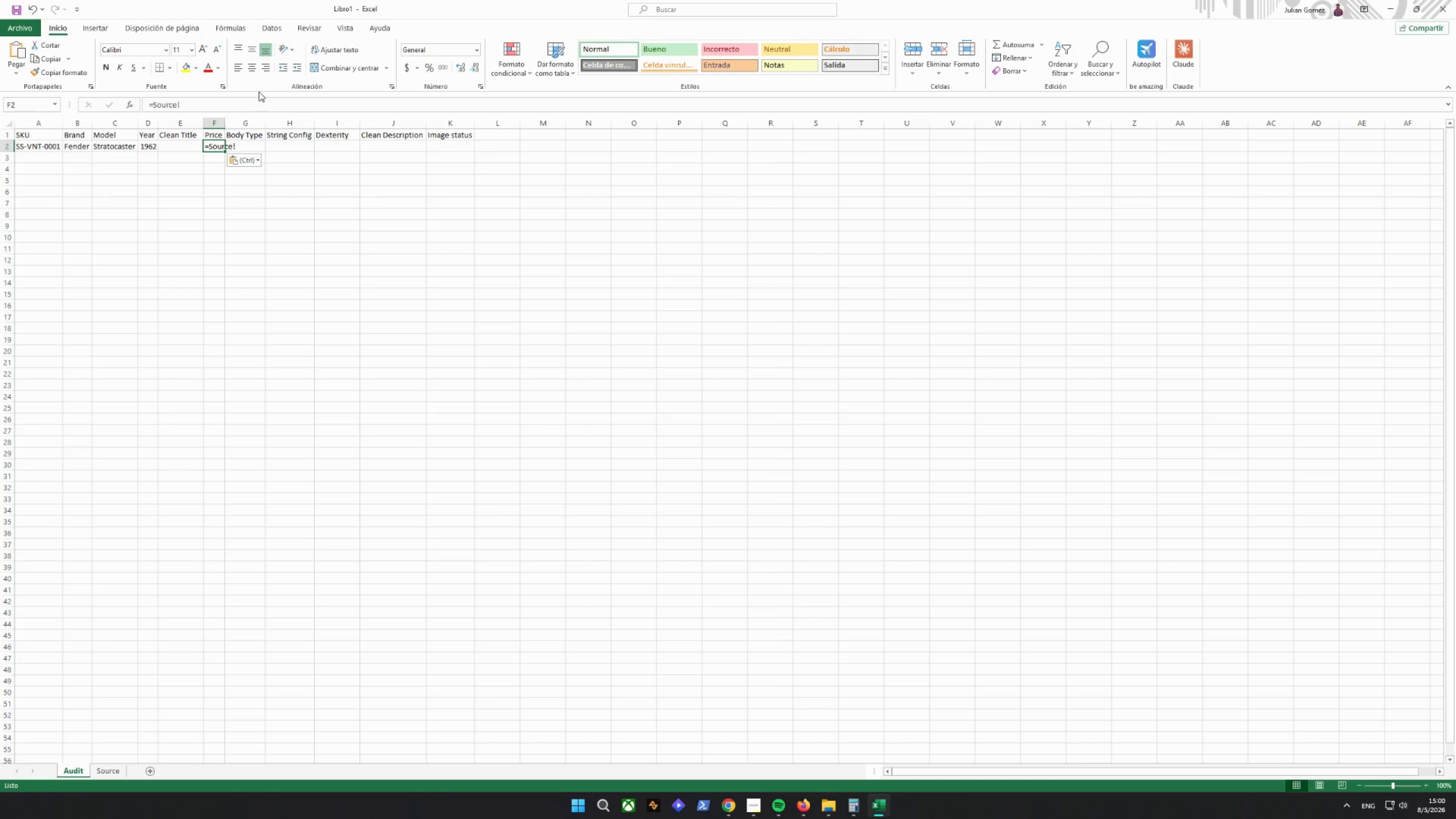 
left_click([242, 108])
 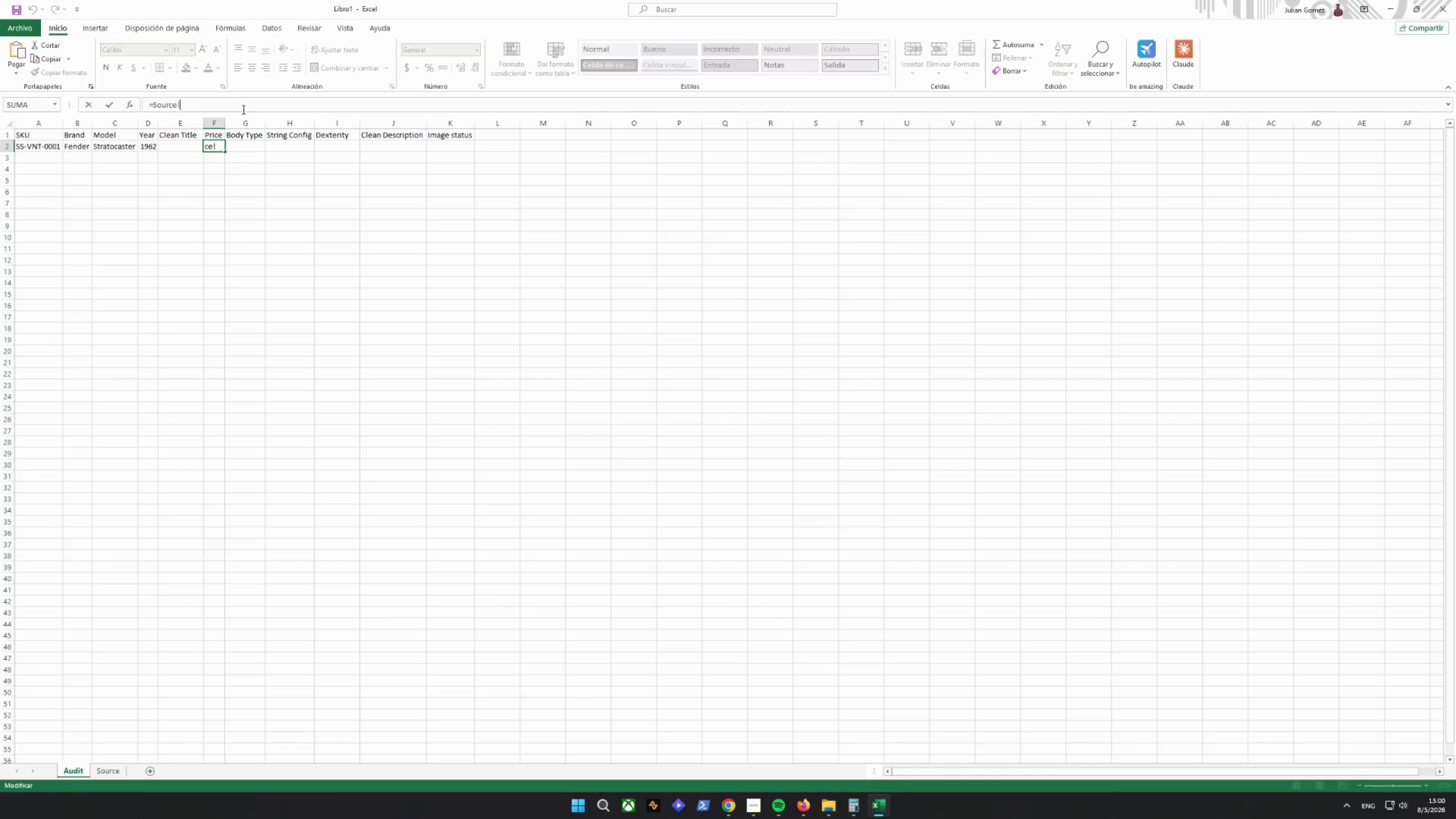 
type(C)
key(Backspace)
type(F2)
 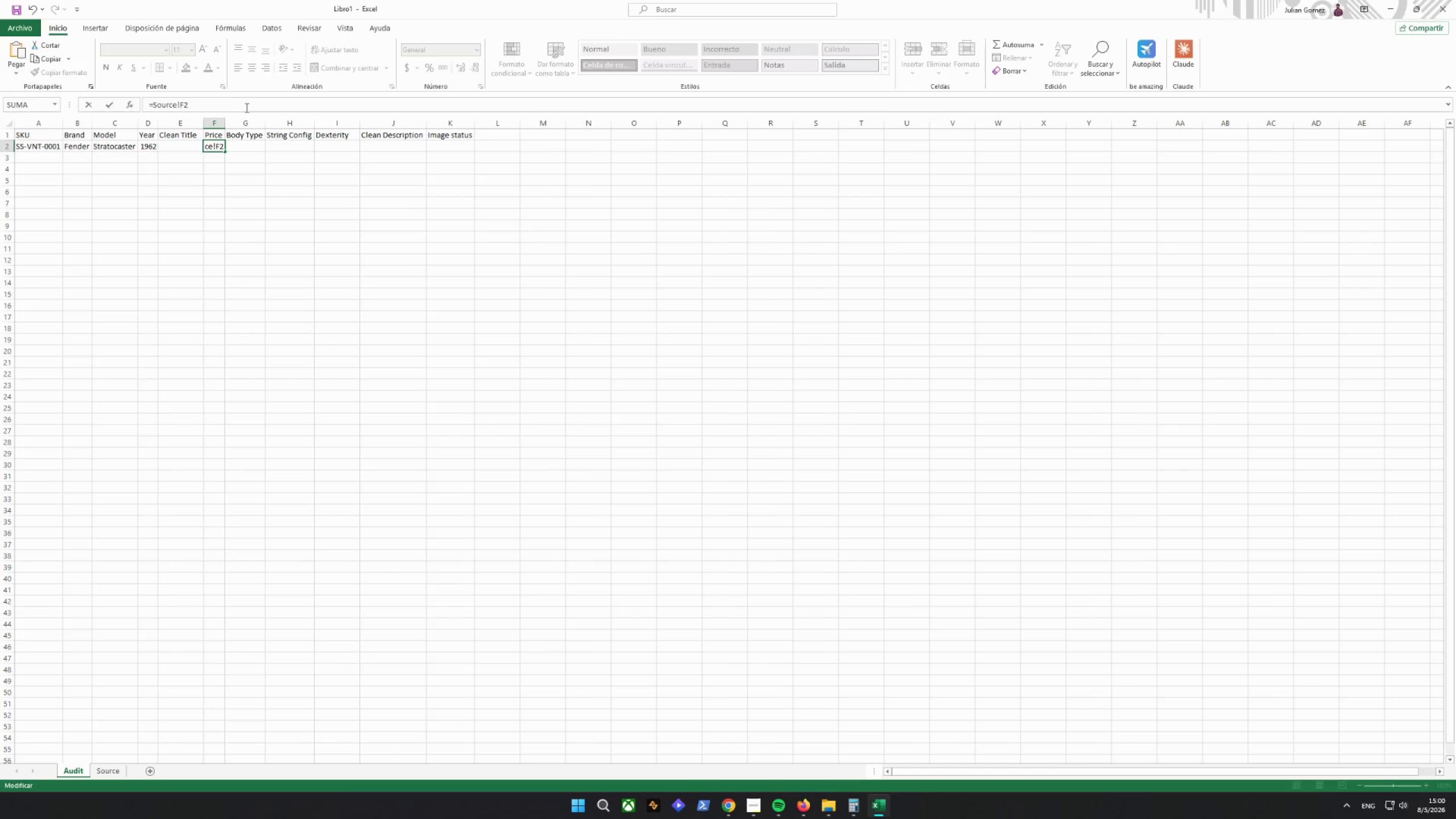 
key(Enter)
 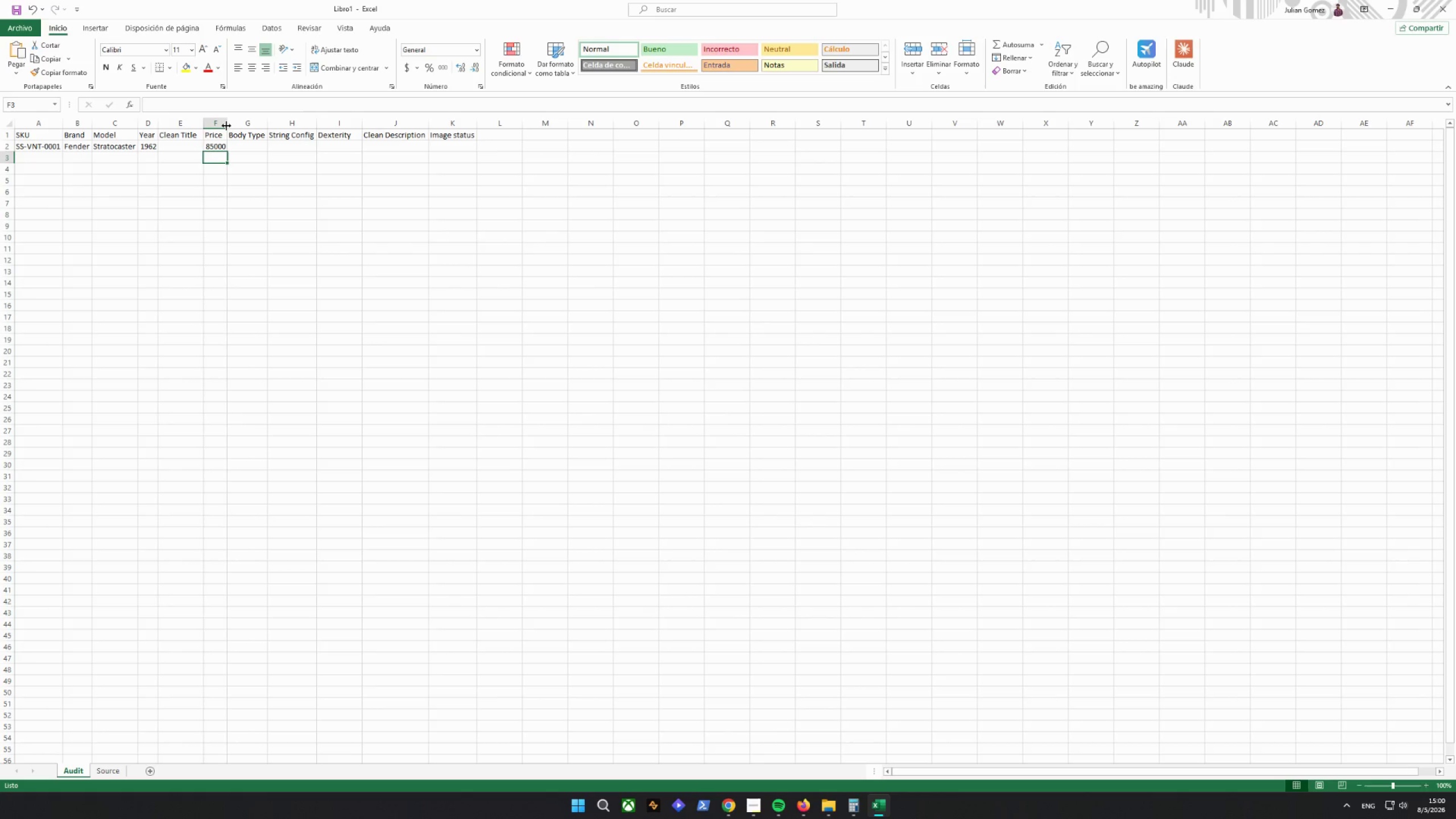 
double_click([226, 126])
 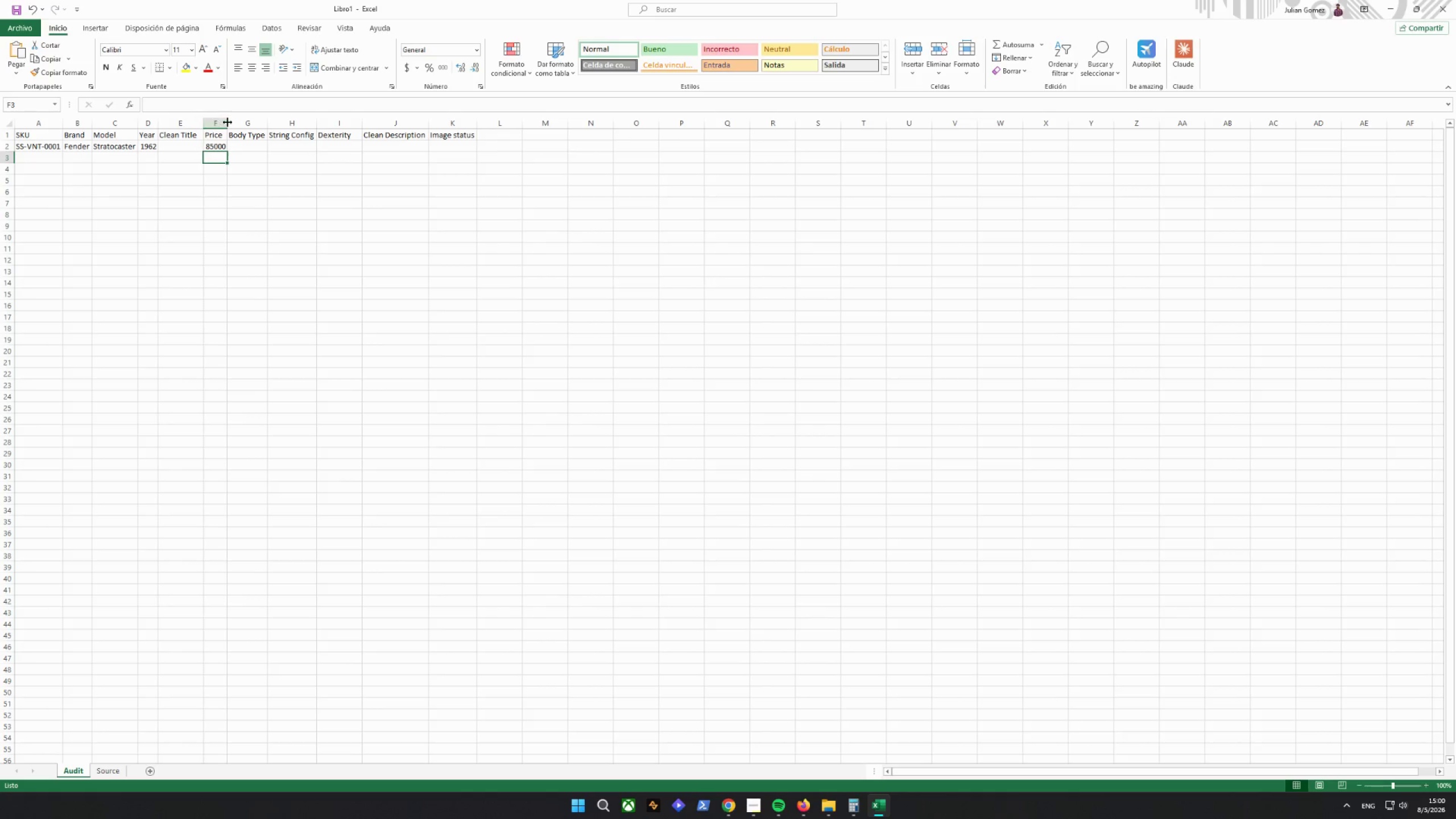 
double_click([228, 122])
 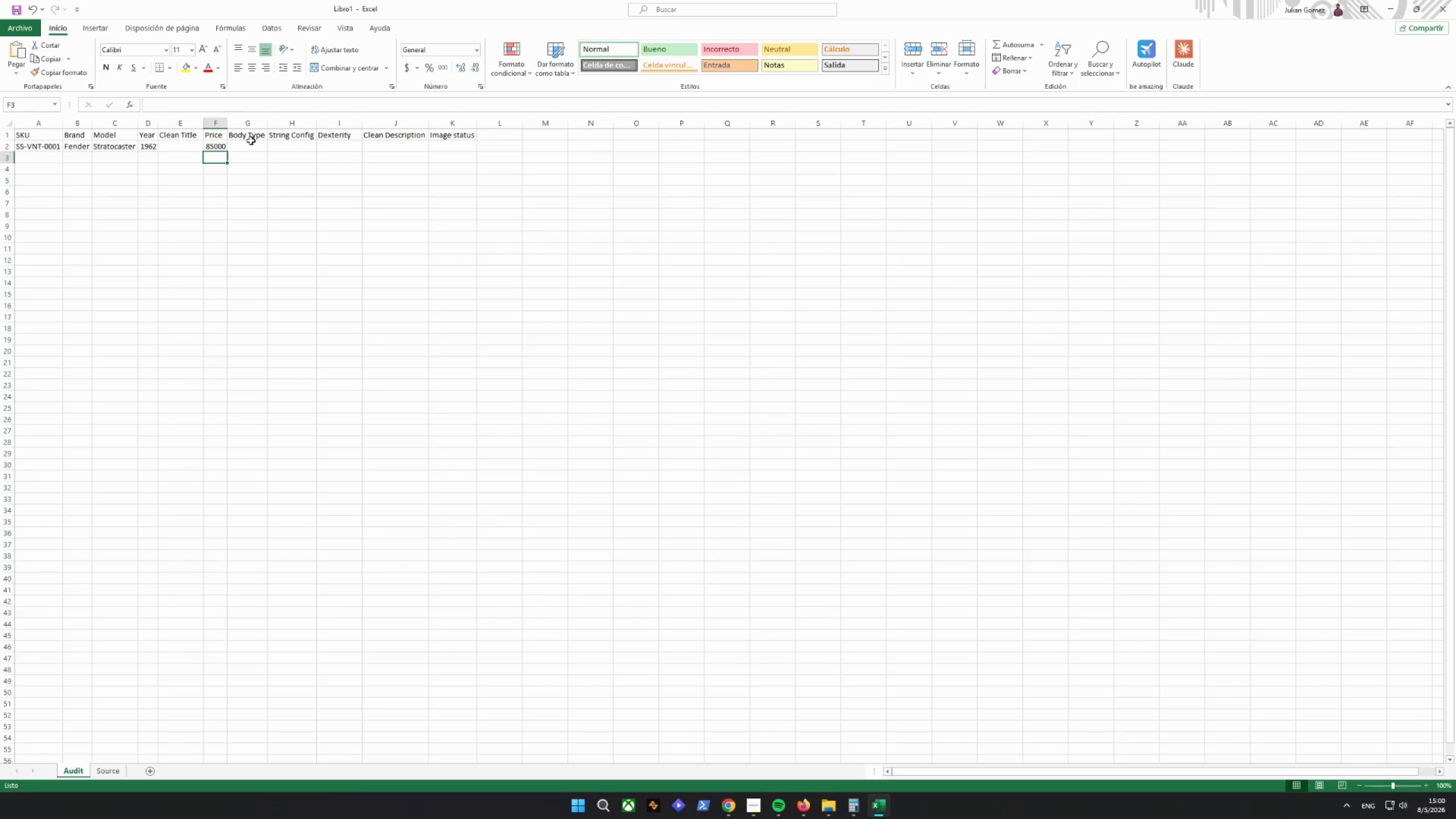 
triple_click([251, 140])
 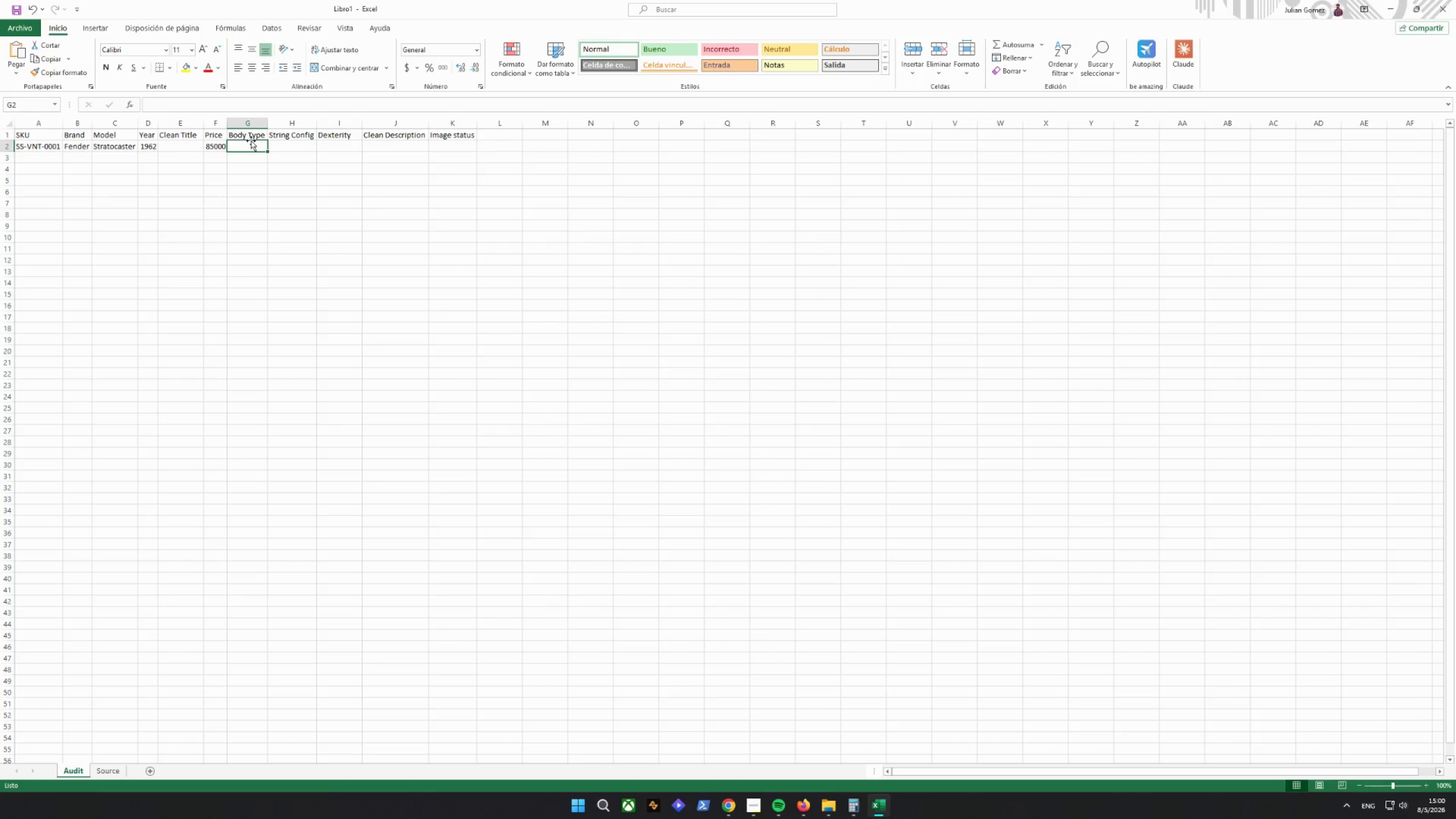 
key(Control+ControlLeft)
 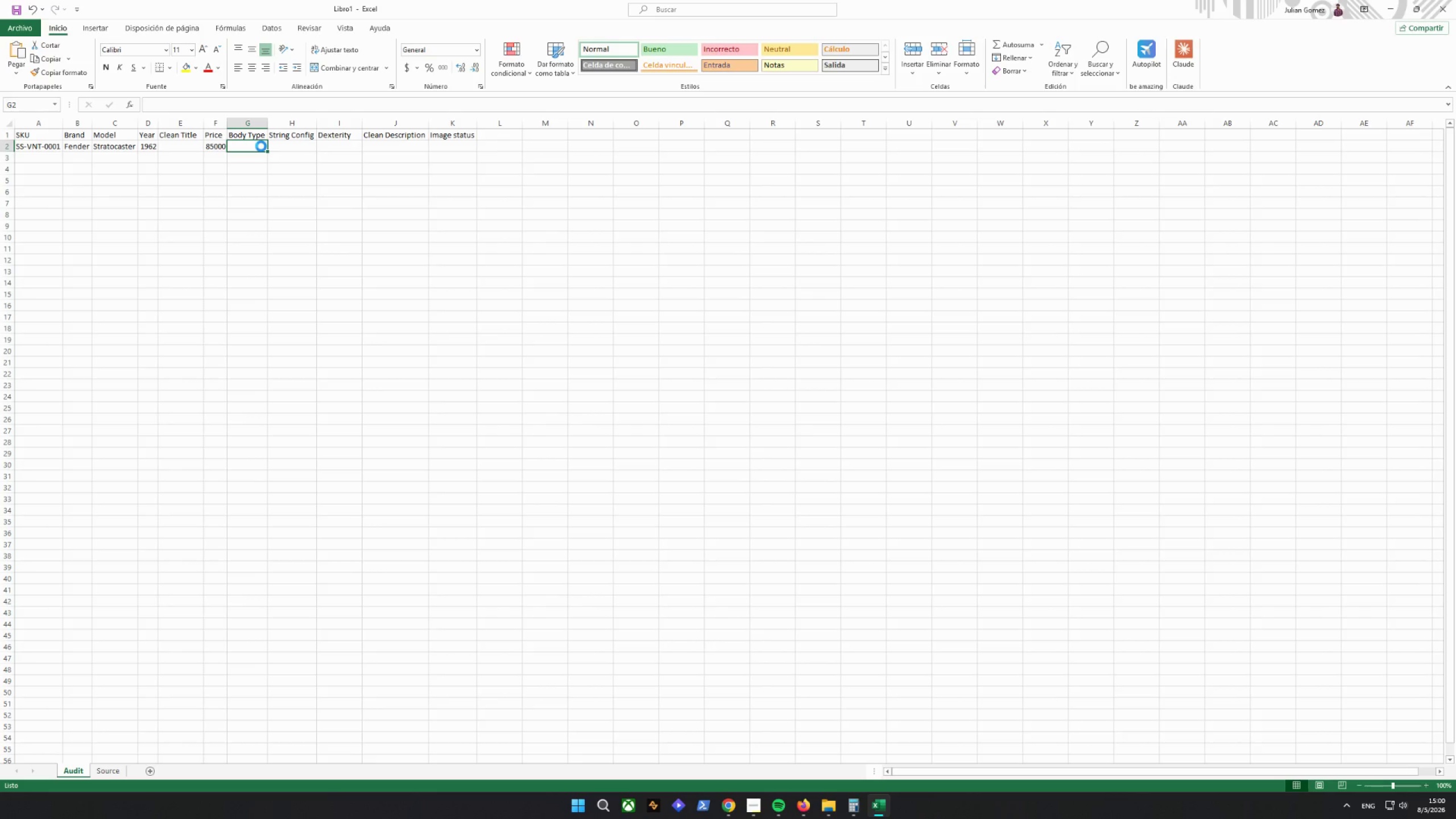 
key(Control+V)
 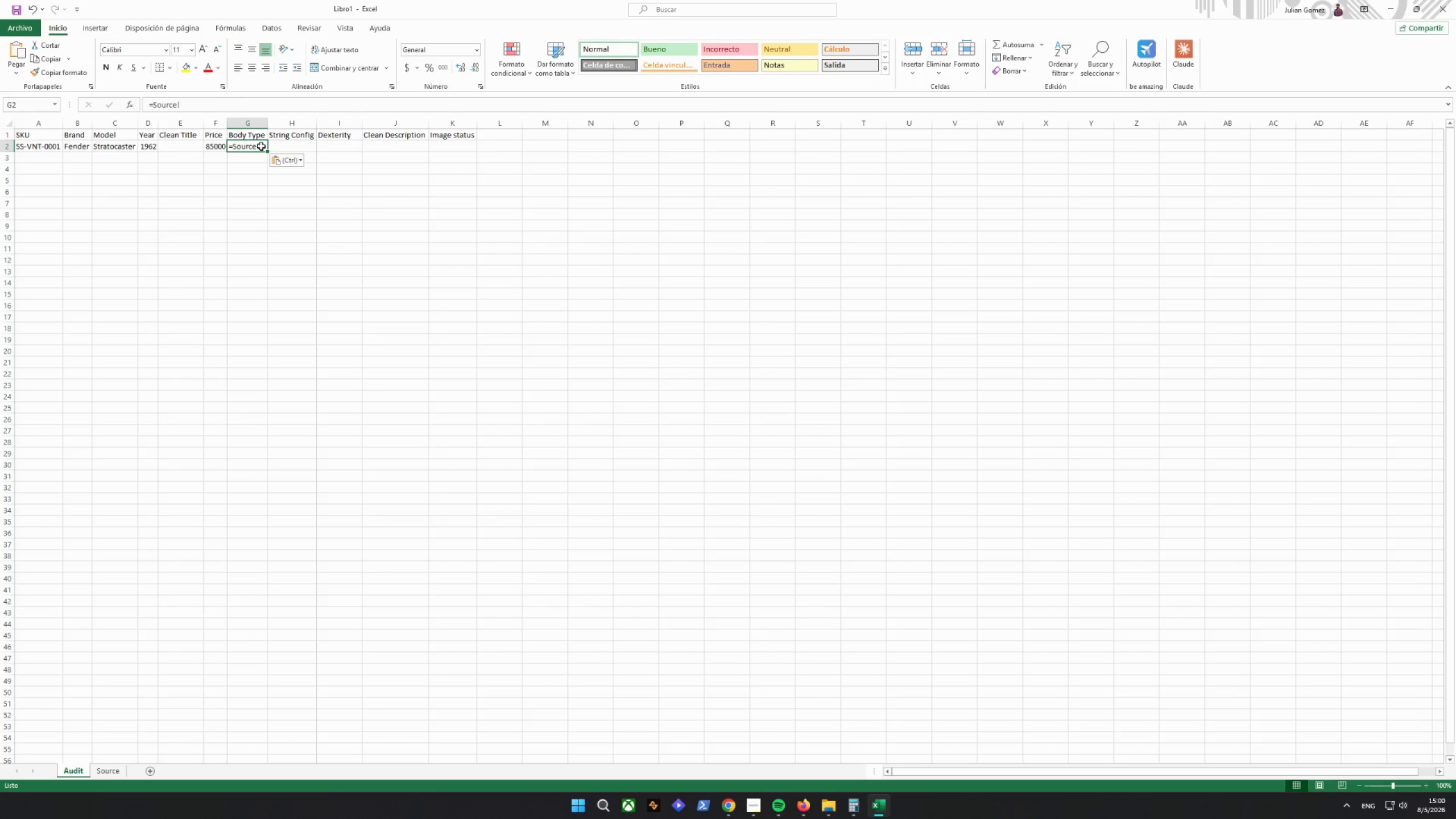 
type(I21)
key(Backspace)
key(Backspace)
key(Backspace)
key(Backspace)
 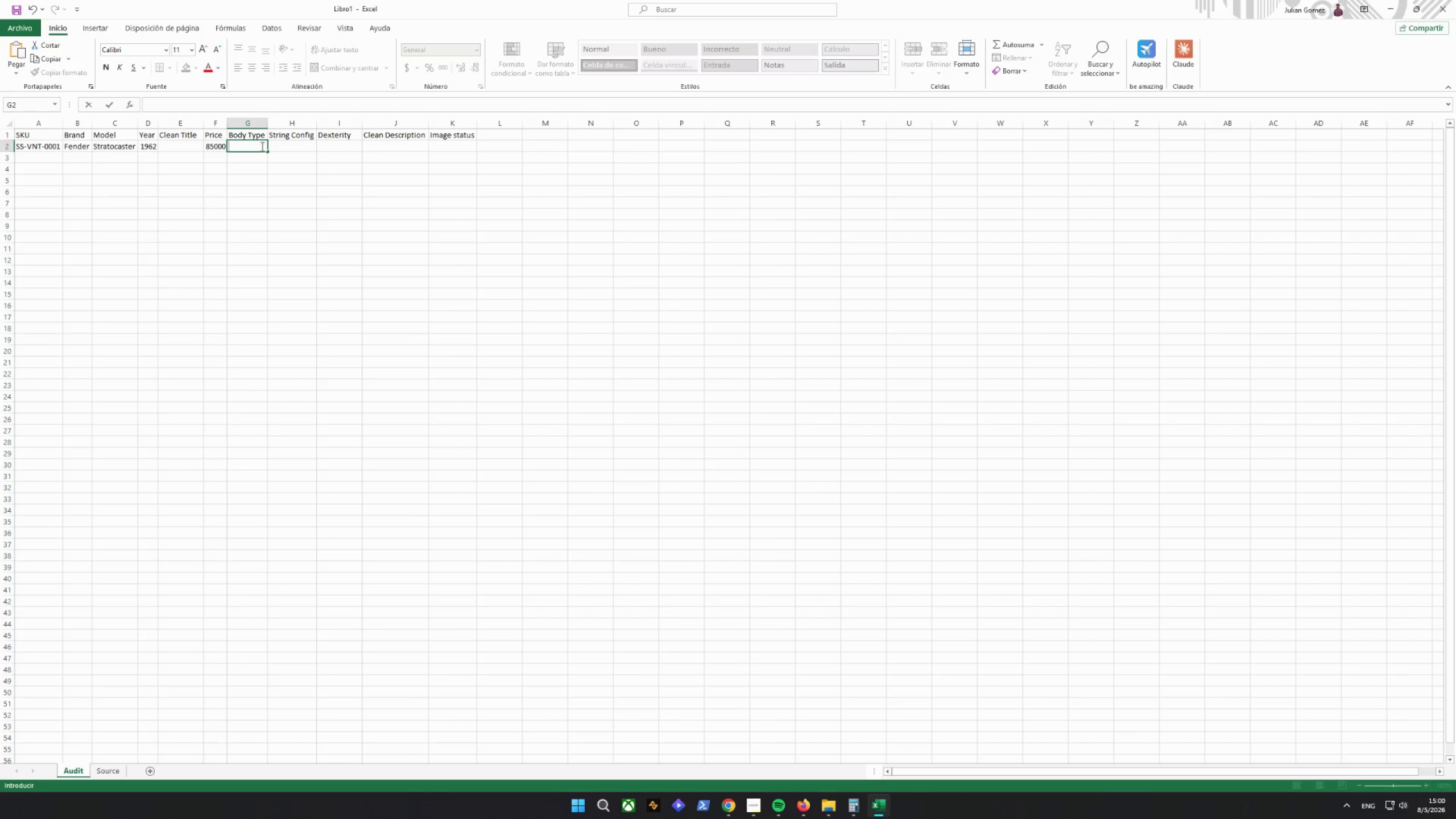 
key(Control+V)
 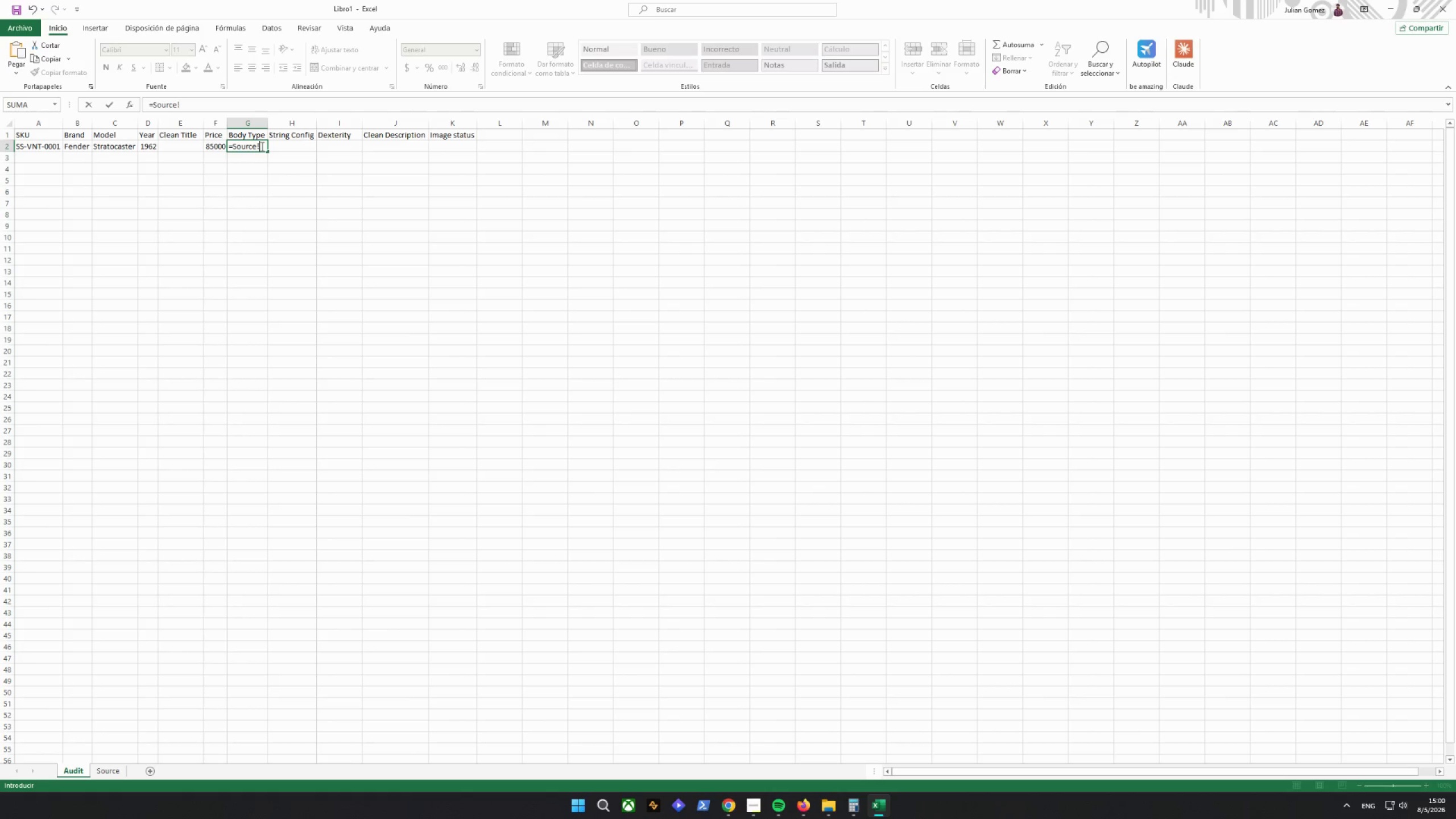 
type(I2)
 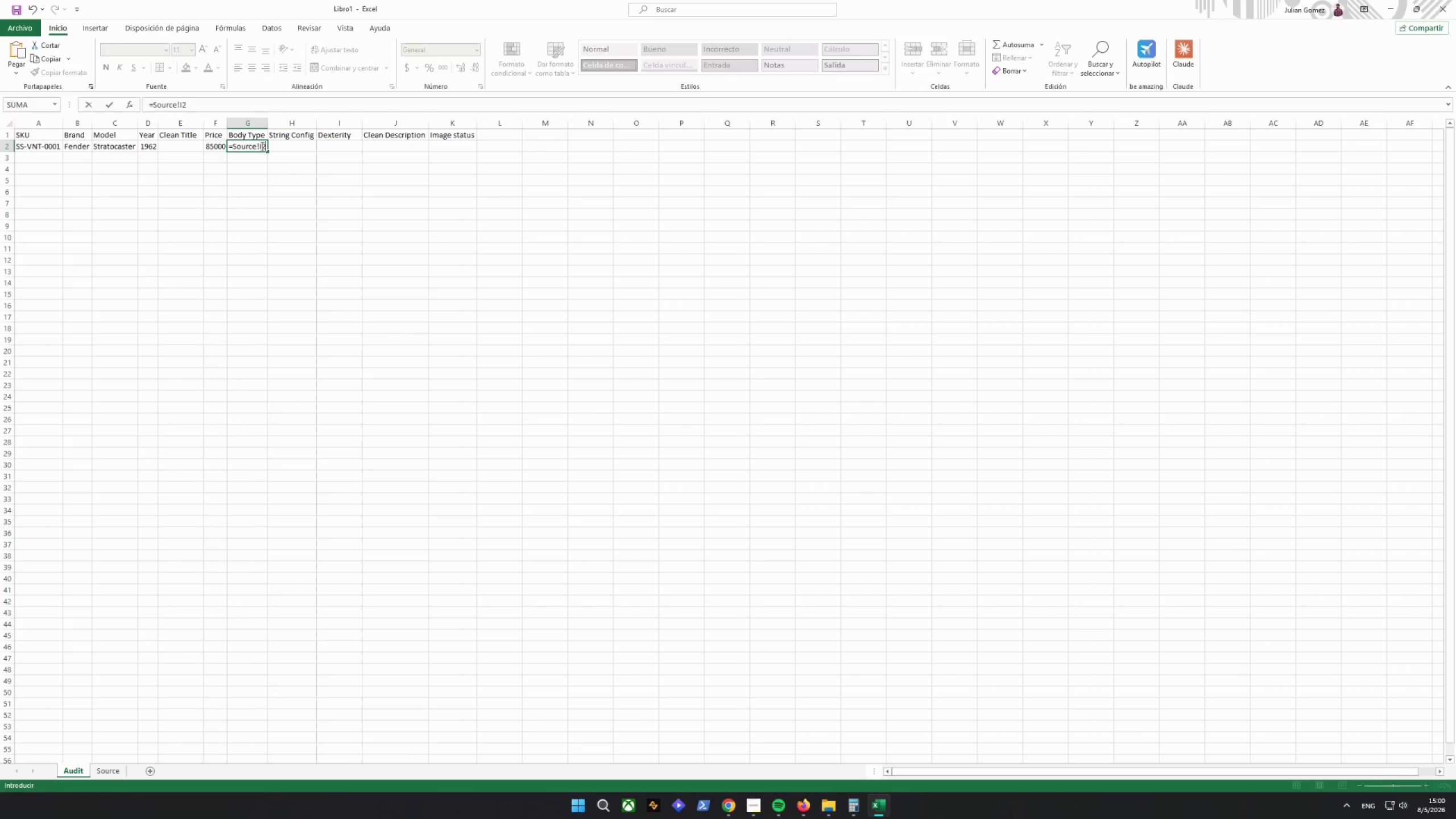 
key(Enter)
 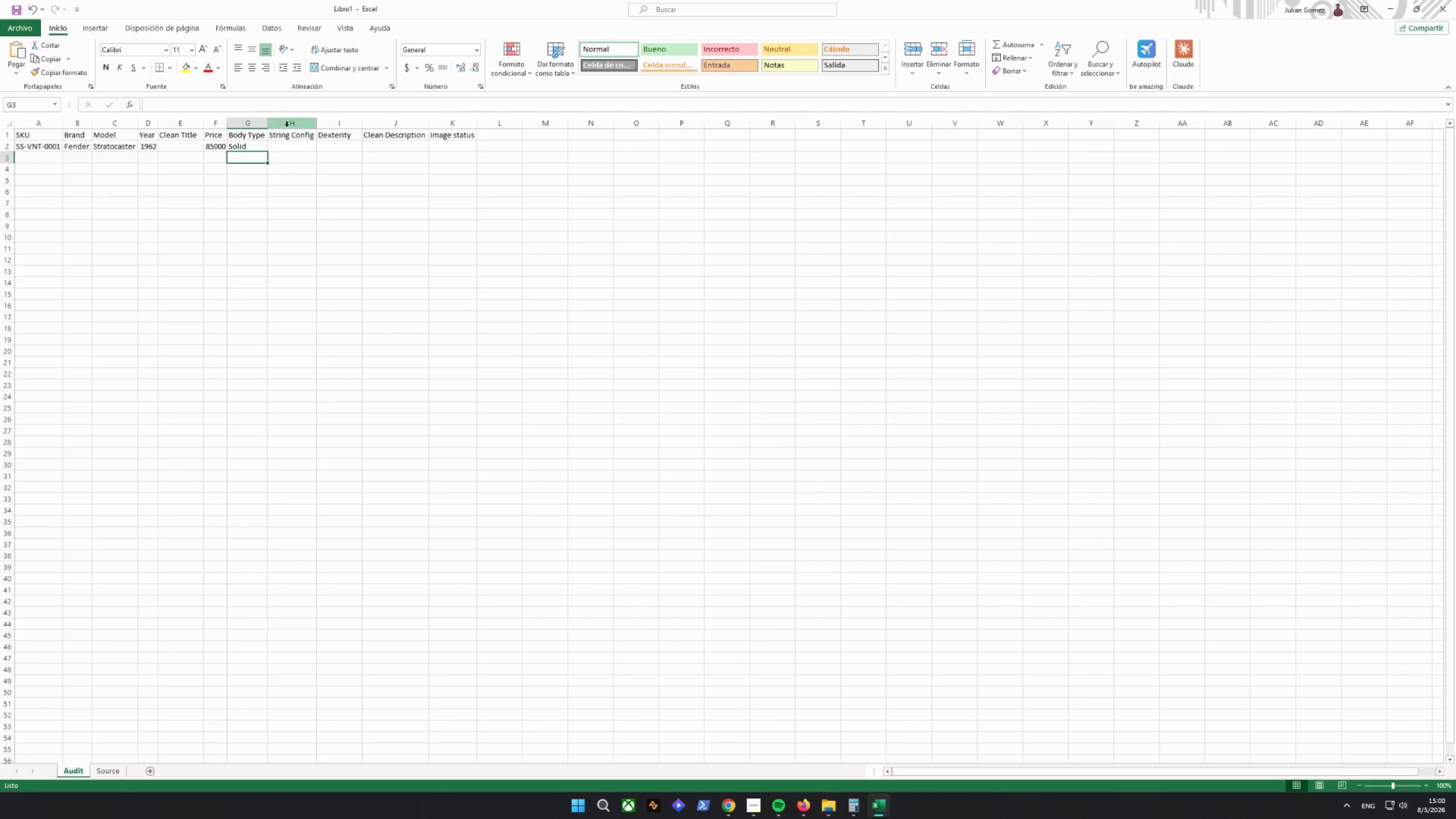 
left_click([289, 150])
 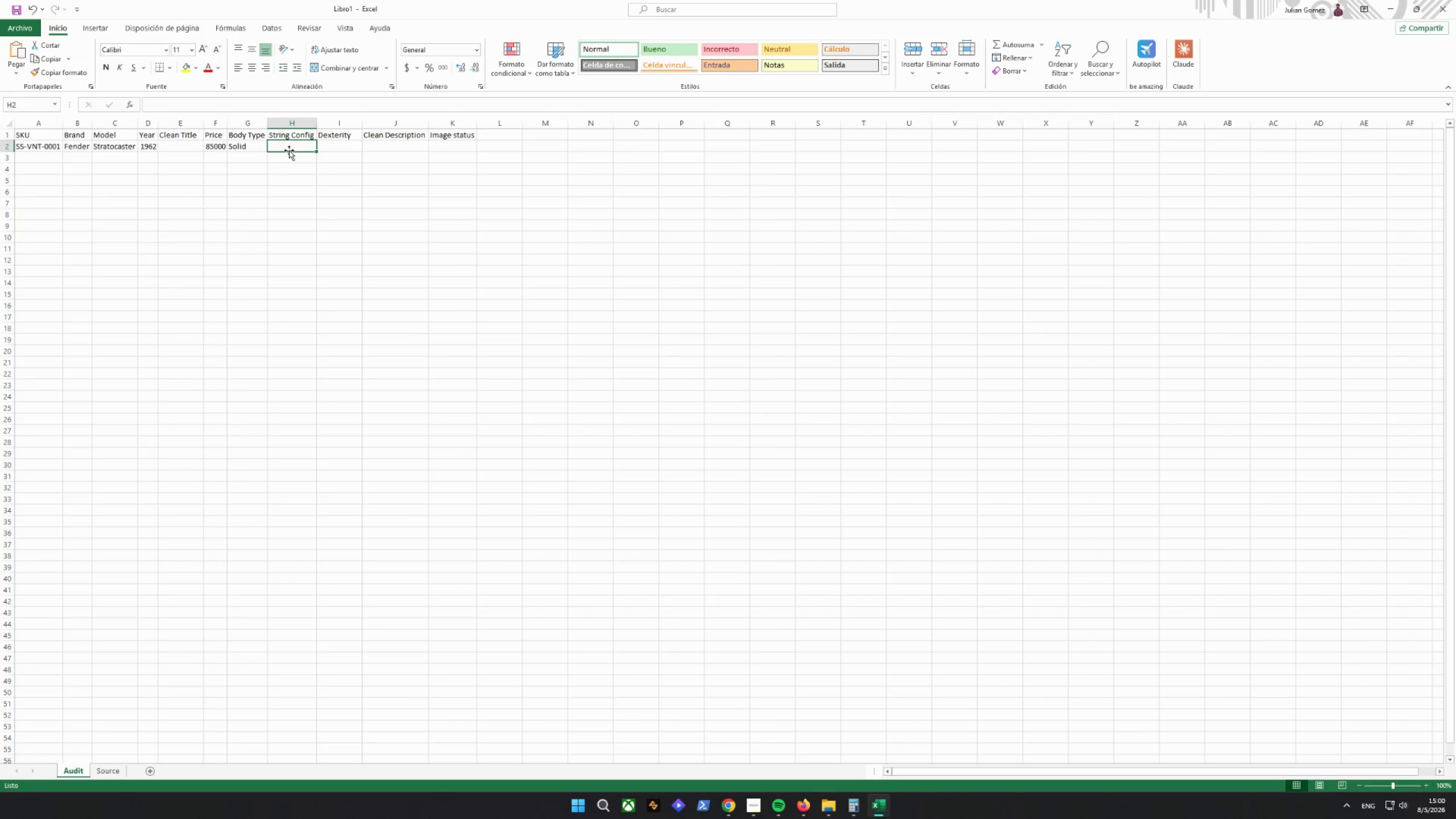 
key(Control+V)
 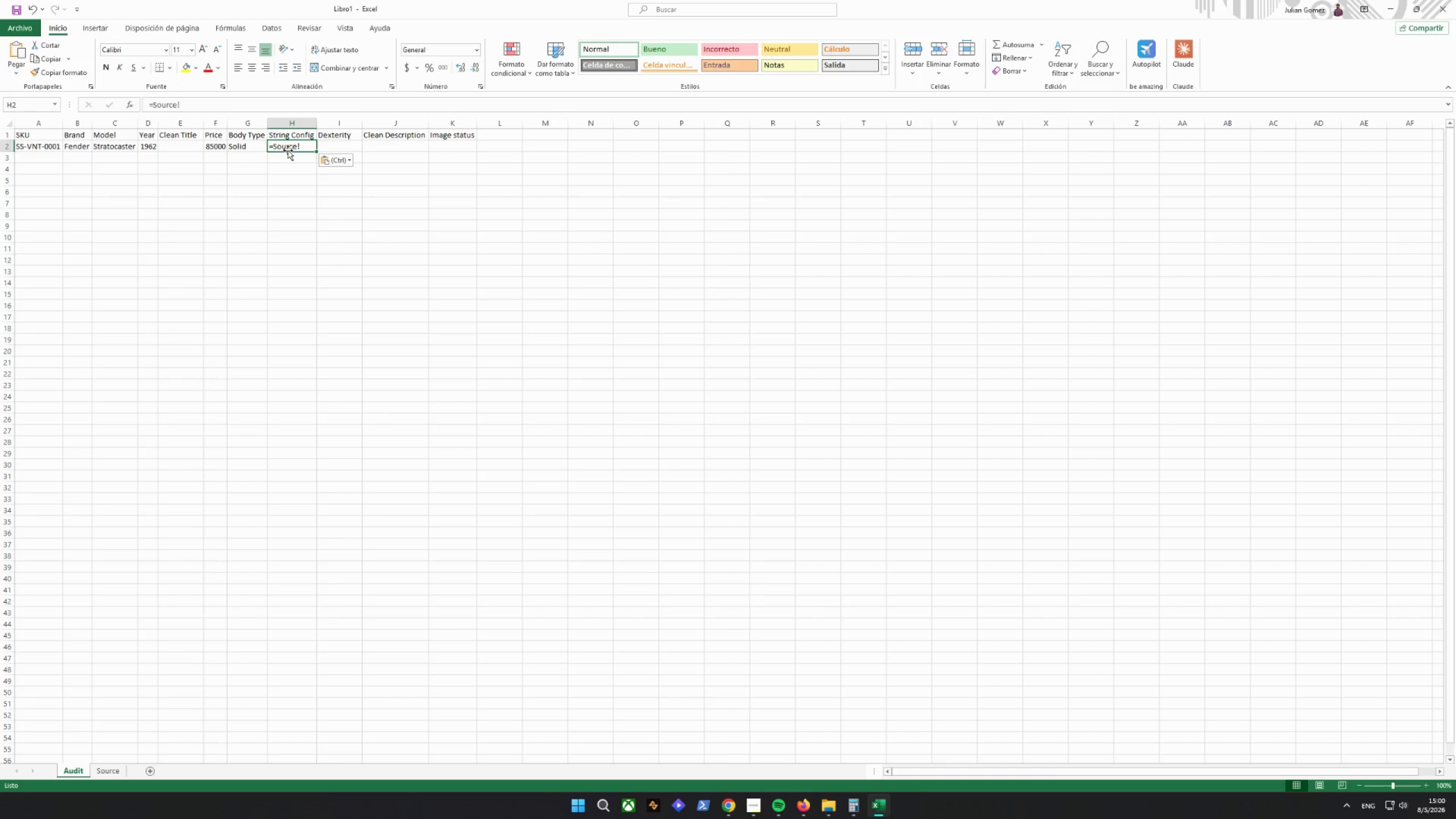 
wait(5.46)
 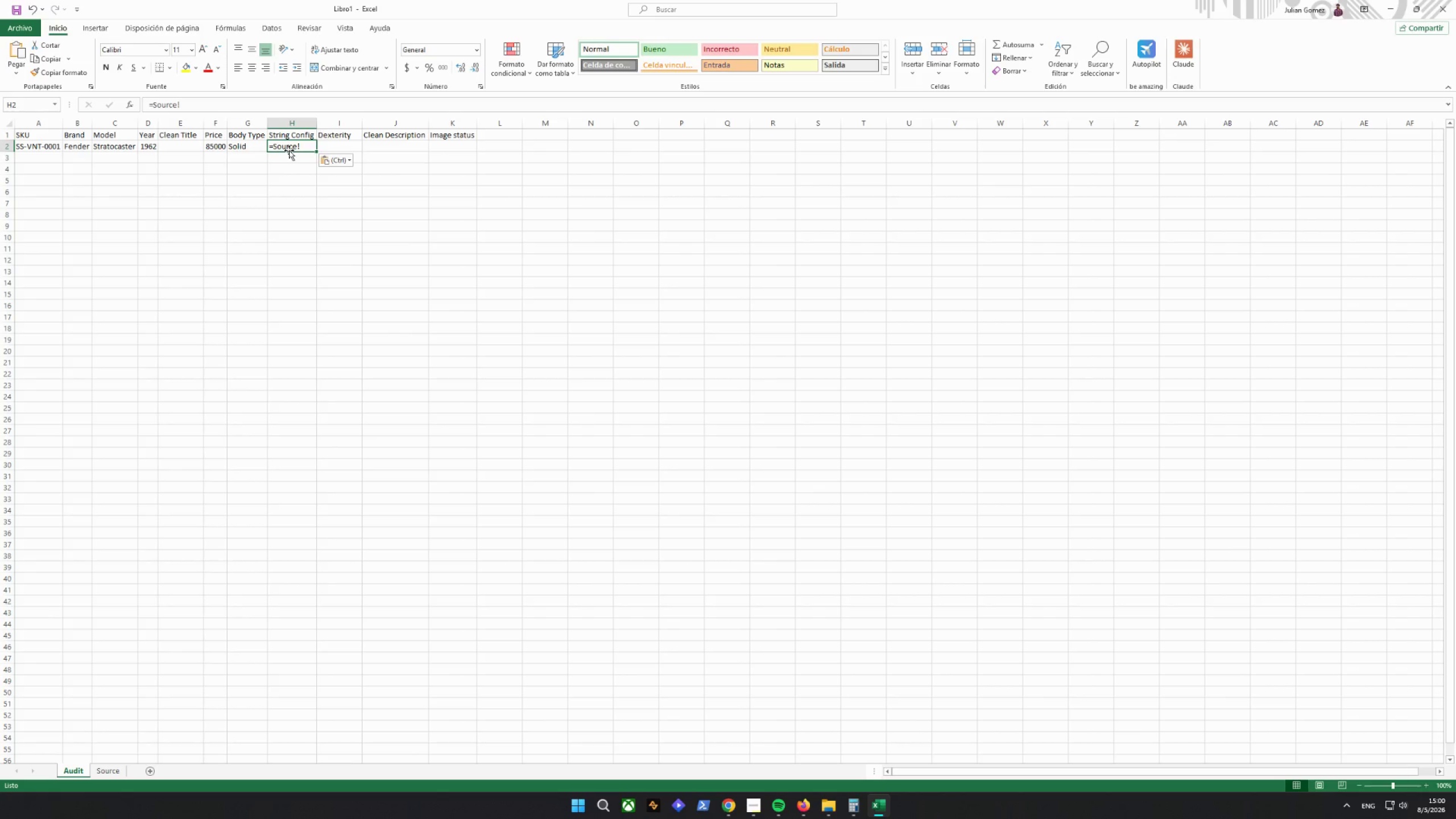 
key(ArrowRight)
 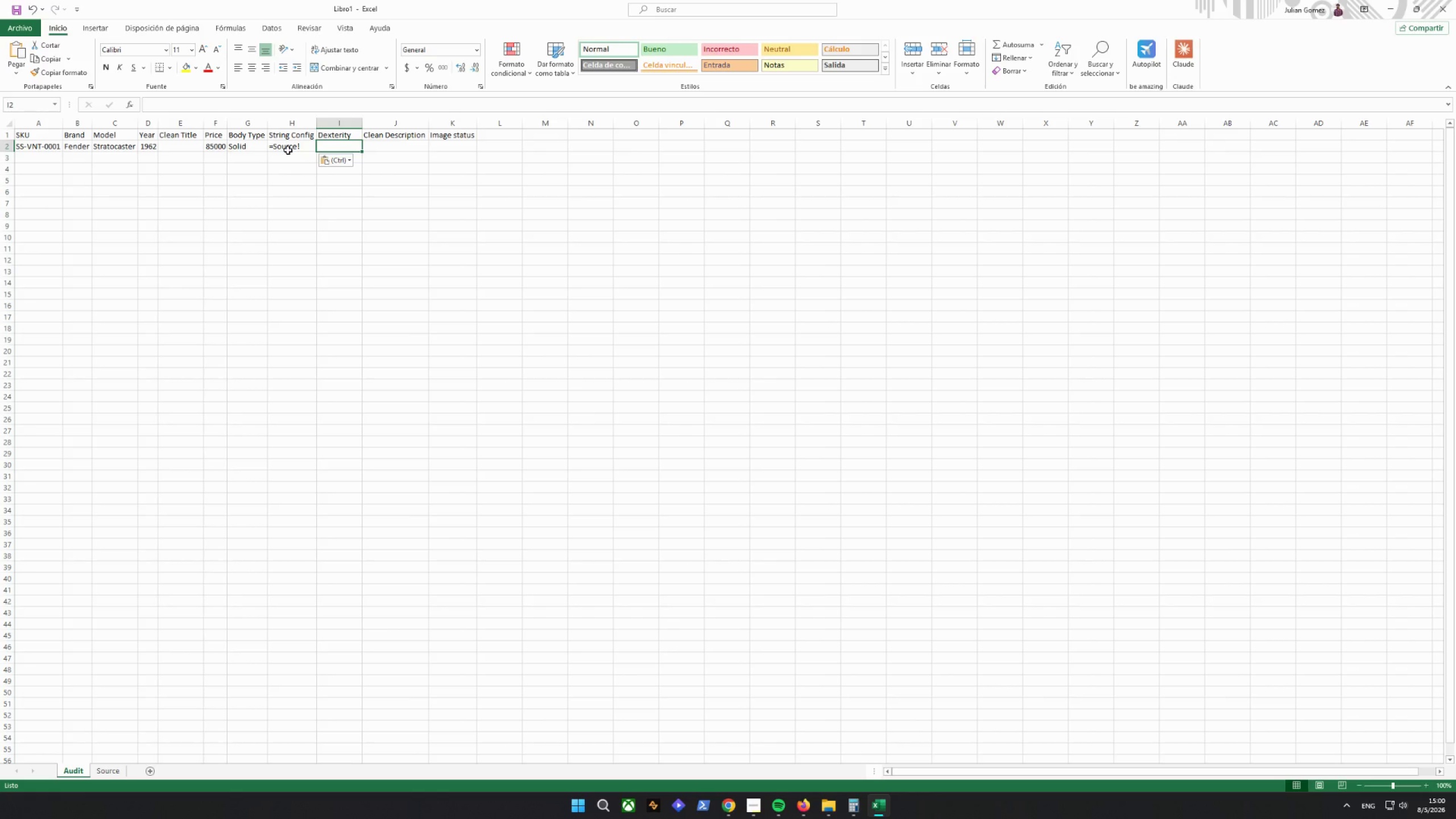 
key(ArrowLeft)
 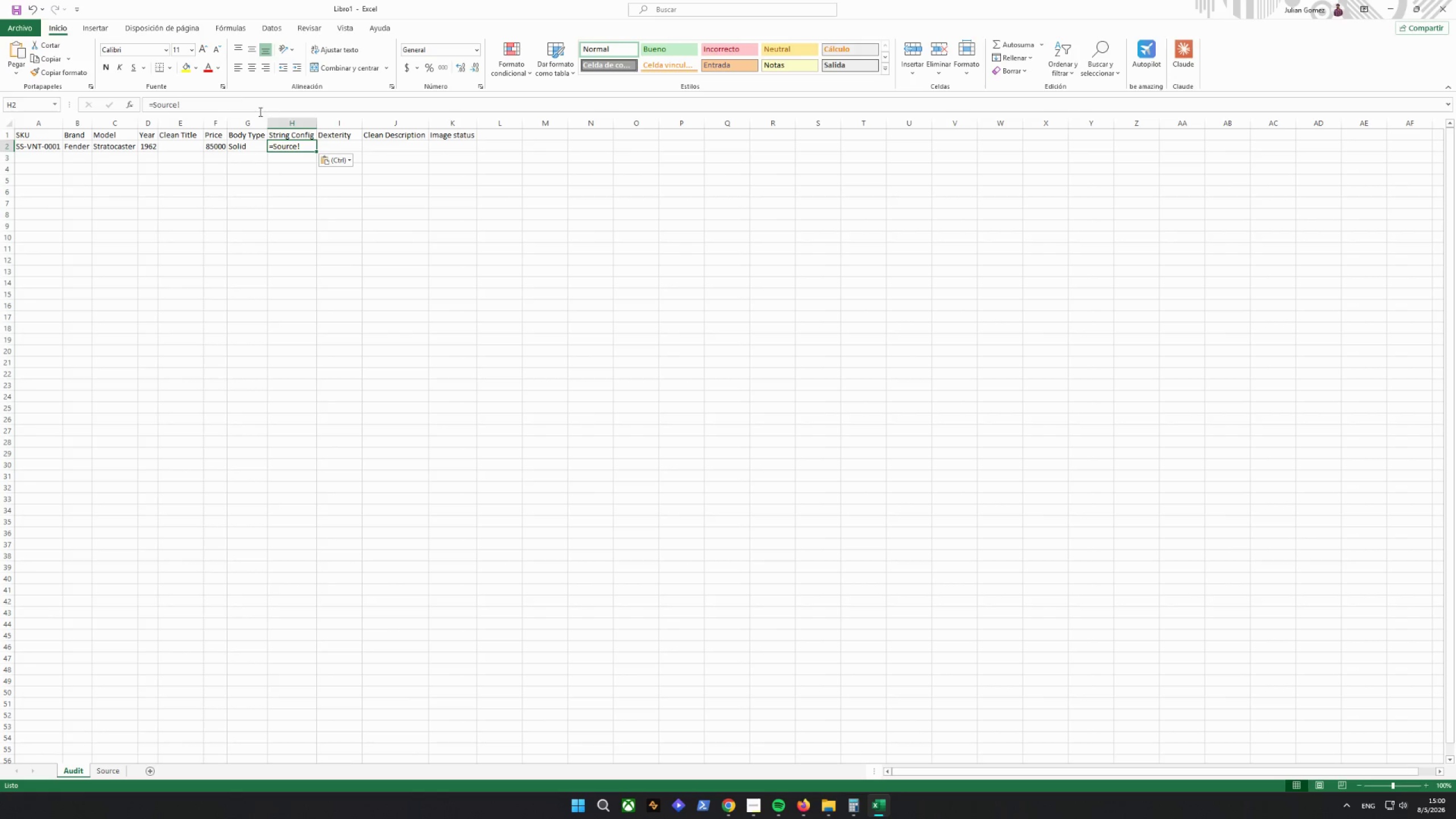 
double_click([261, 106])
 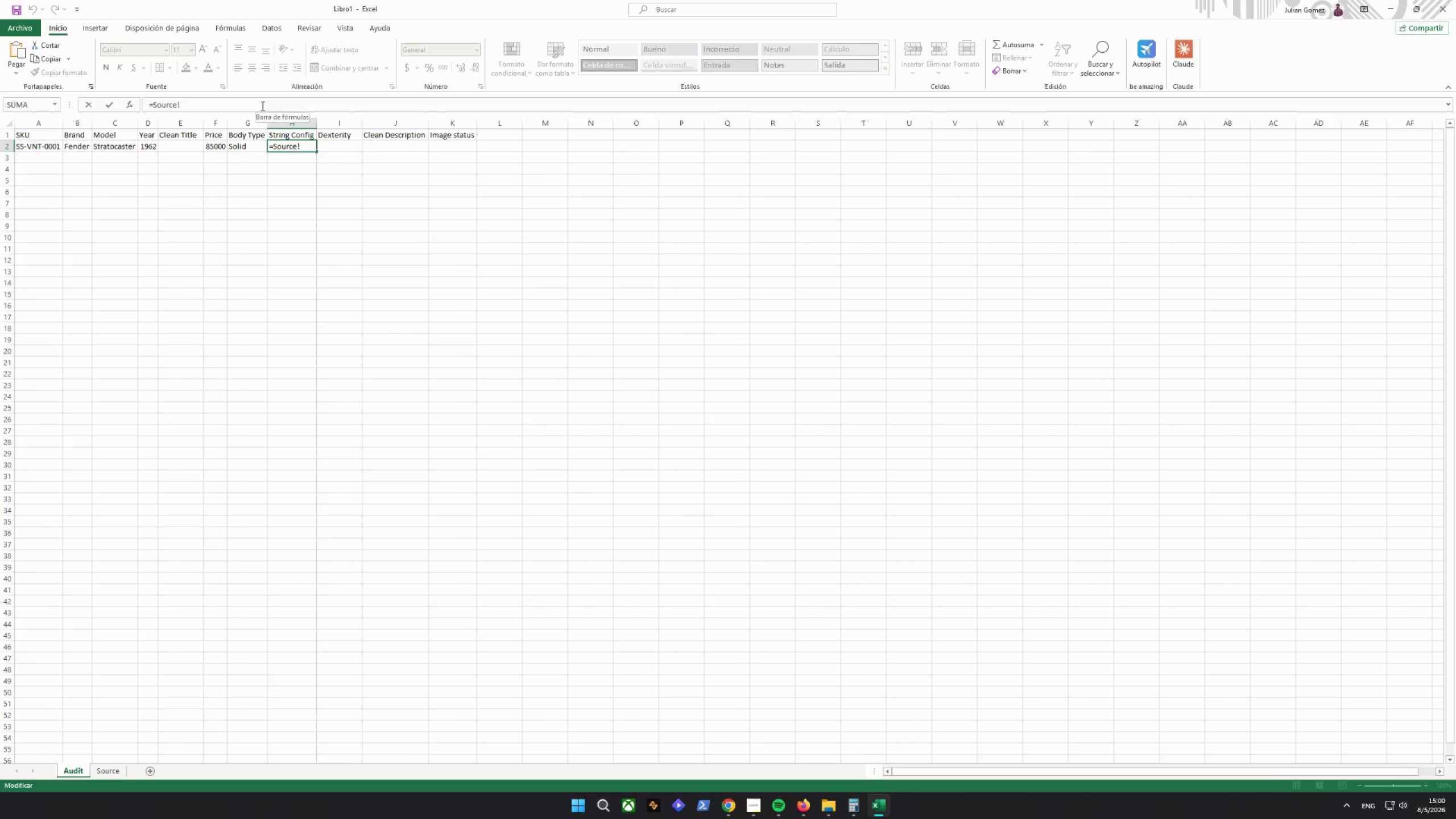 
type(J2)
 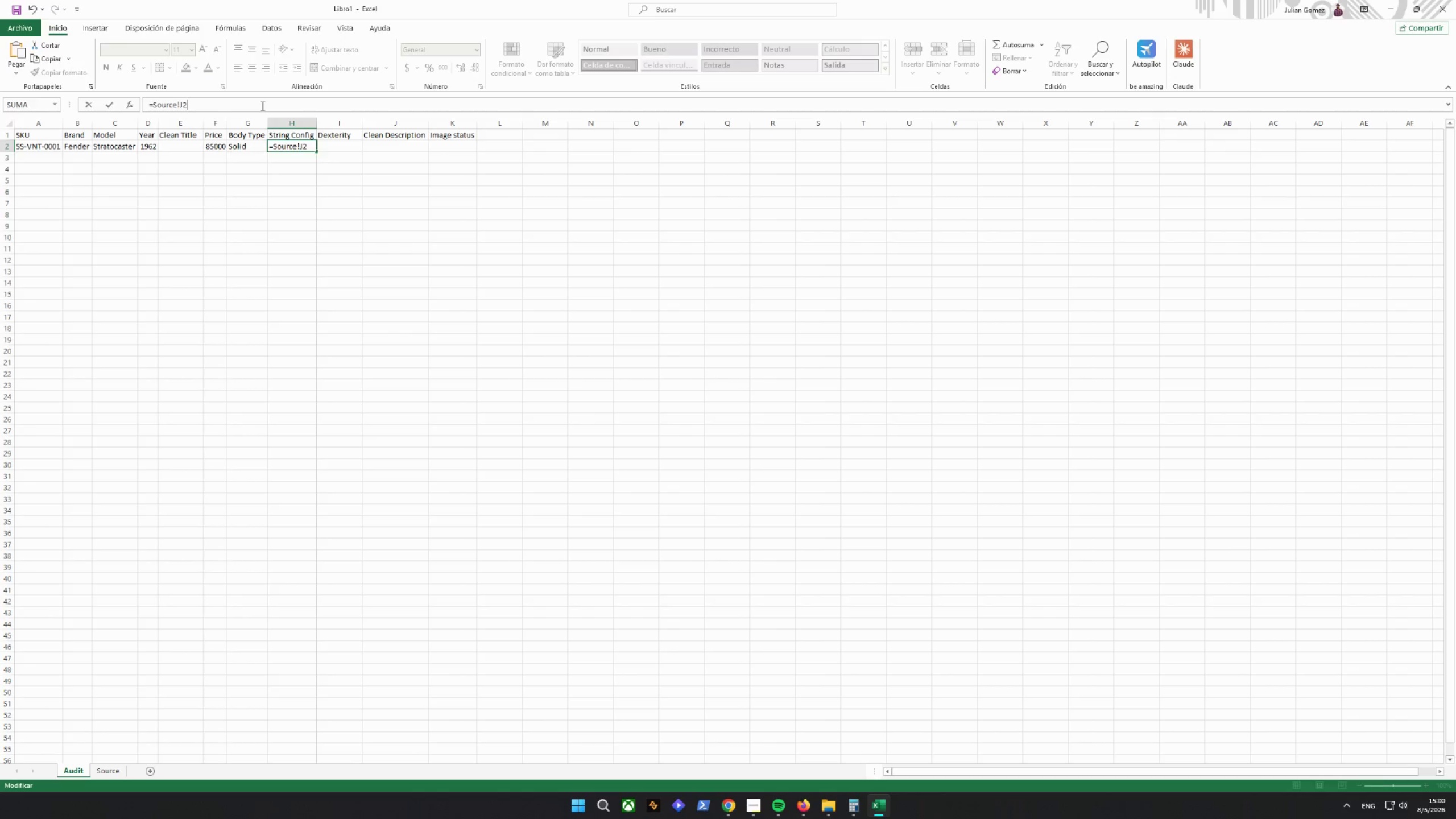 
key(Enter)
 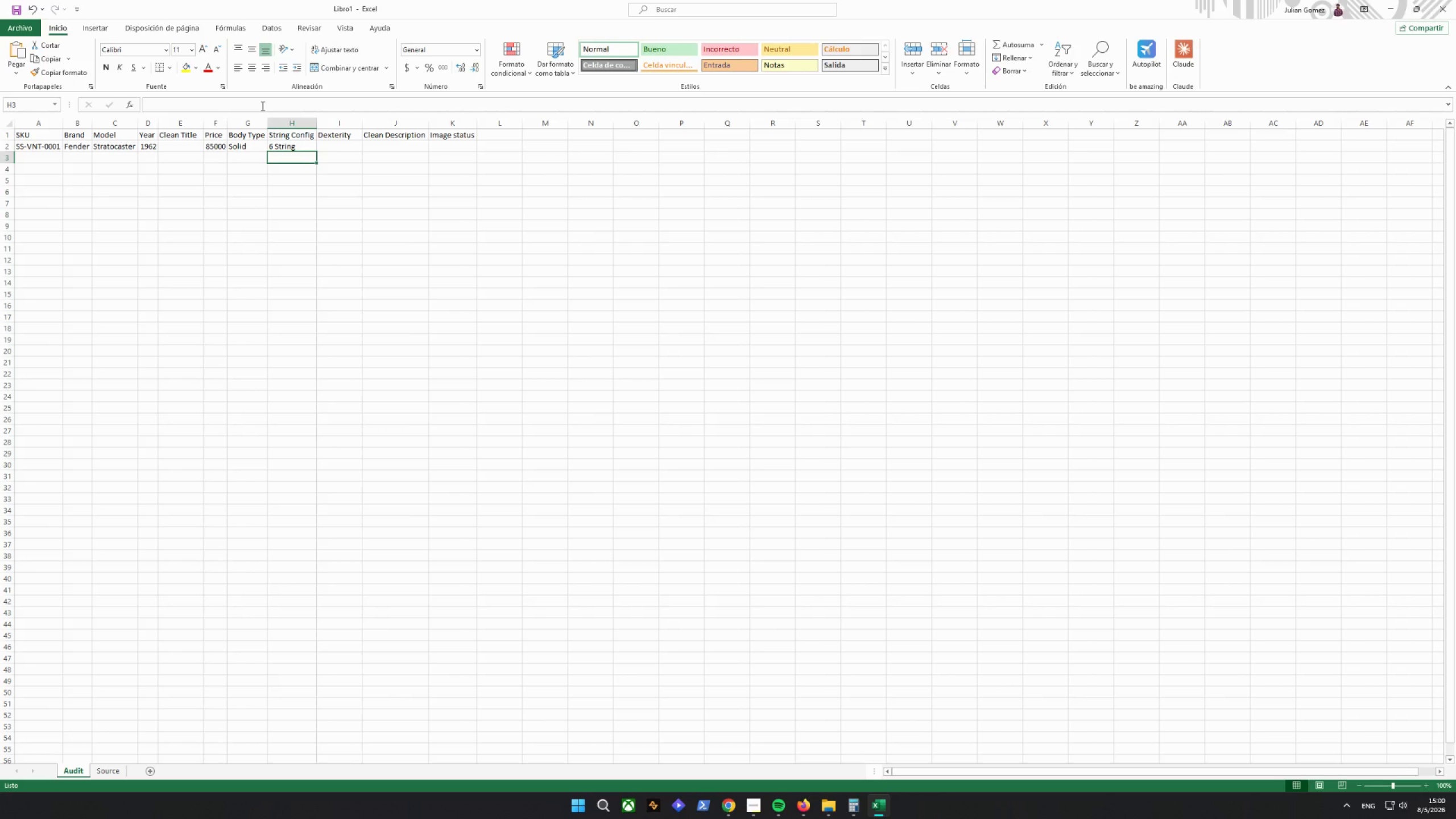 
wait(9.11)
 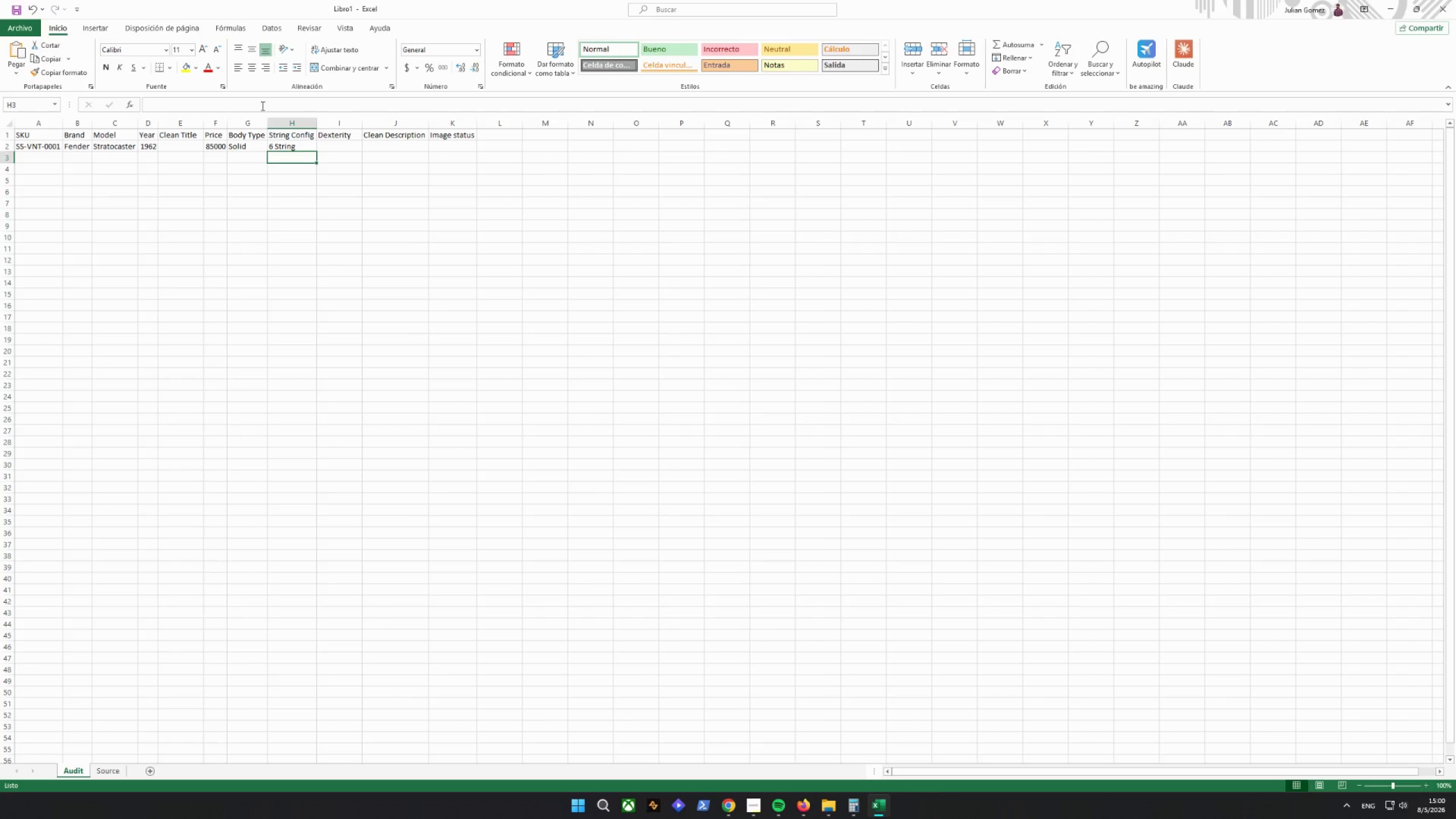 
left_click([338, 147])
 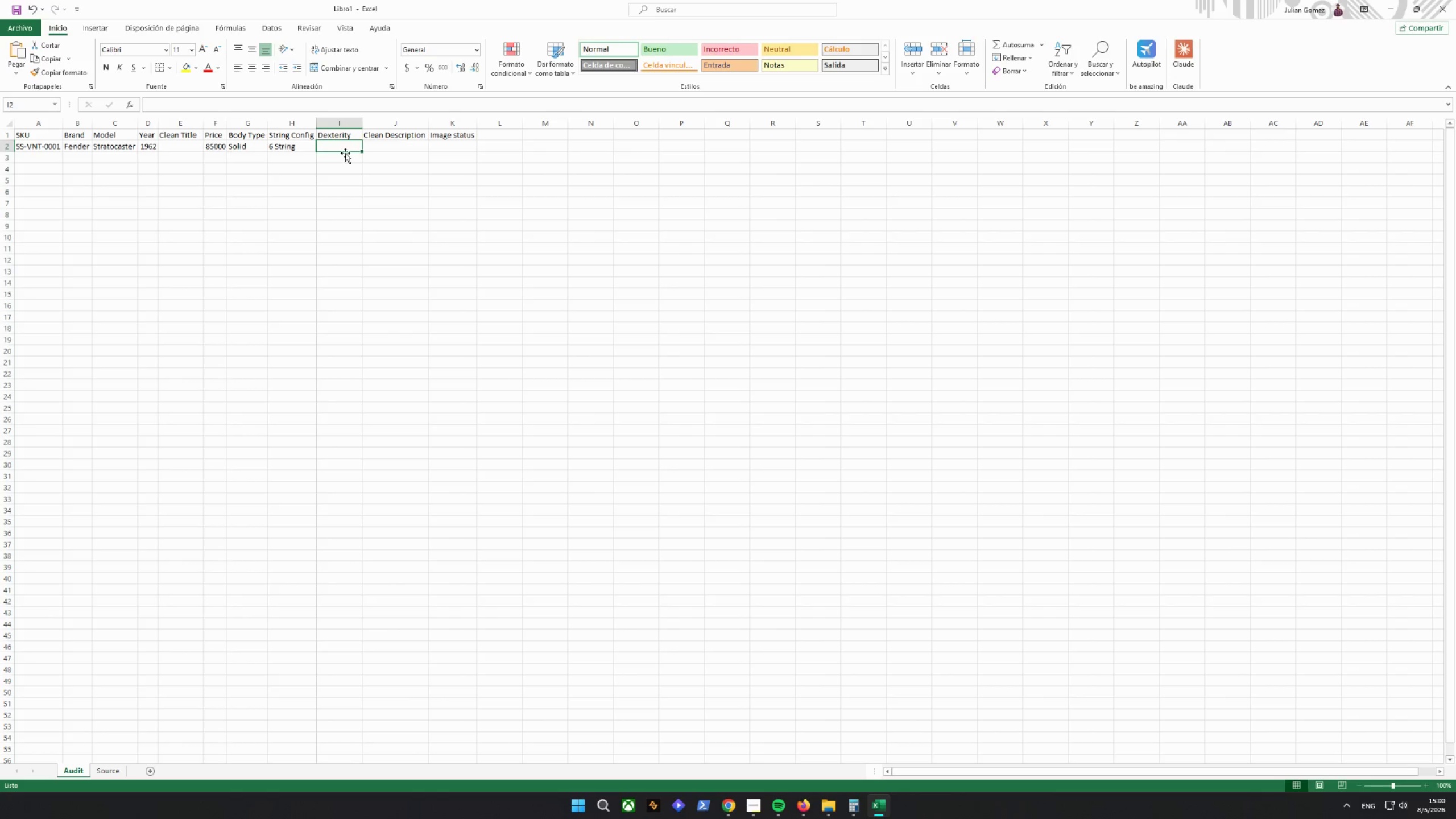 
key(Control+ControlLeft)
 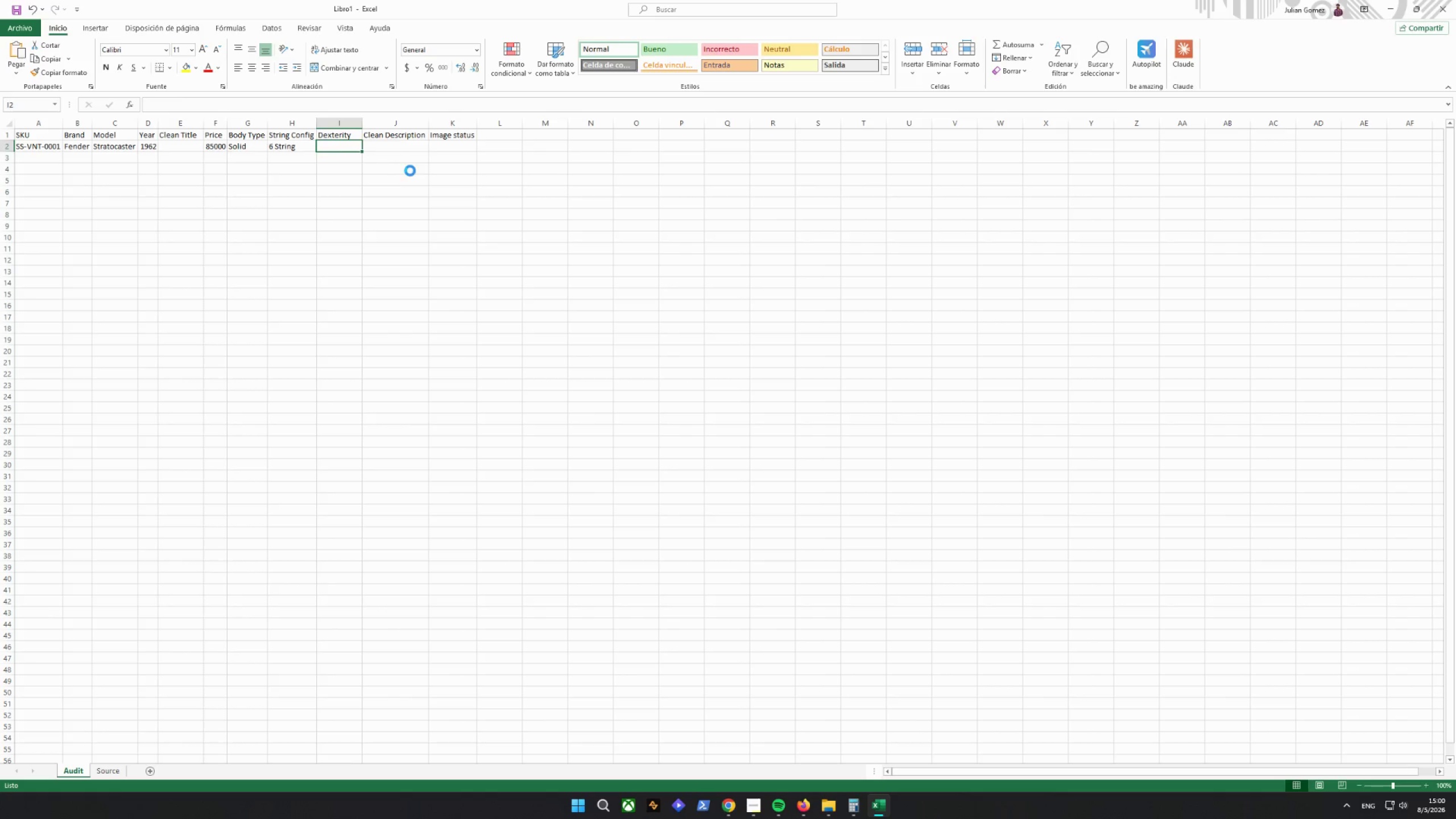 
key(Control+V)
 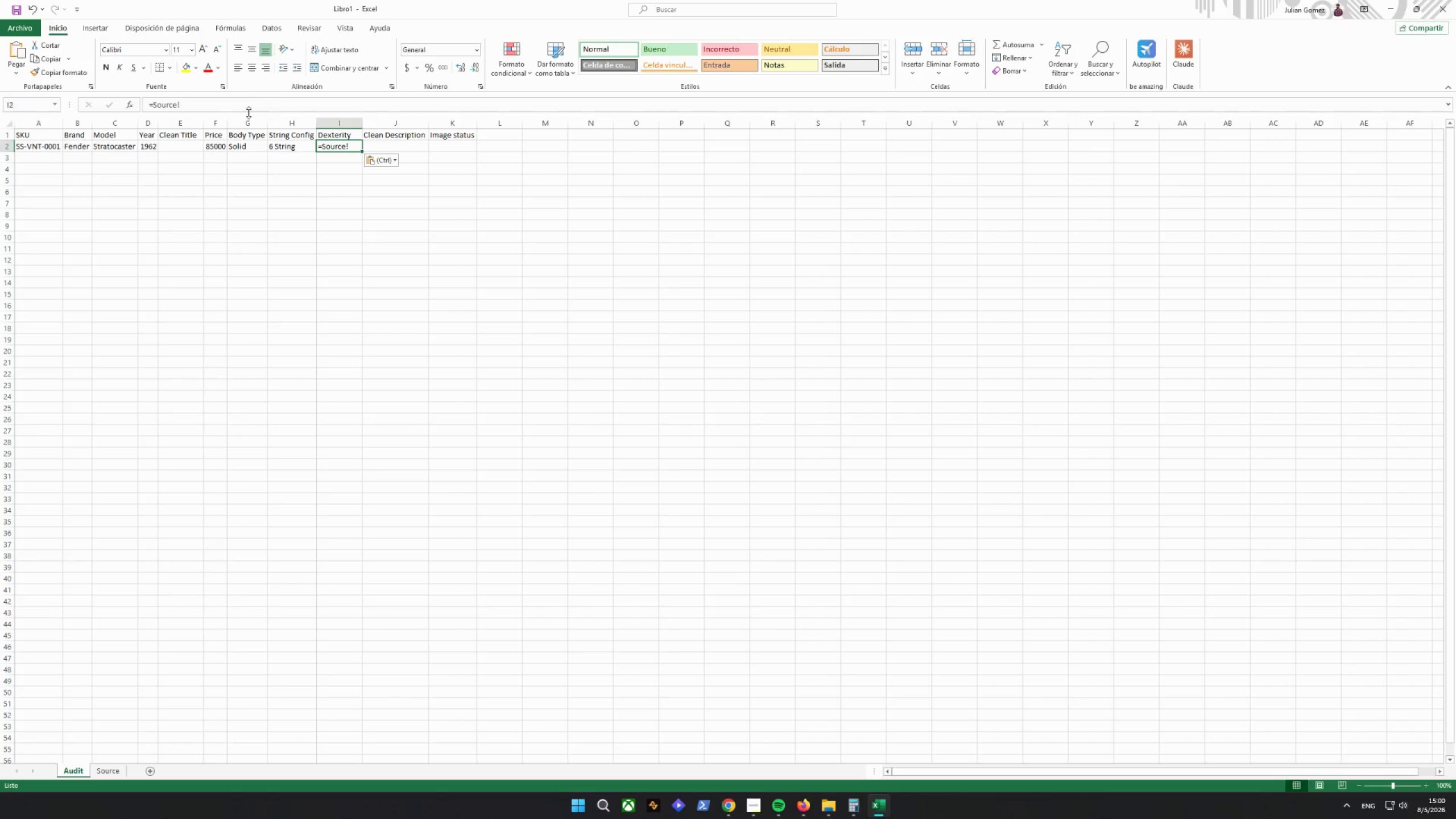 
left_click([231, 104])
 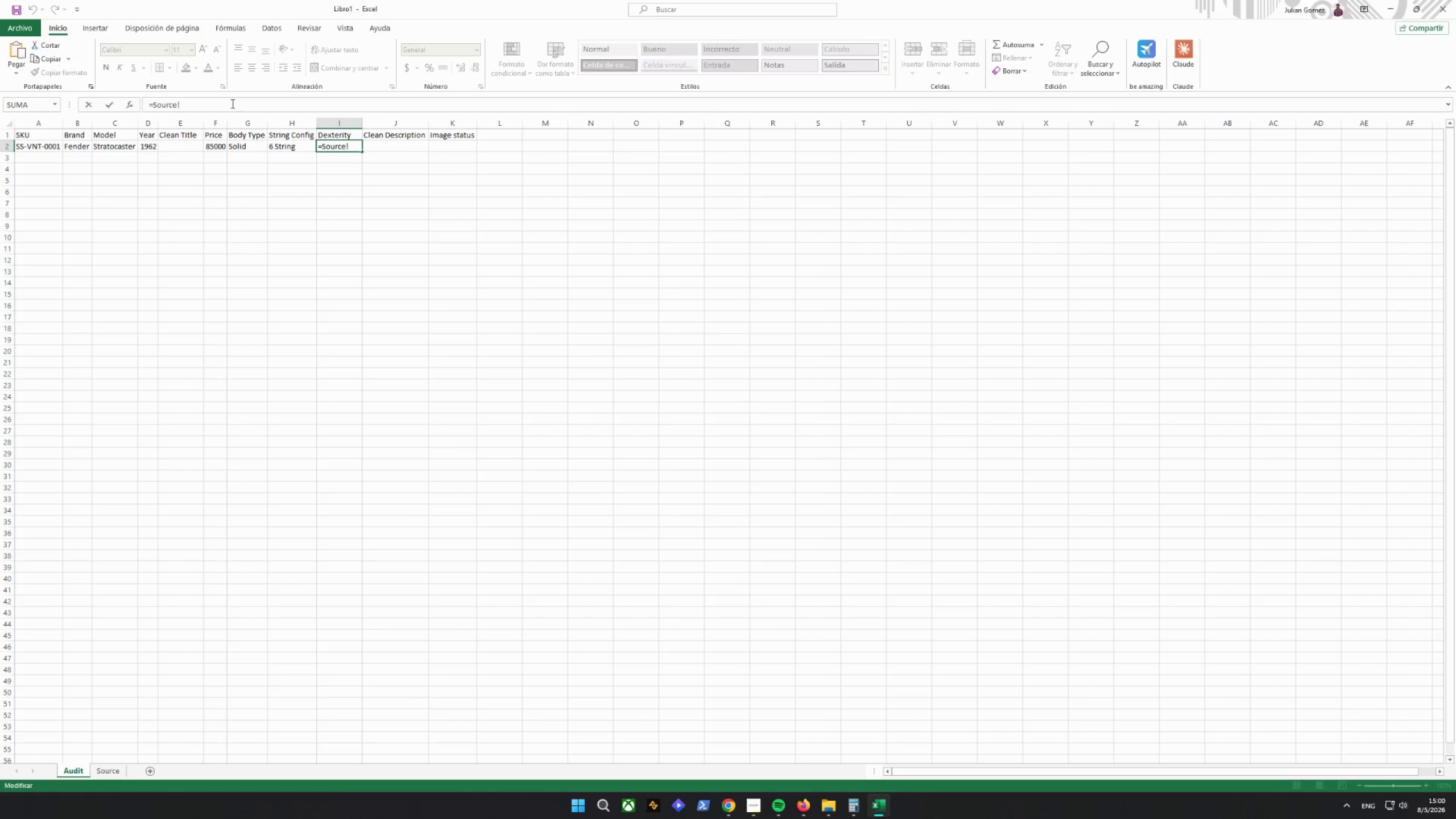 
type(K2)
 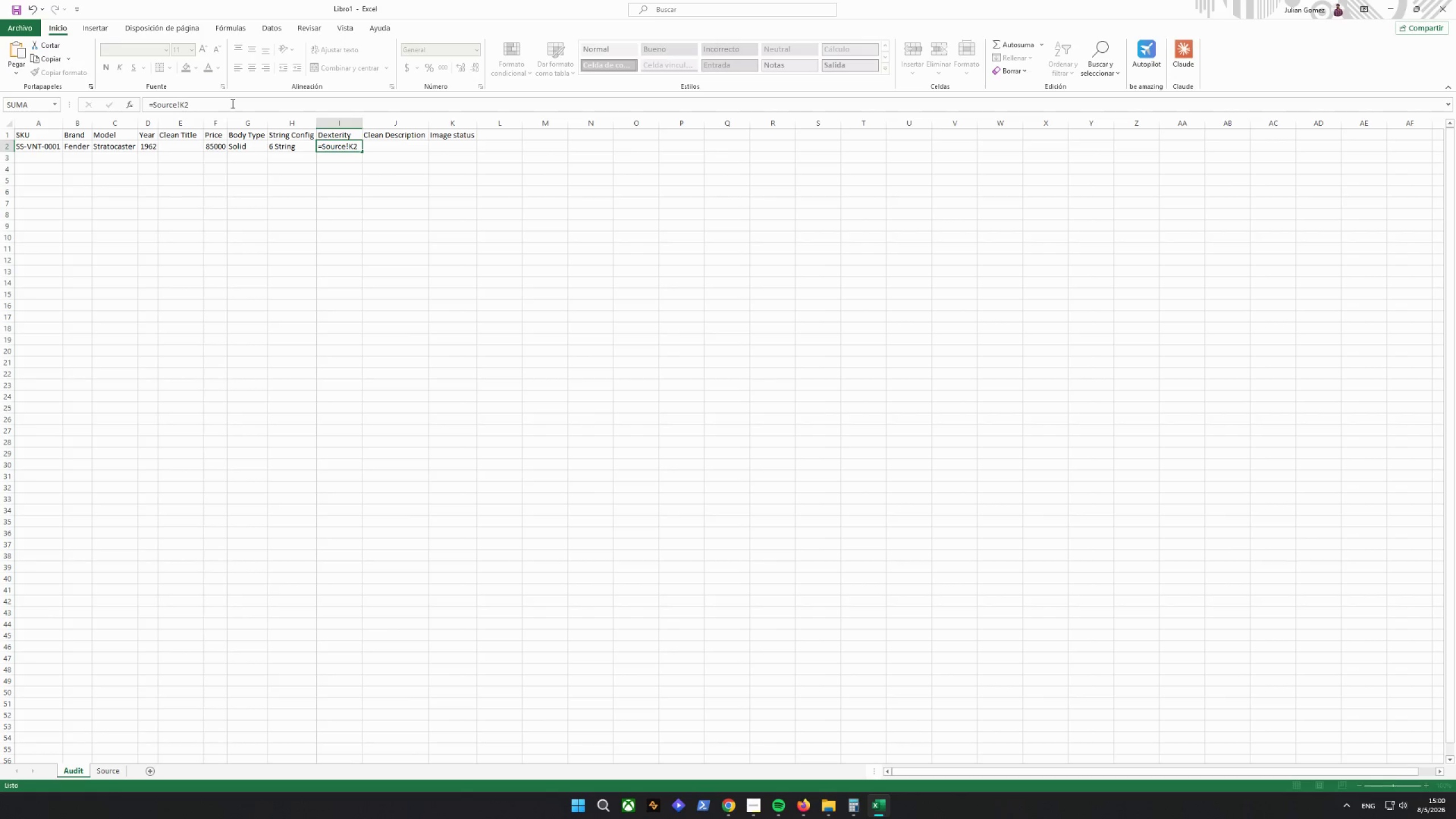 
key(Enter)
 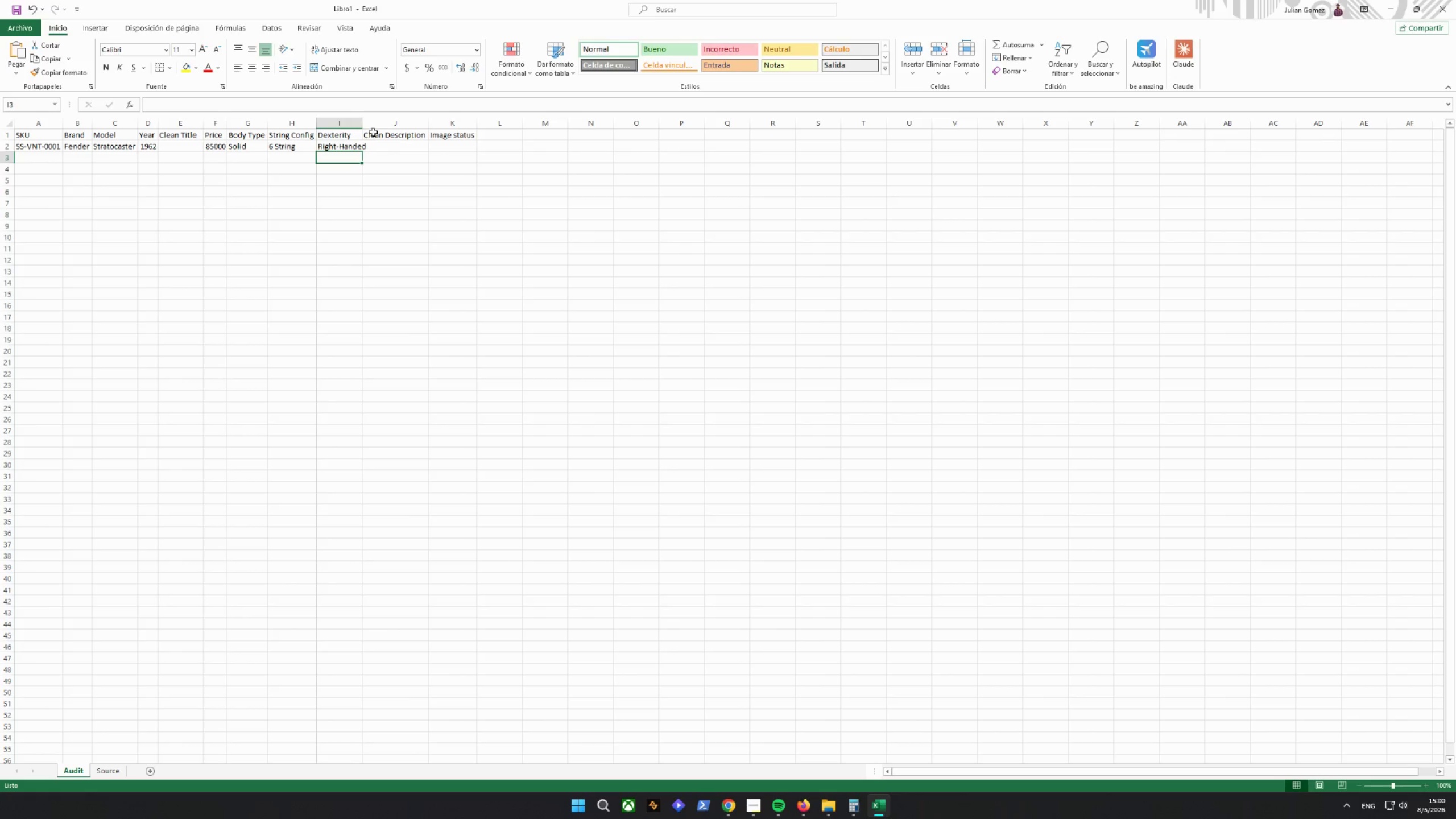 
double_click([363, 124])
 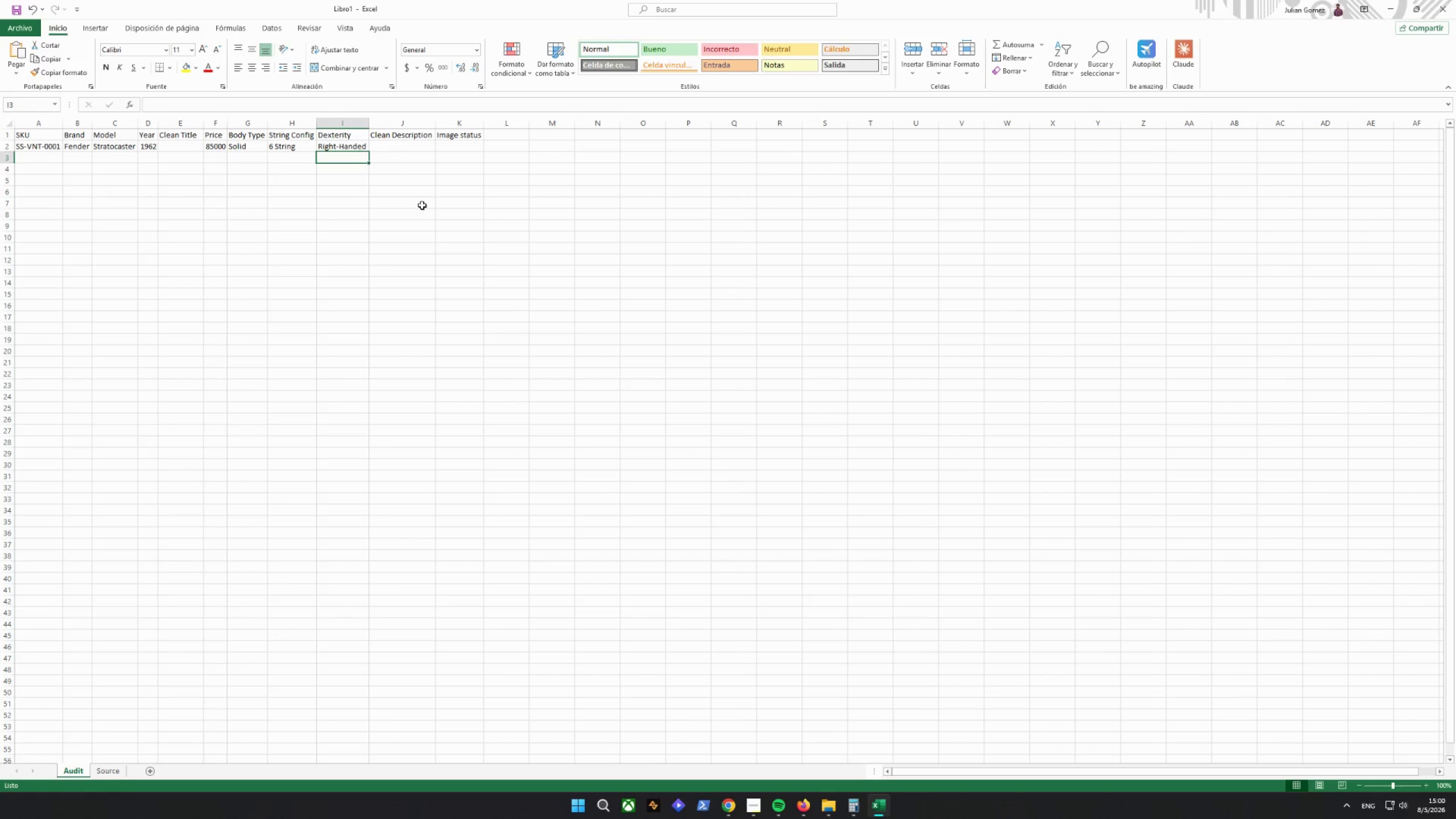 
left_click([471, 230])
 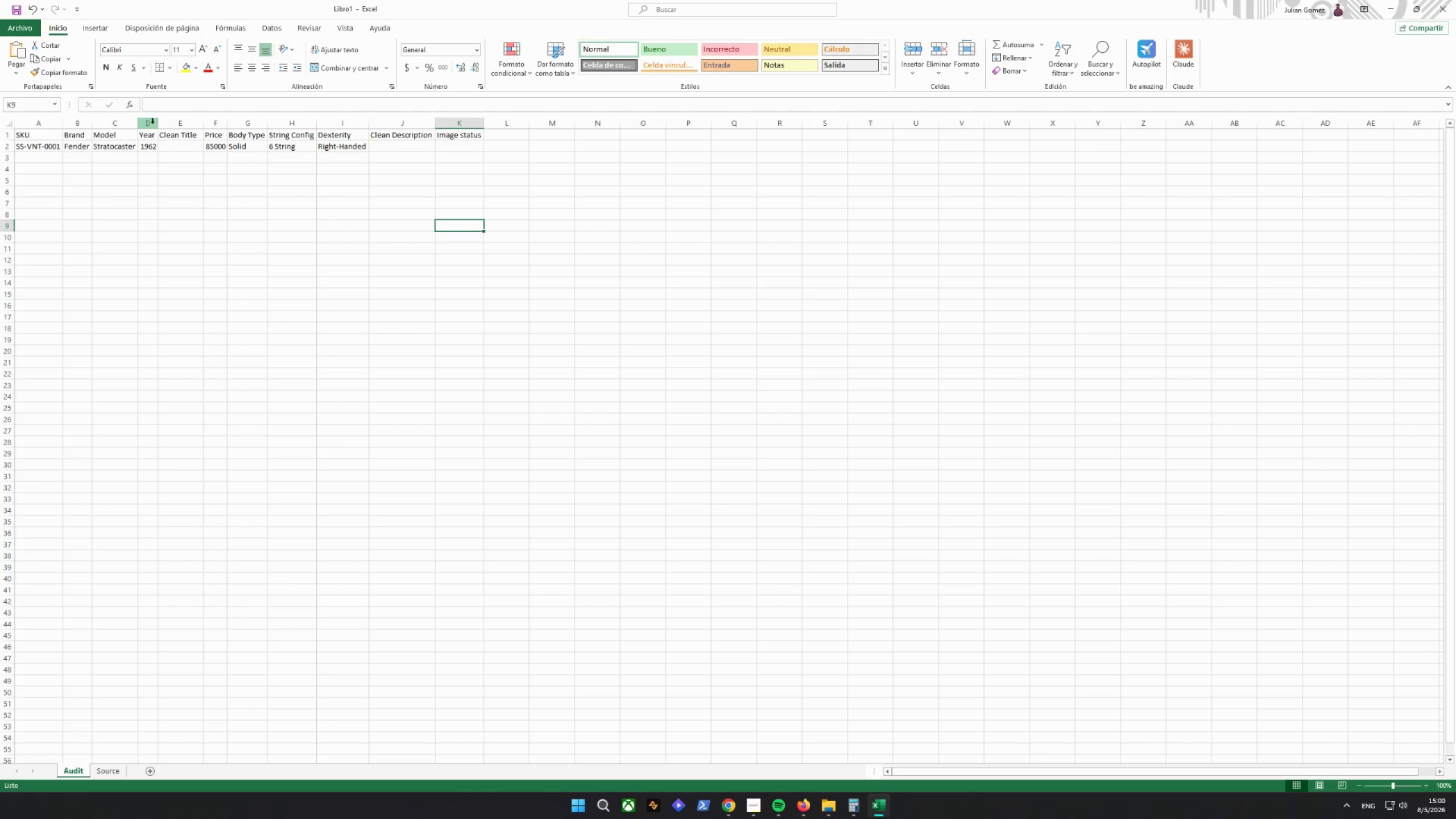 
double_click([160, 122])
 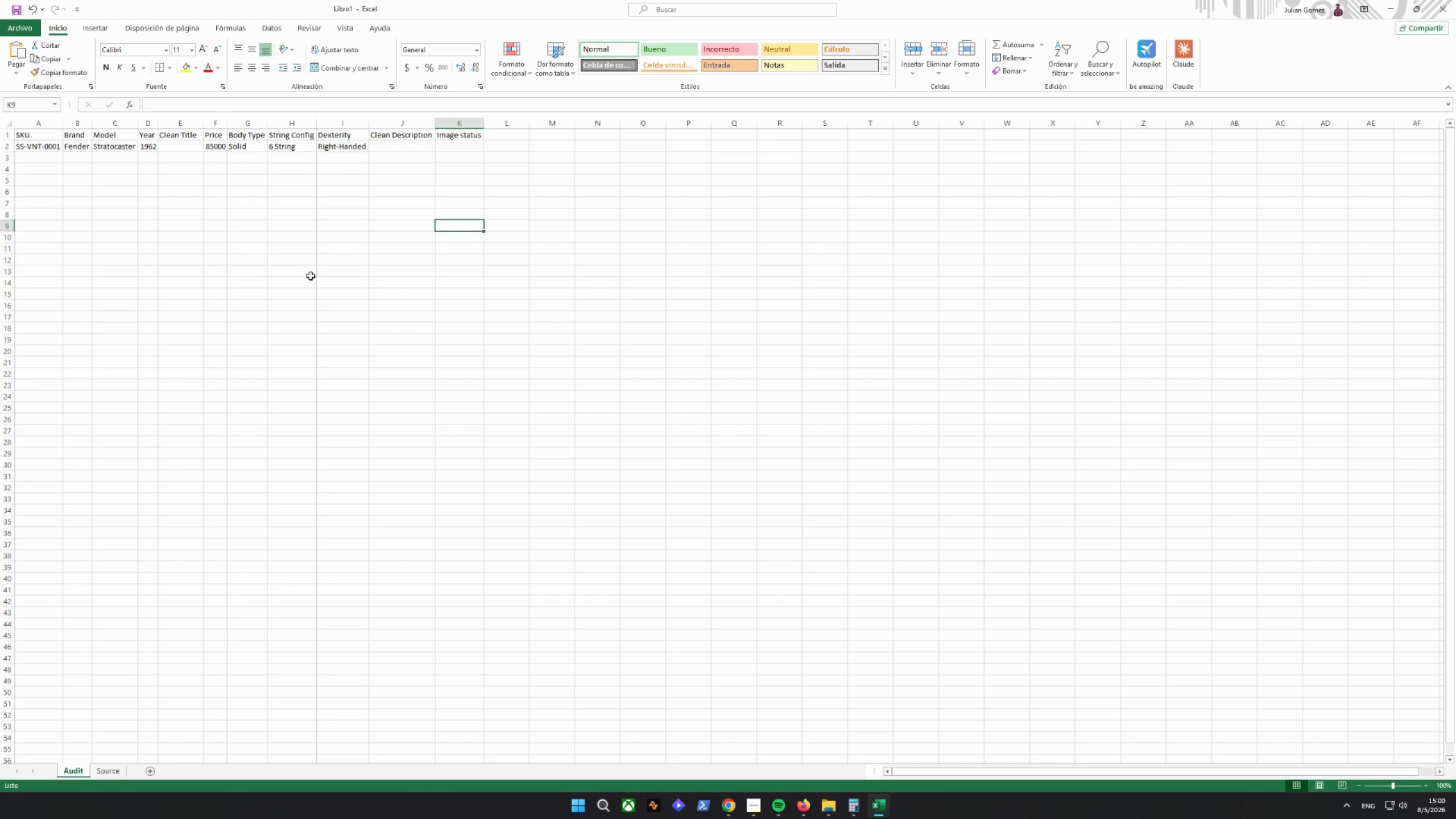 
left_click_drag(start_coordinate=[311, 276], to_coordinate=[311, 279])
 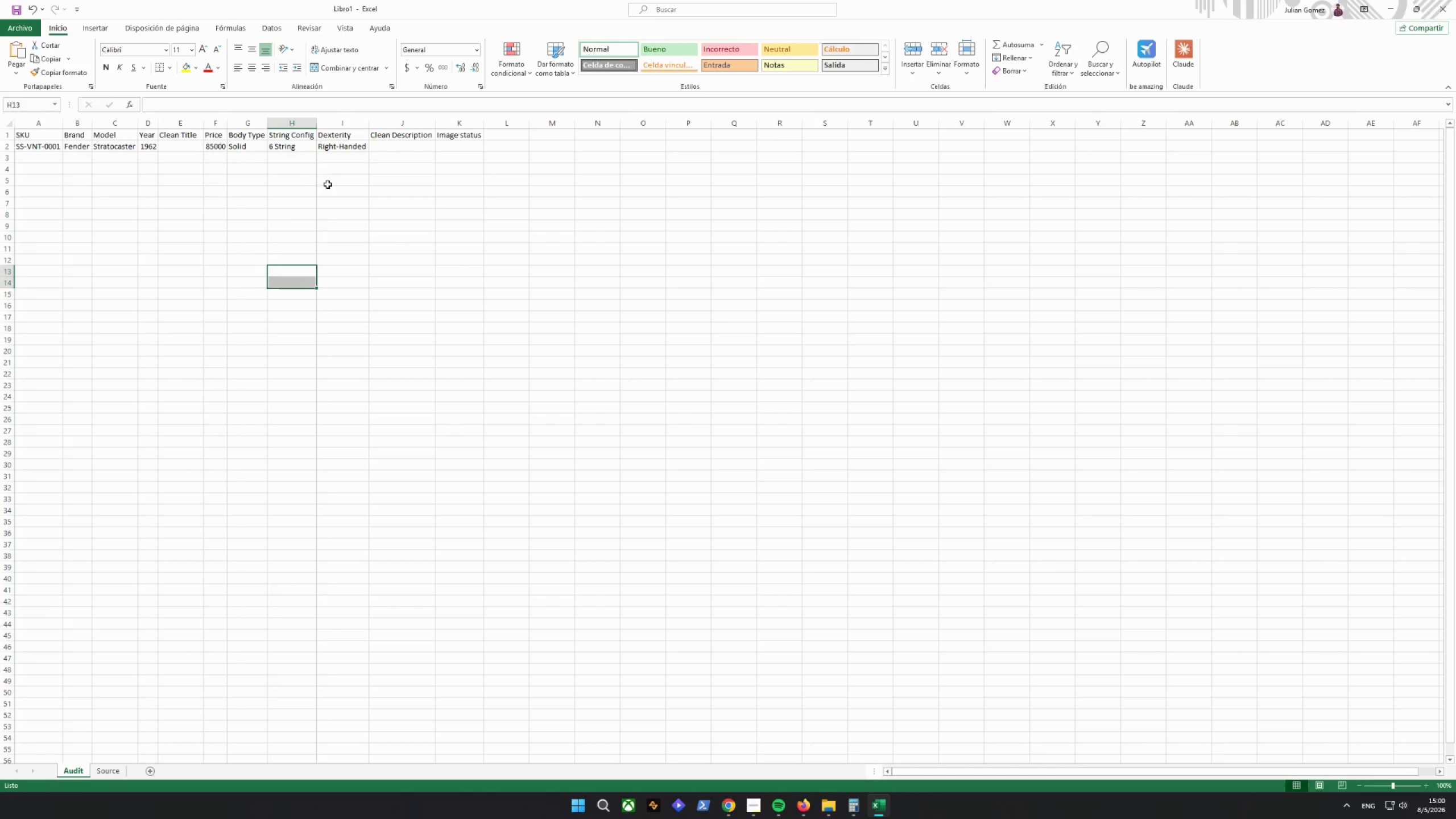 
left_click([173, 148])
 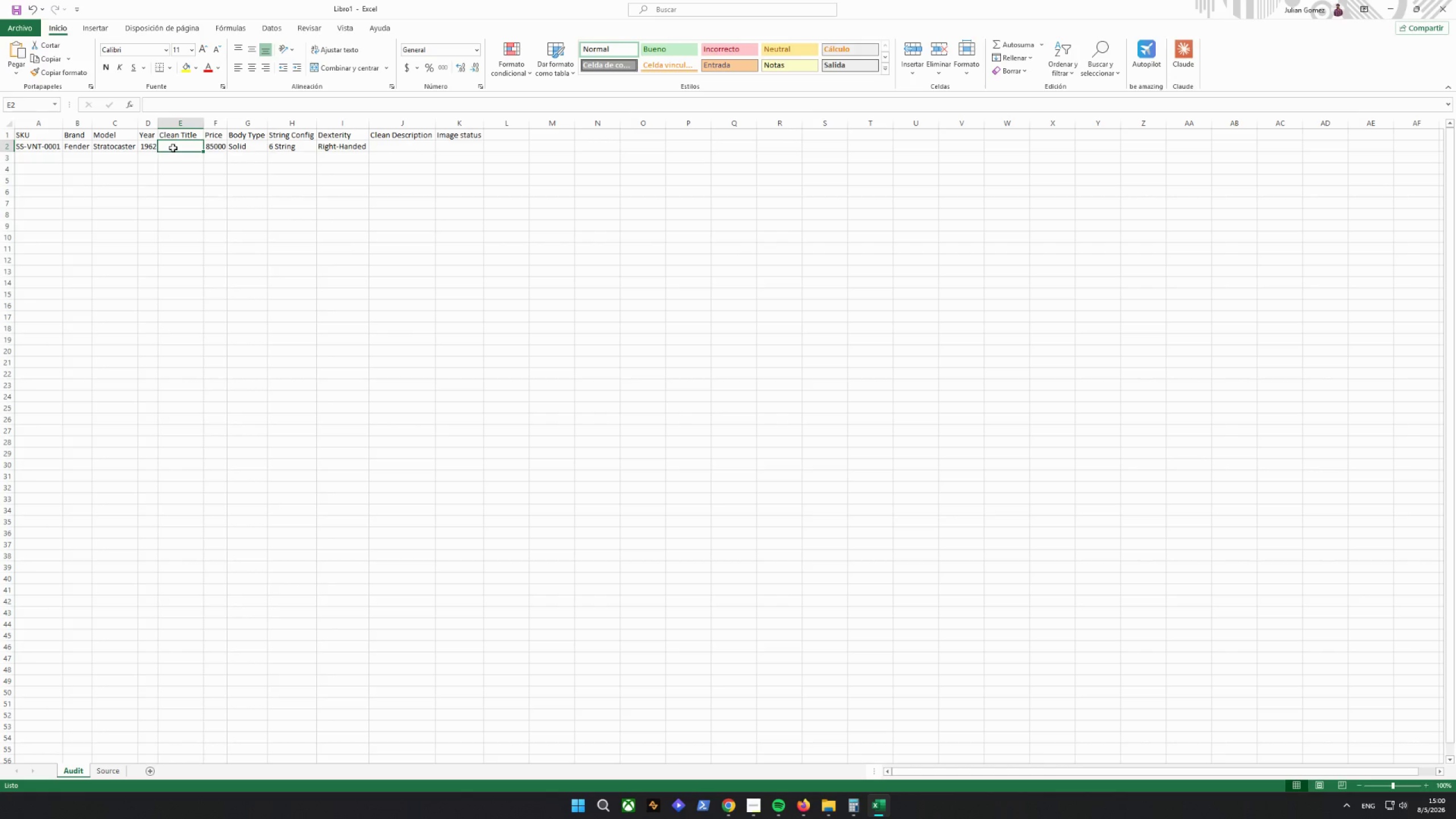 
key(Equal)
 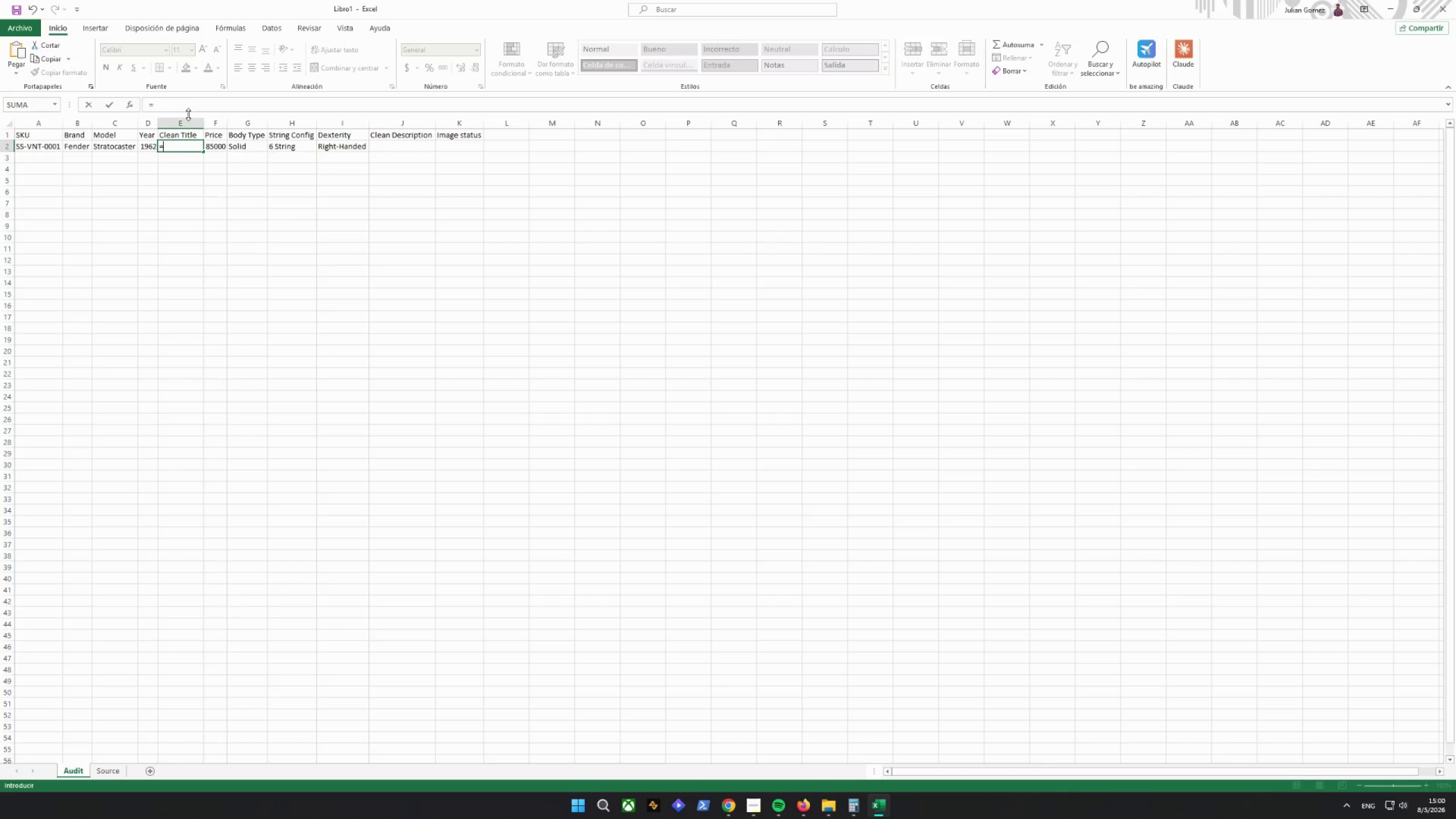 
left_click([166, 101])
 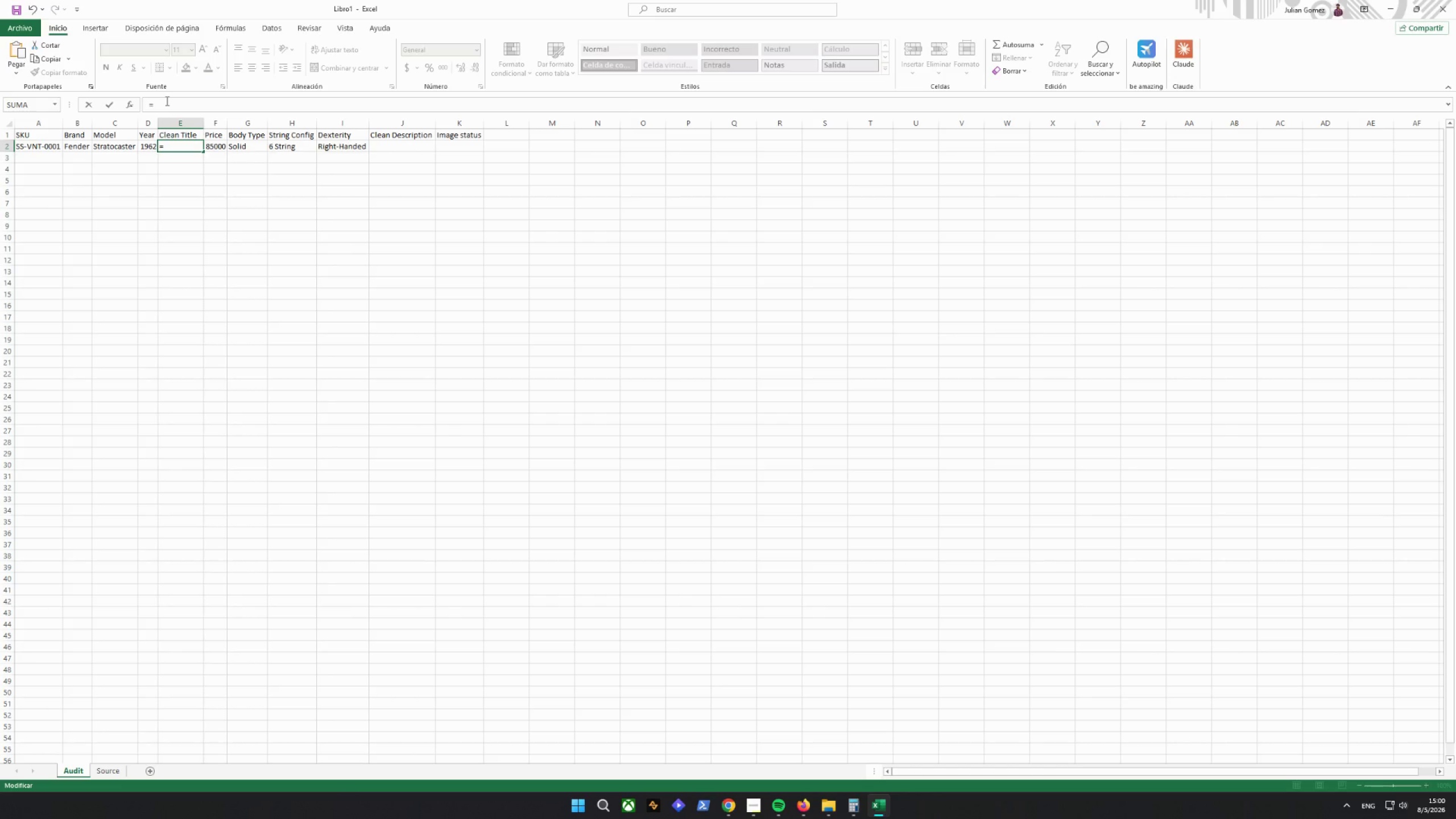 
type(IZQUIERDA(SUSTI)
 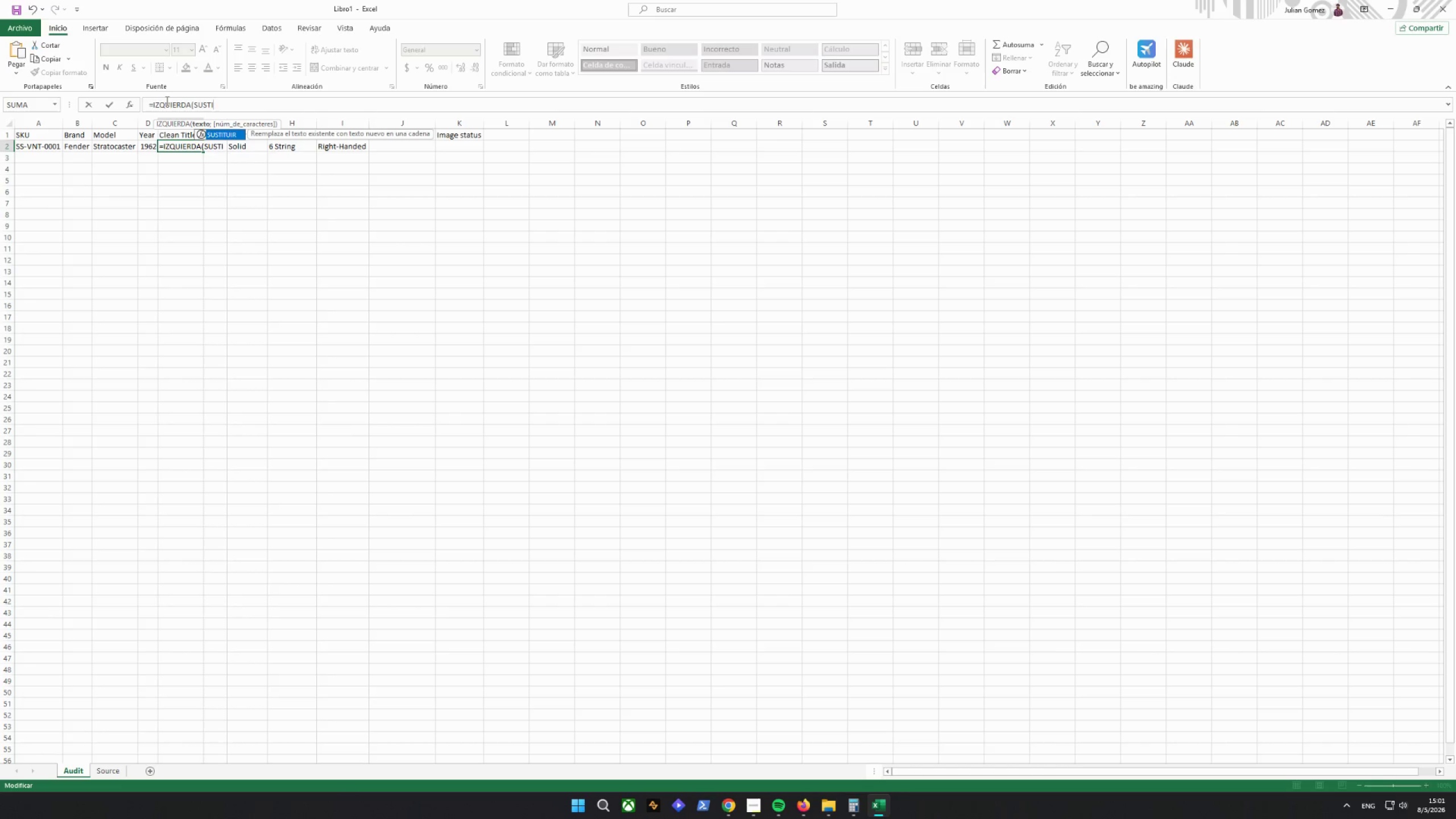 
wait(6.2)
 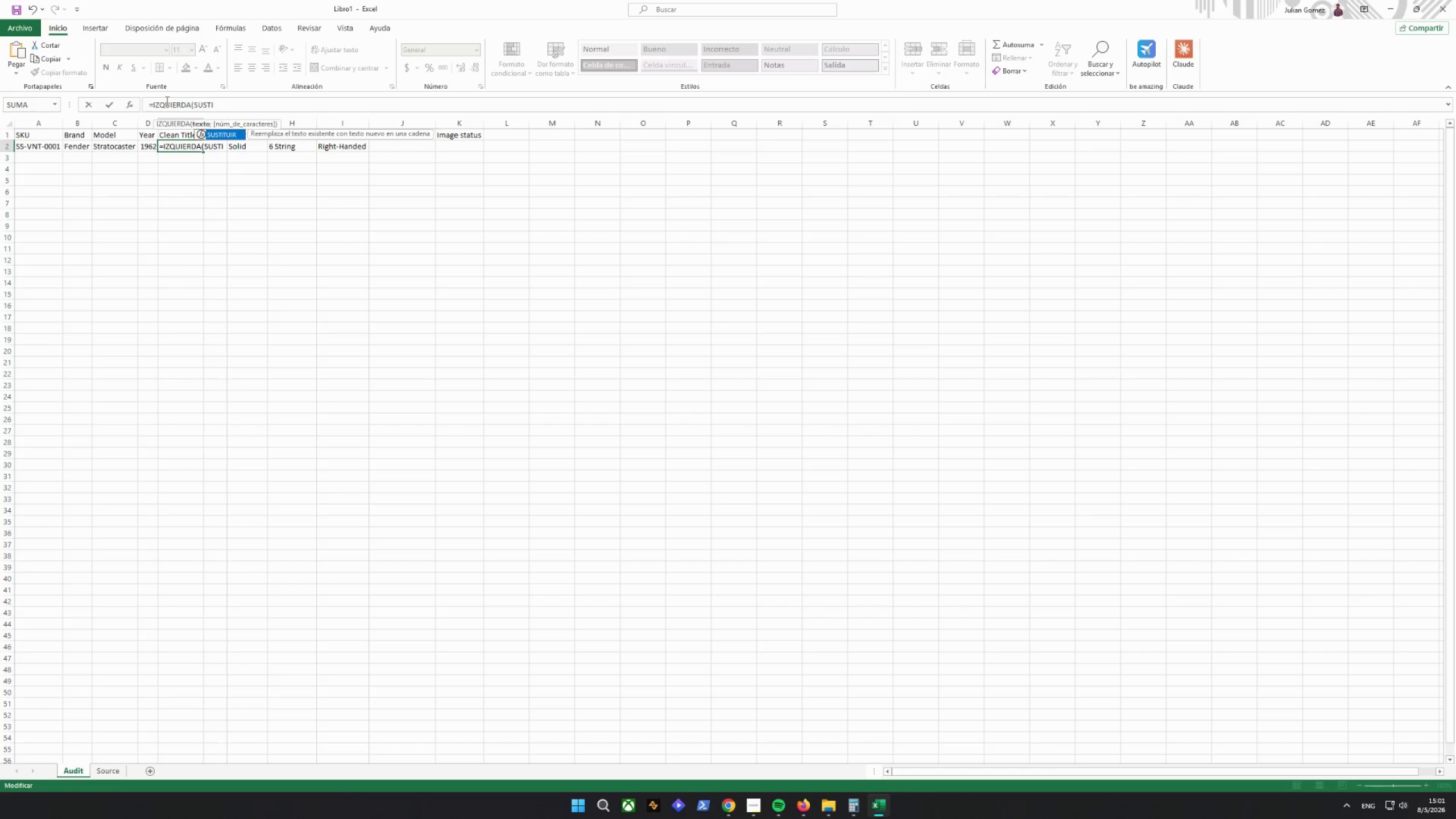 
type(TUIR(SUSTITUIT)
key(Backspace)
key(Backspace)
type(IR()
 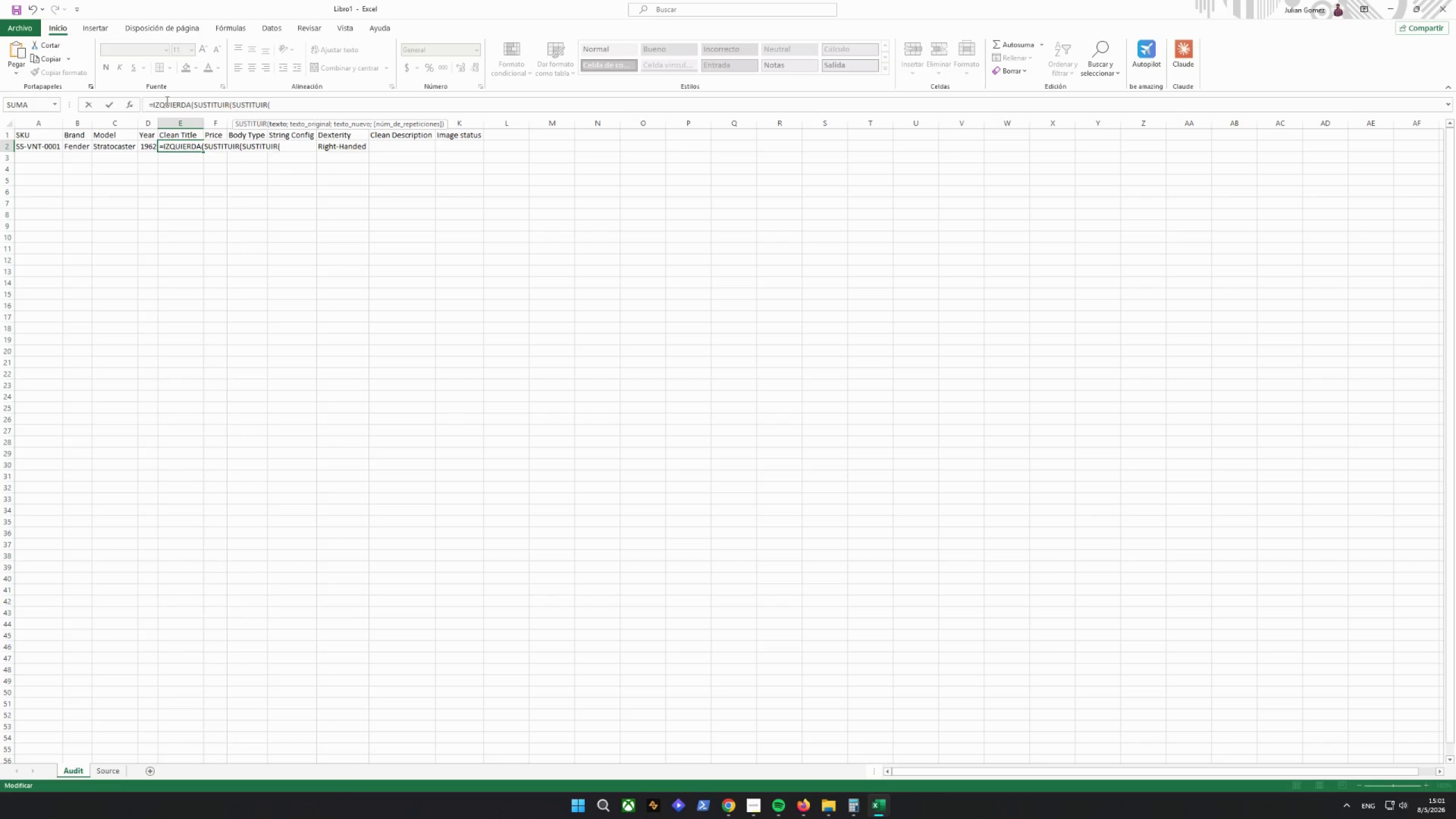 
wait(5.52)
 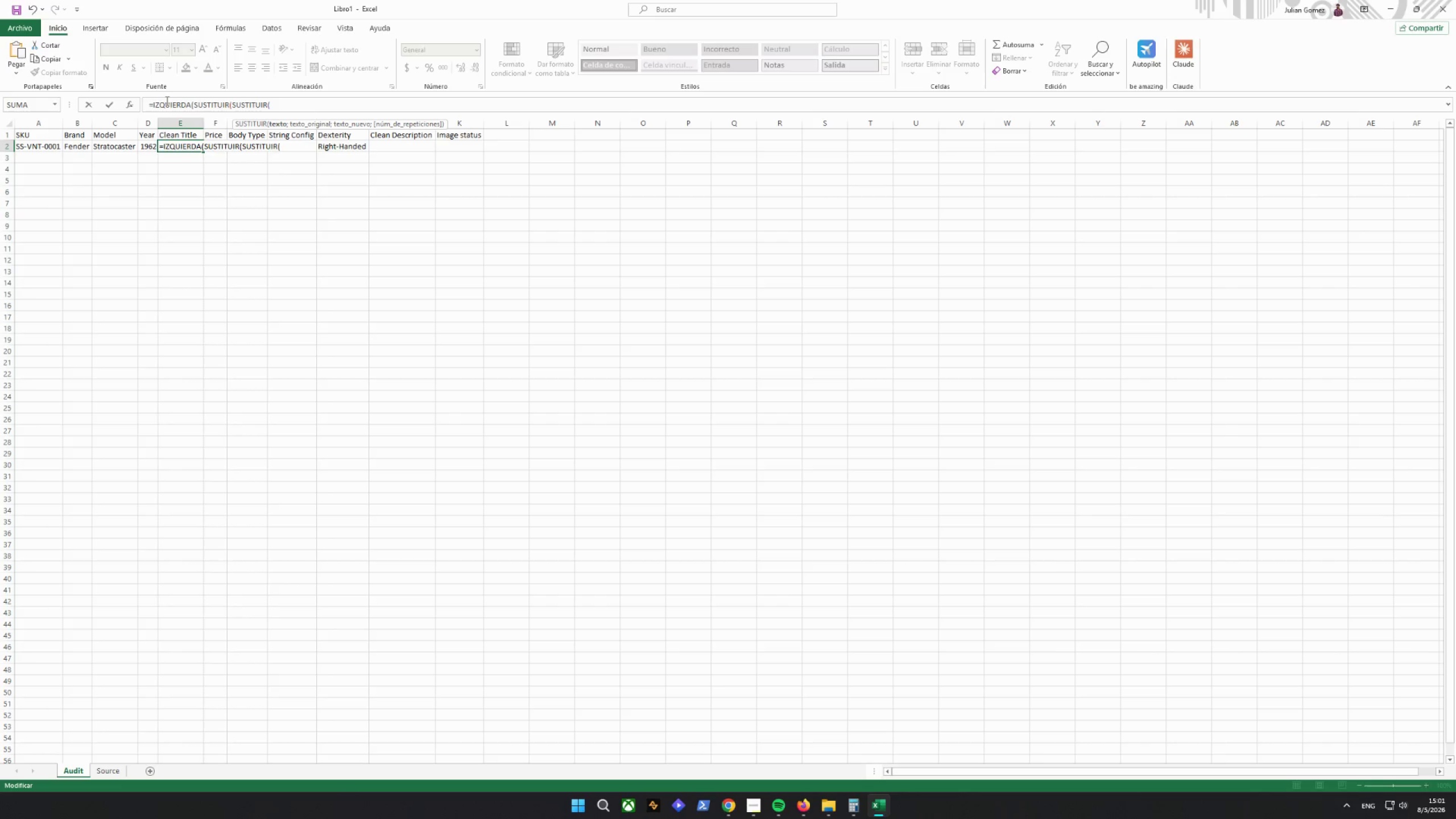 
type(SUSTITUIR()
 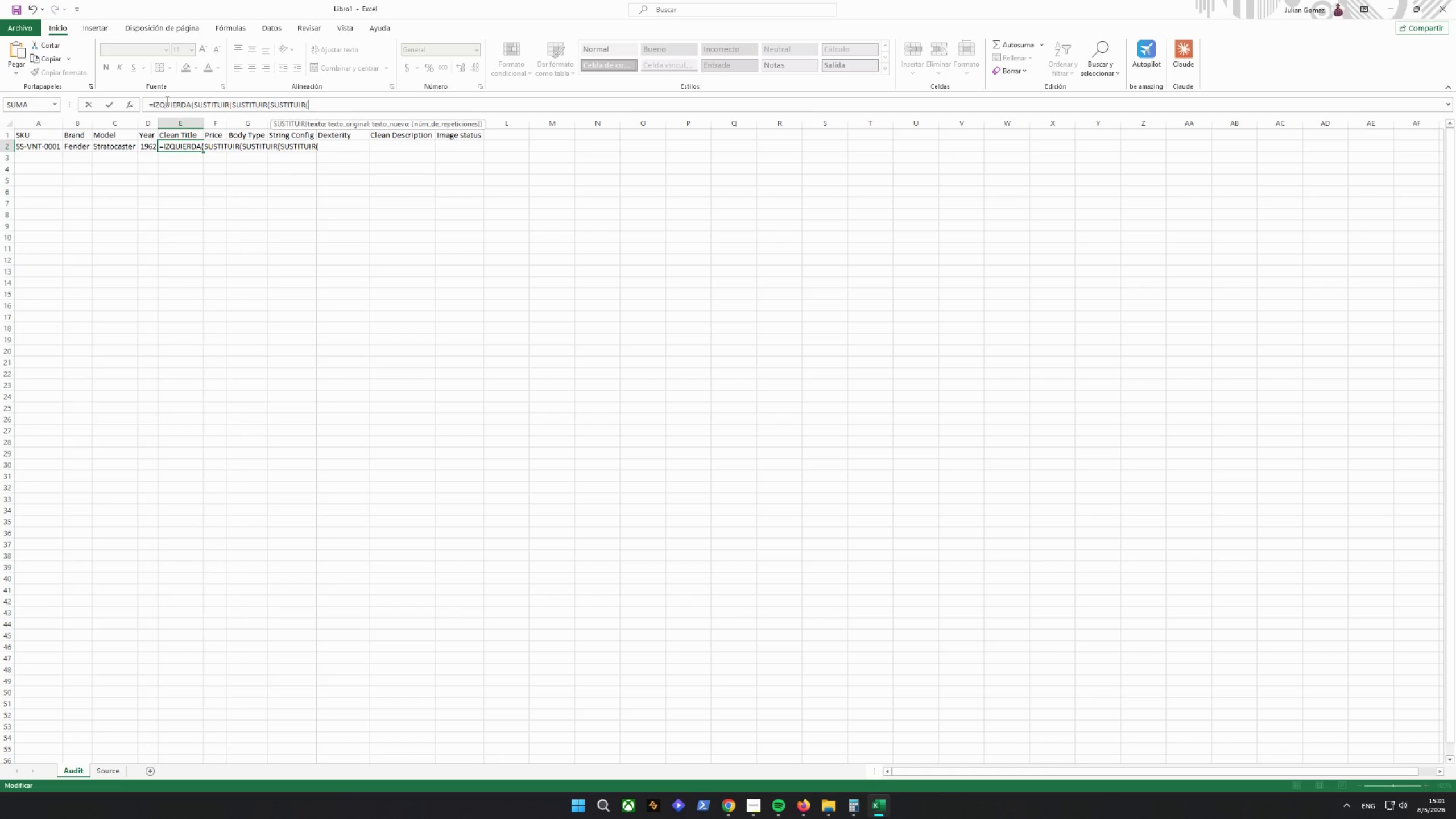 
wait(7.07)
 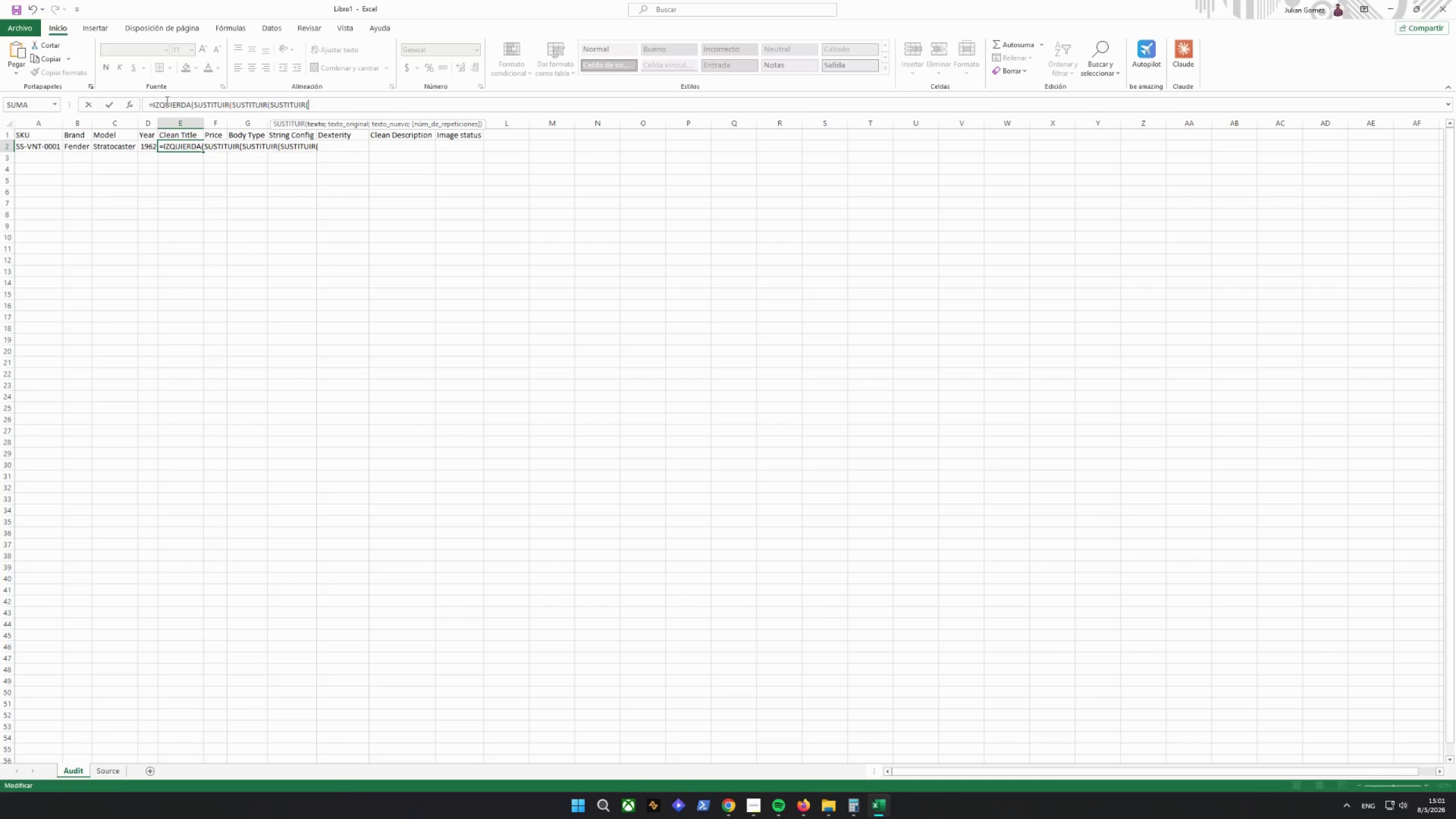 
type(NOMPROPIO(SO)
key(Backspace)
type(po)
key(Backspace)
key(Backspace)
type(ource!e2))
key(Backspace)
key(Backspace)
key(Backspace)
type(W)
key(Backspace)
type(E2))
 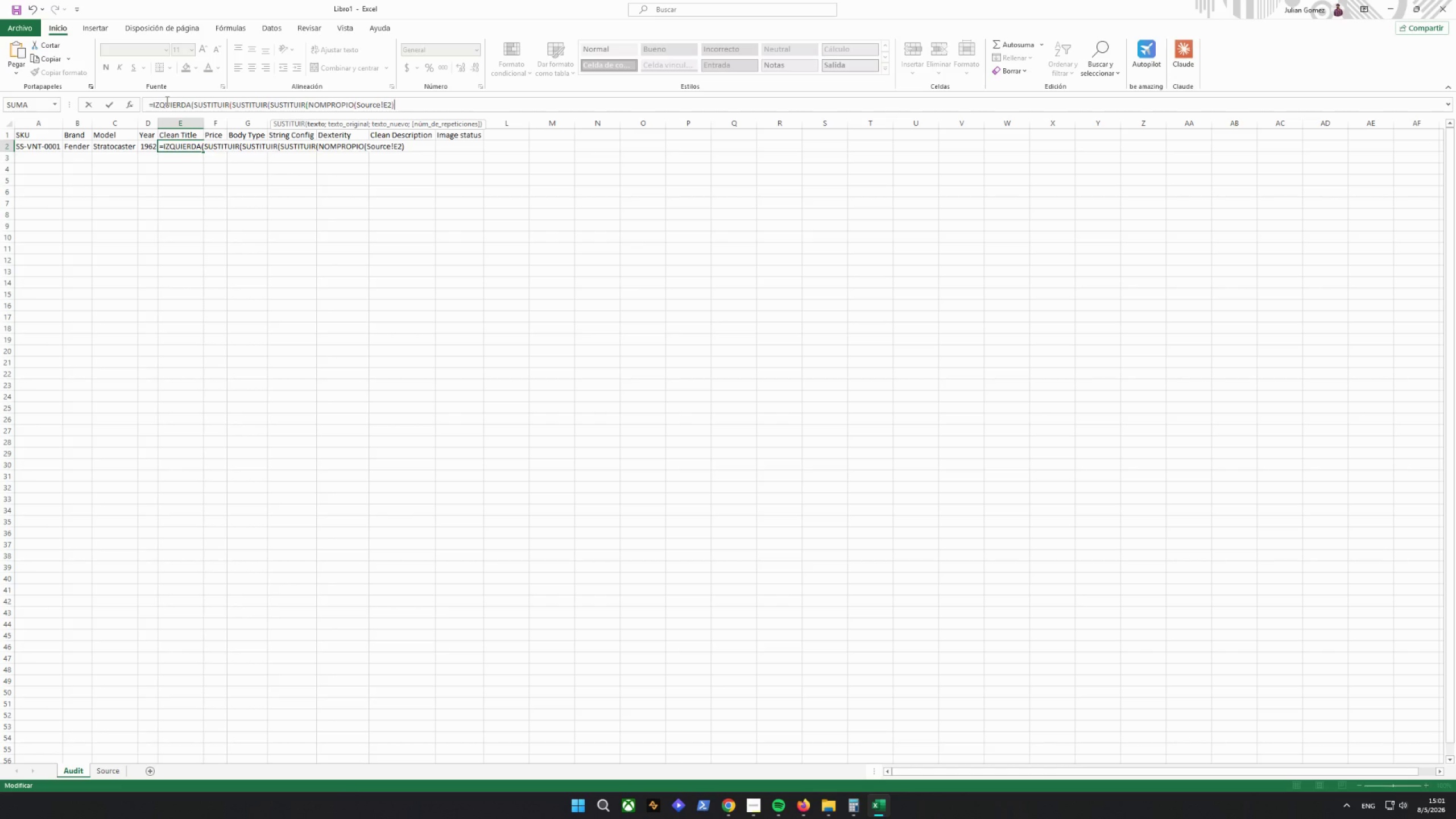 
hold_key(key=ShiftRight, duration=0.48)
 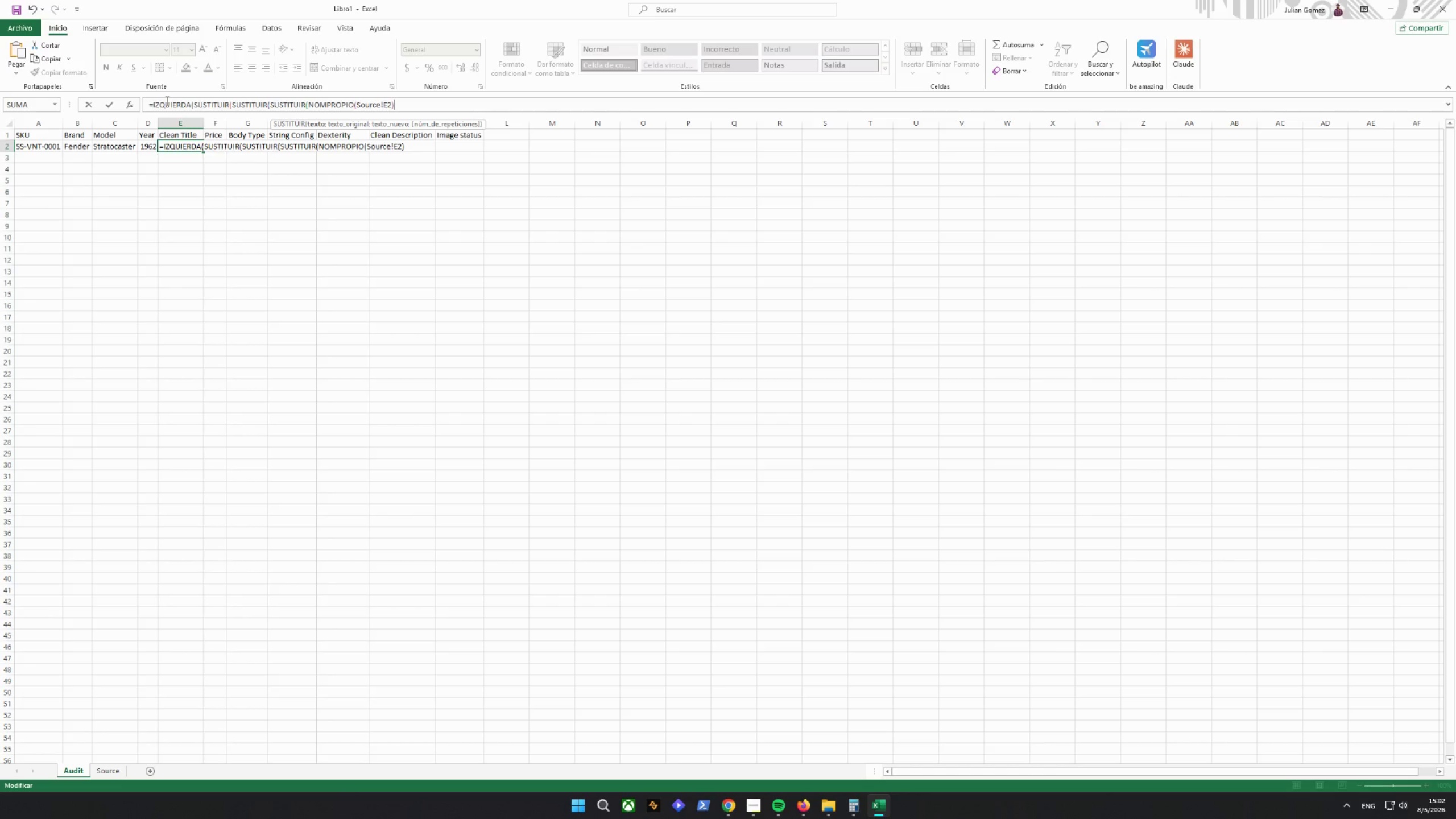 
key(Semicolon)
 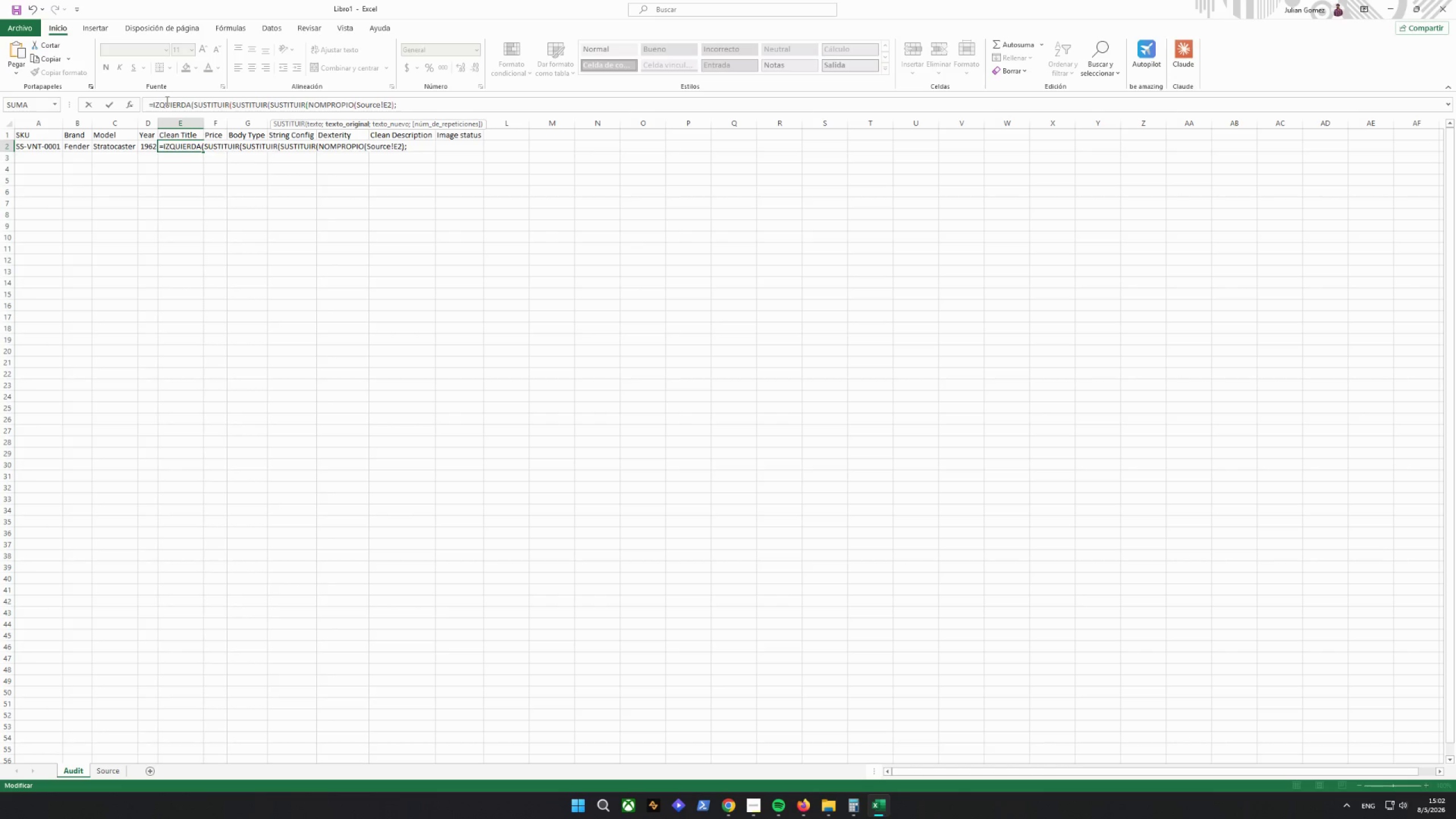 
wait(5.17)
 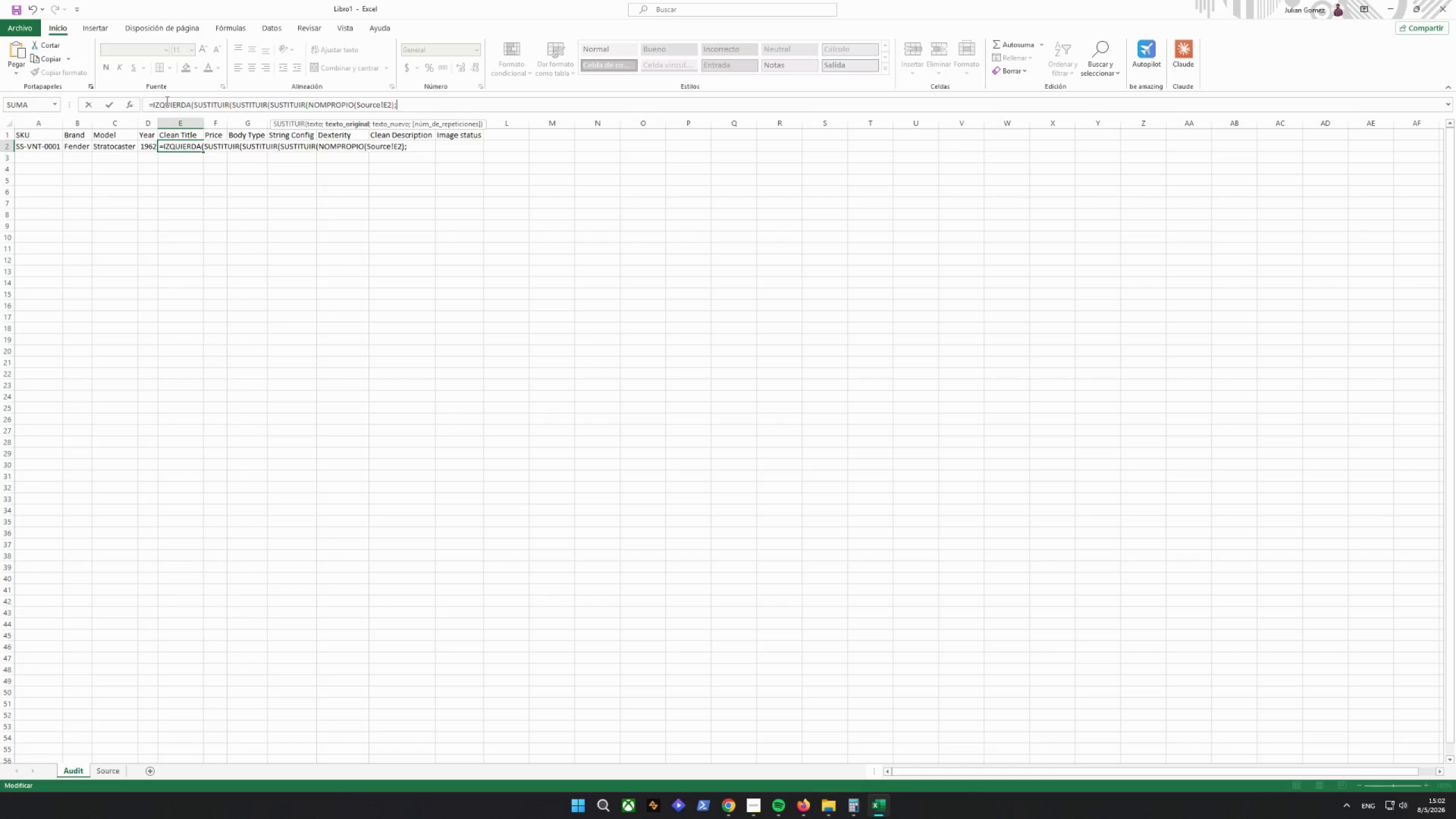 
type("l)
key(Backspace)
type(L@@K)
 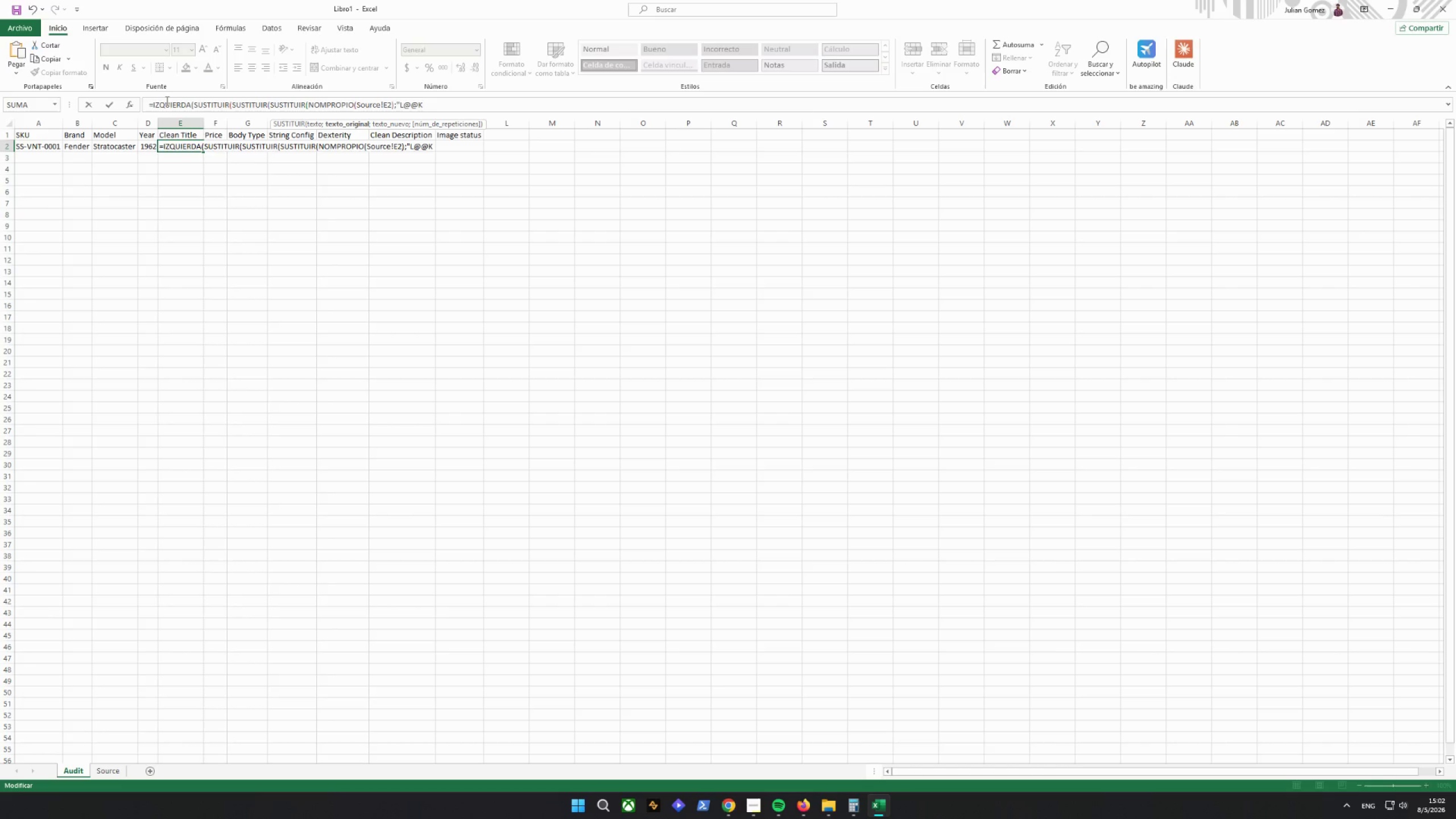 
left_click([96, 773])
 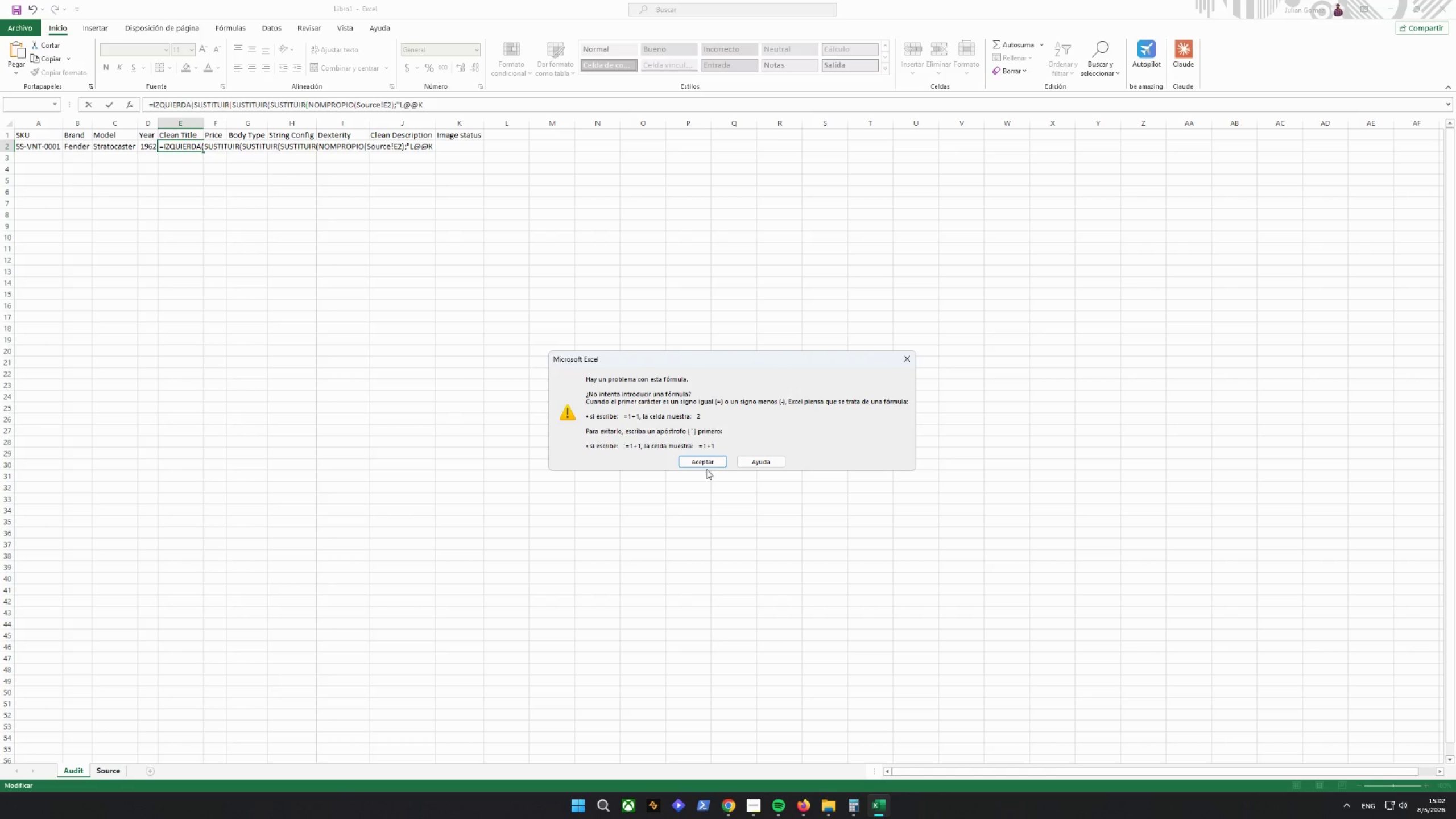 
double_click([713, 461])
 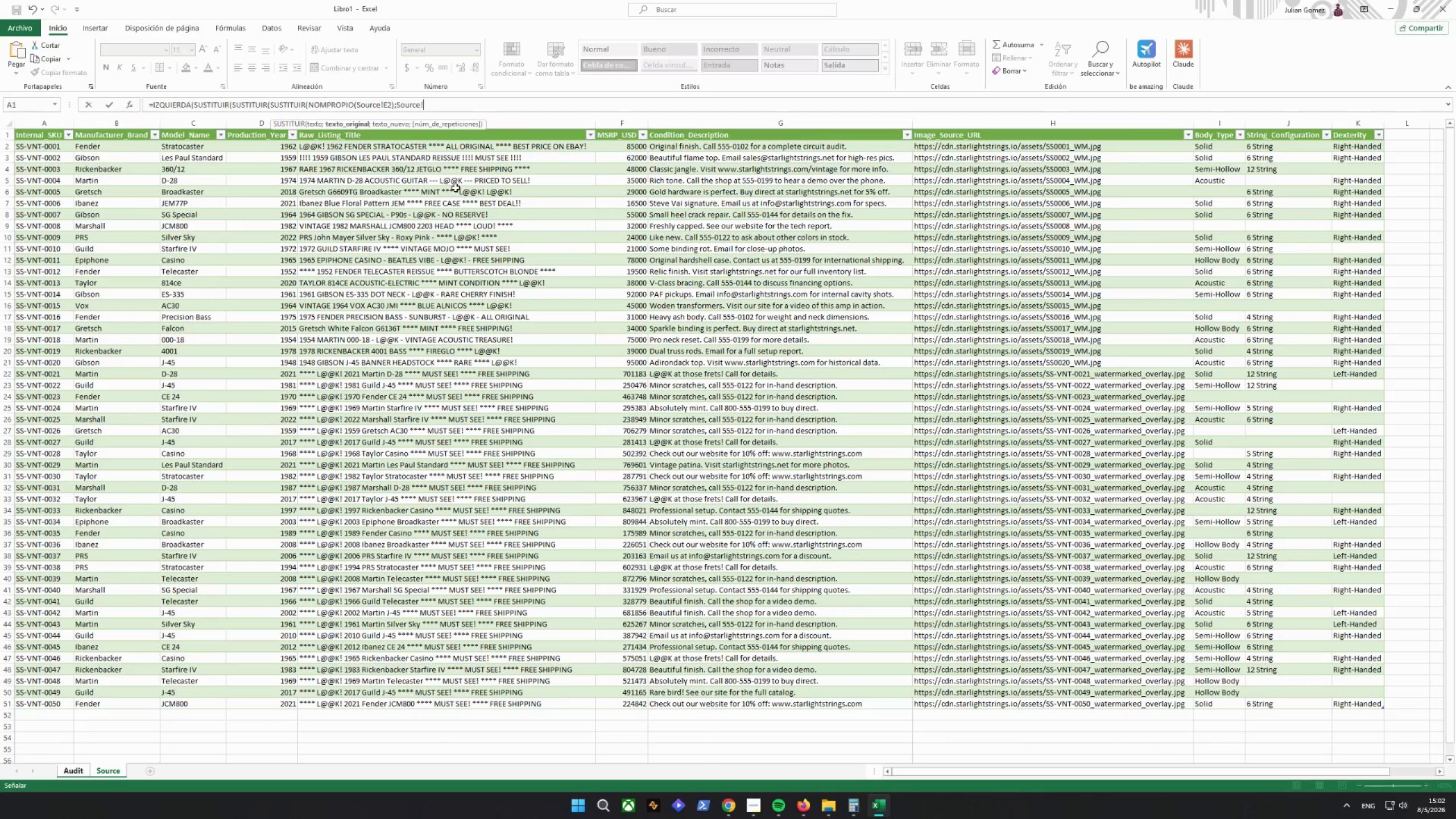 
wait(9.86)
 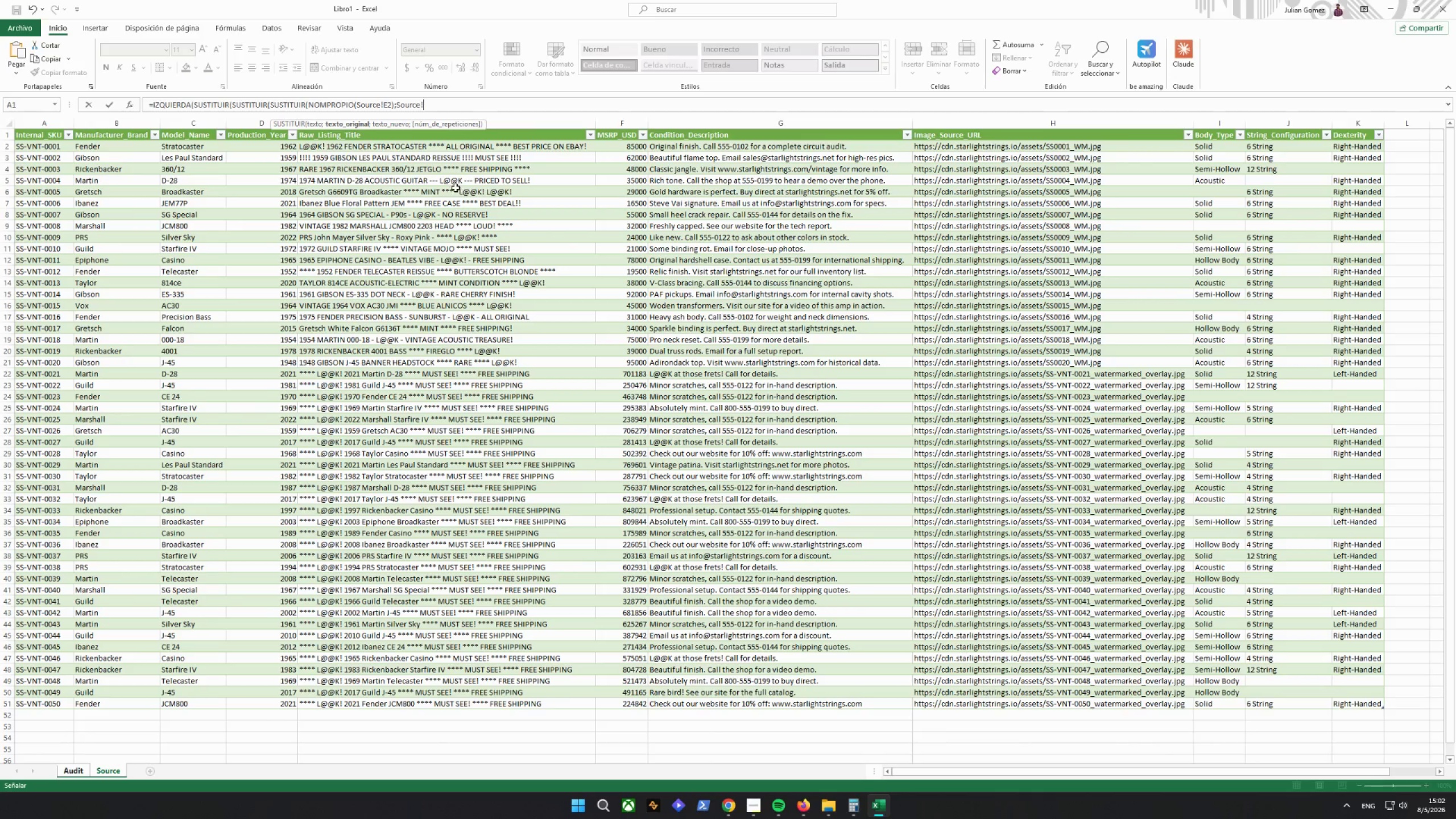 
left_click([73, 772])
 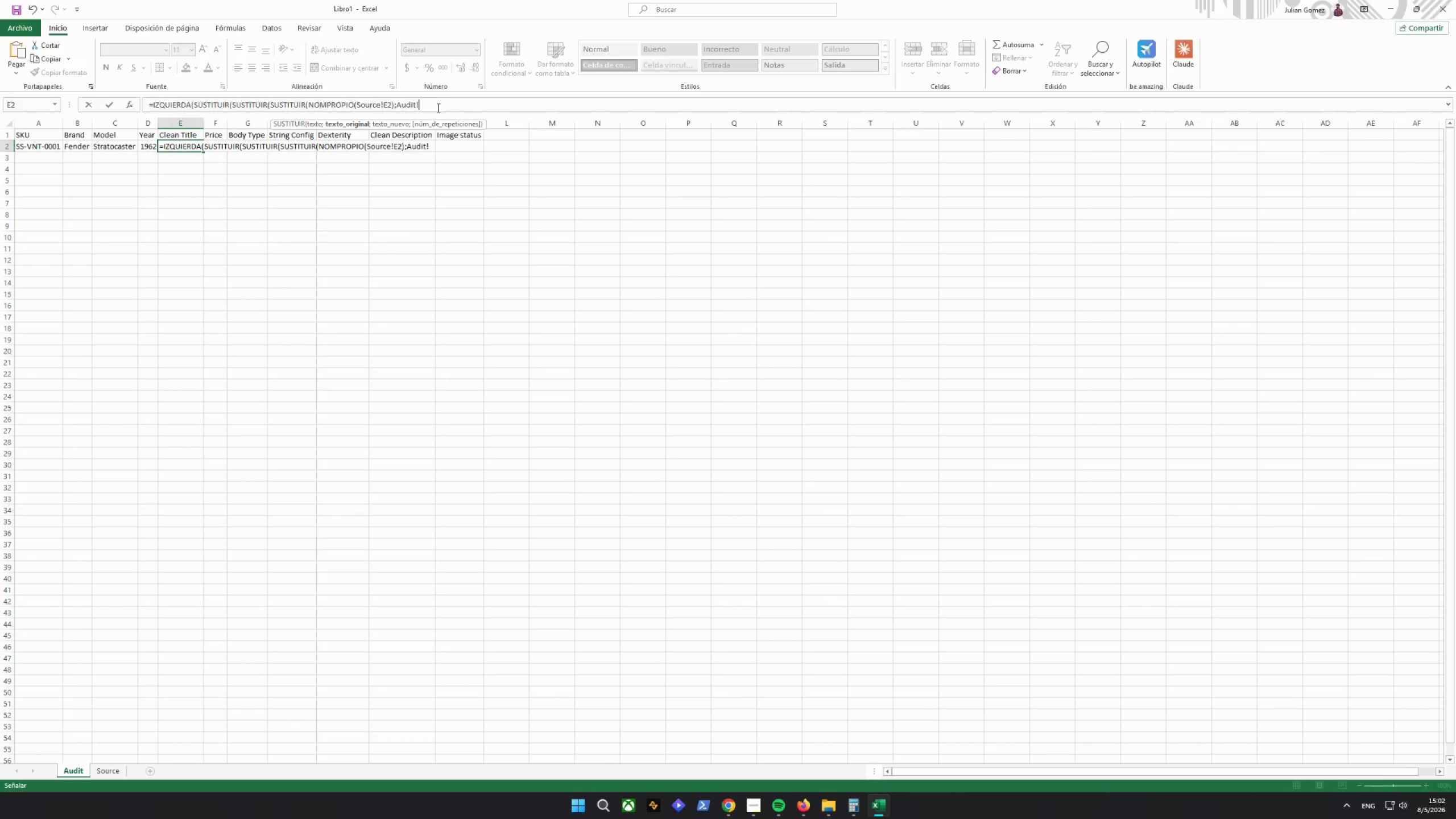 
left_click([437, 107])
 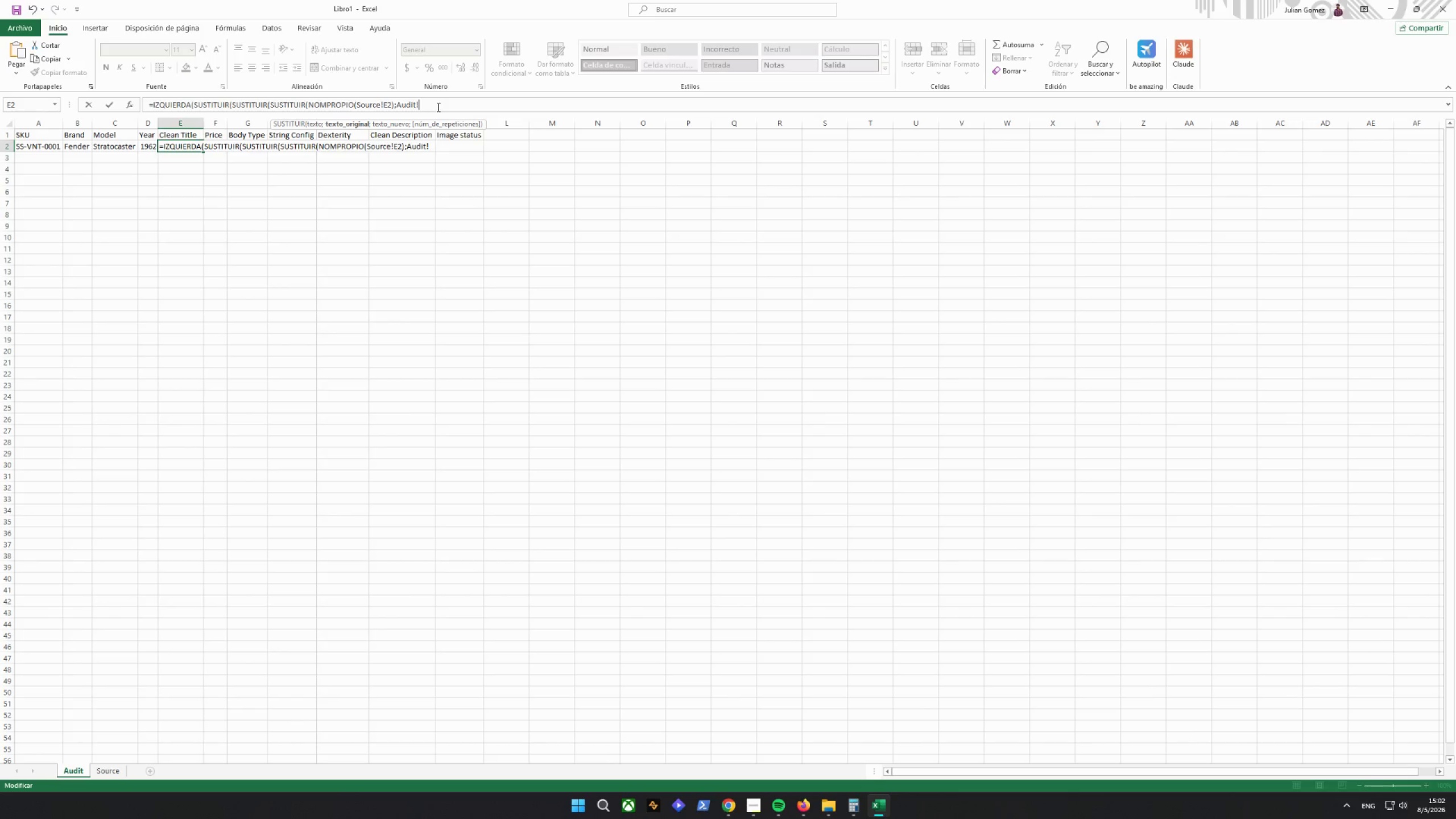 
key(Backspace)
 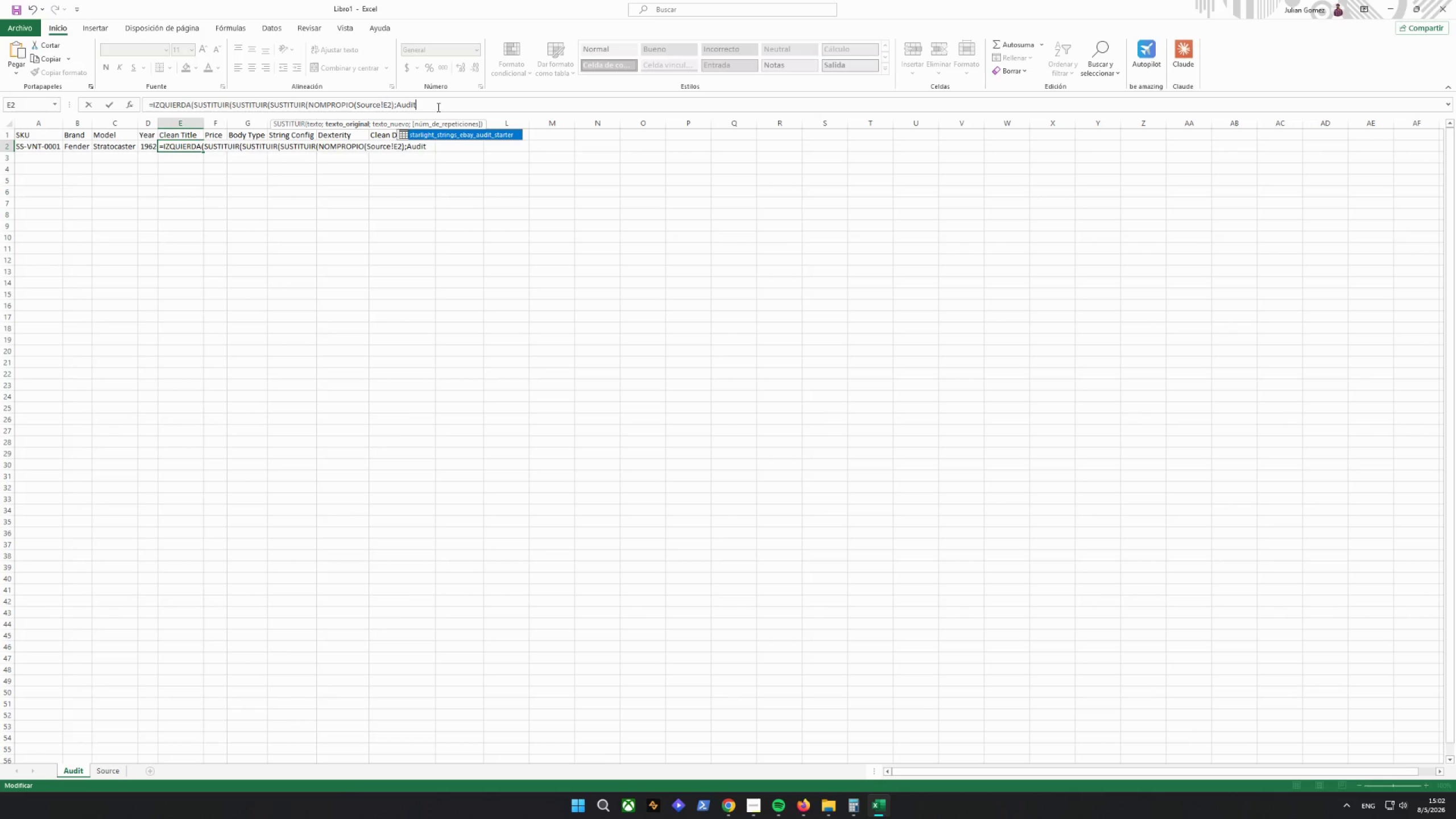 
key(Backspace)
 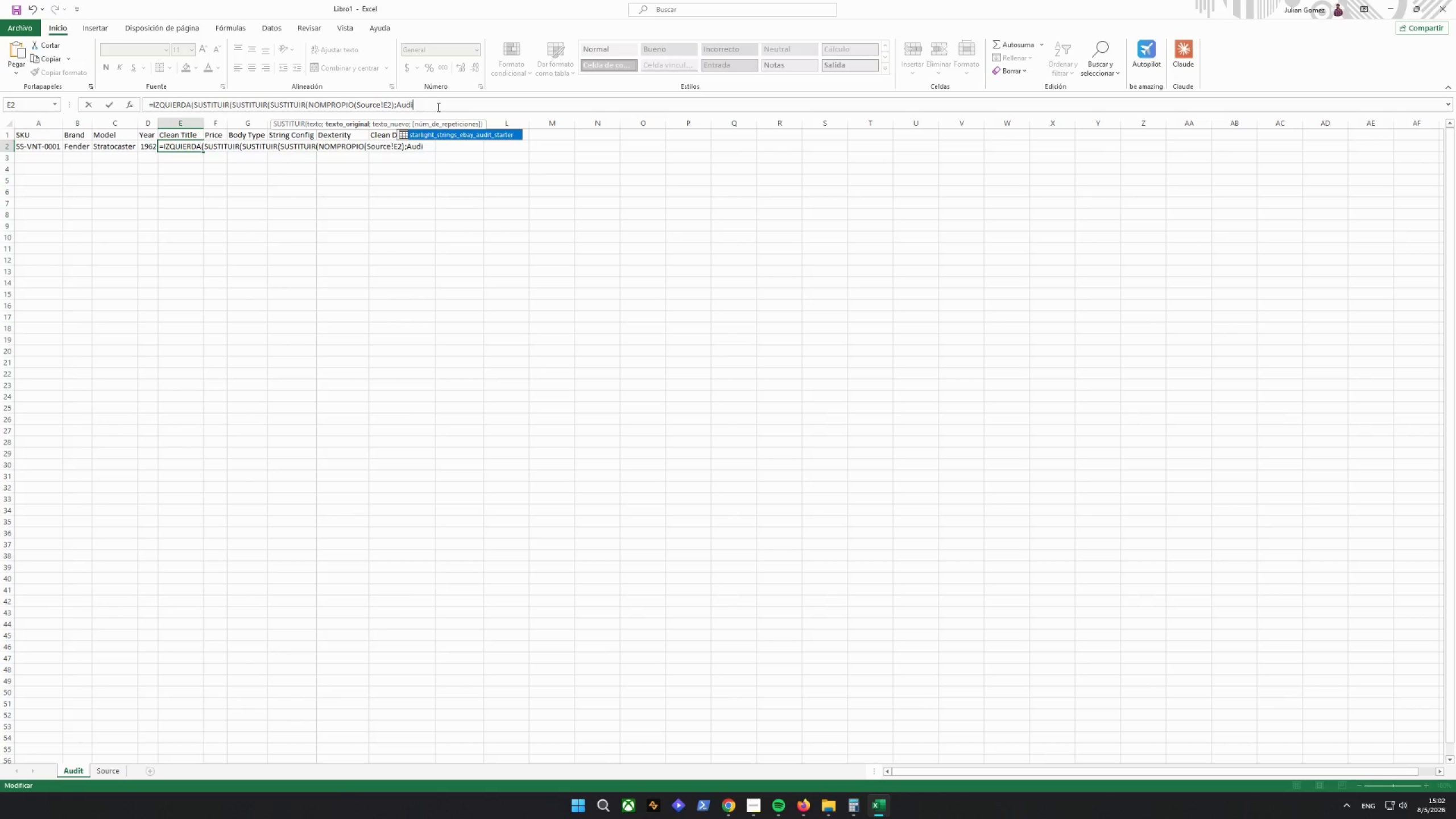 
key(Backspace)
 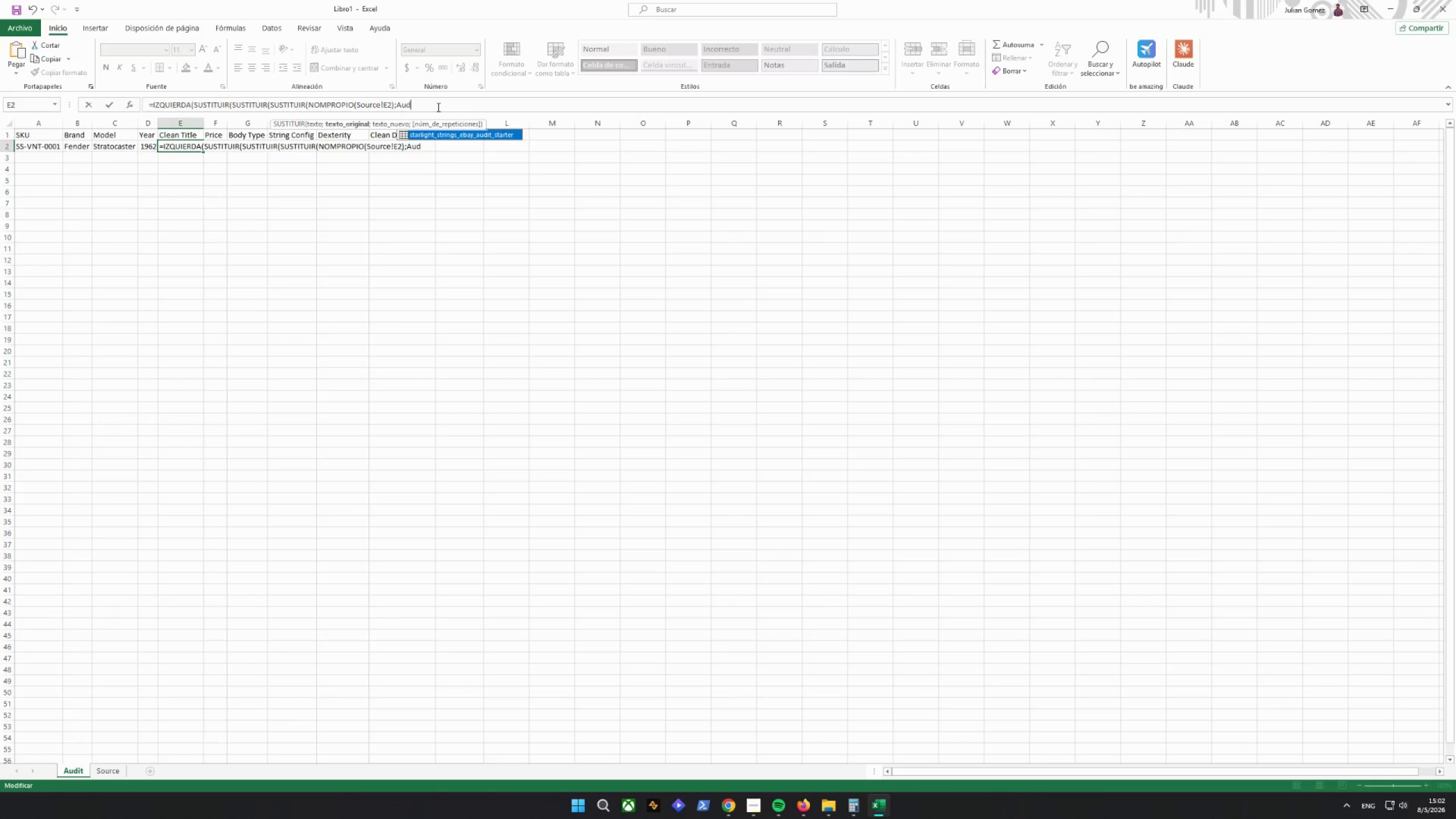 
key(Backspace)
 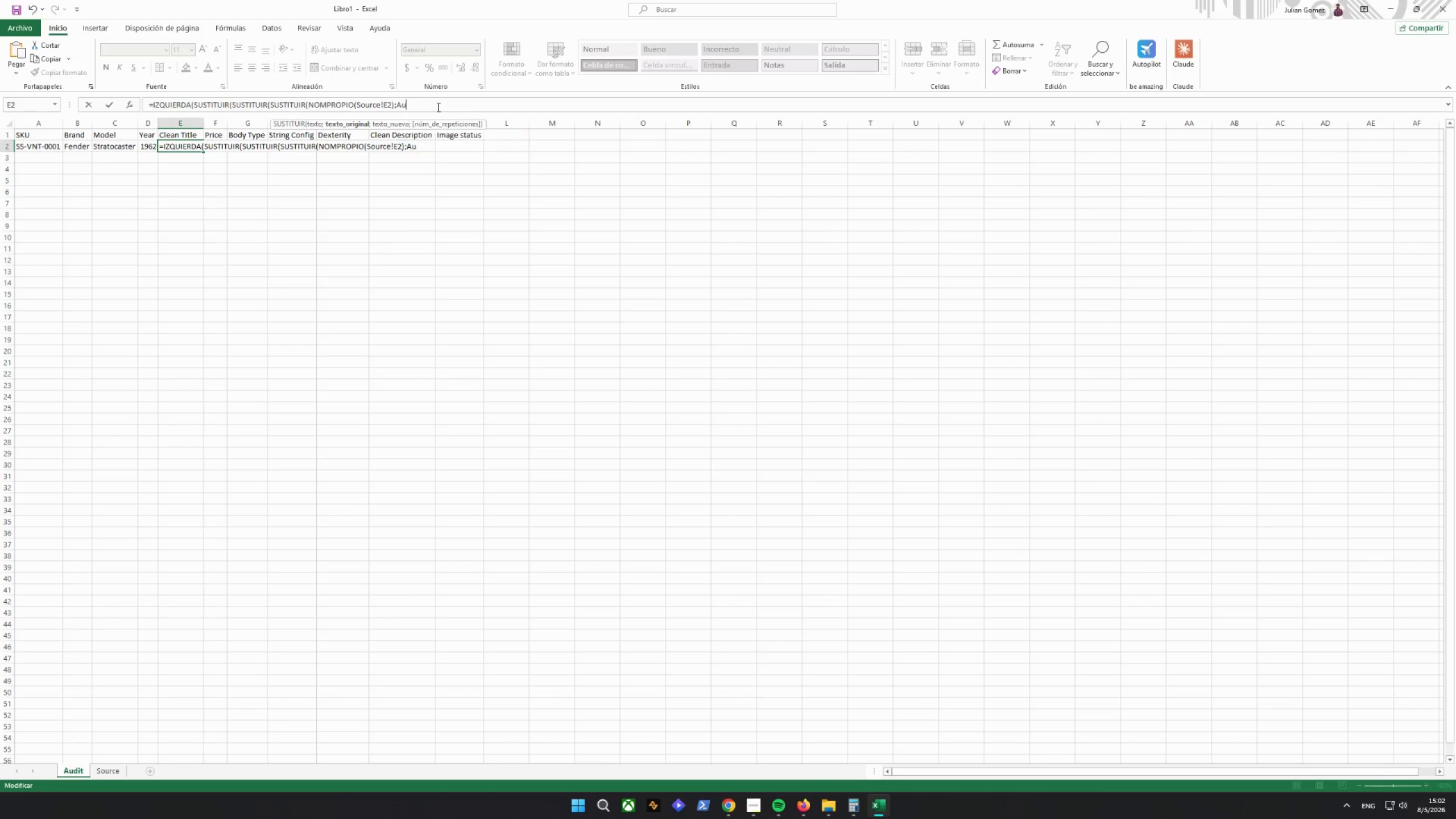 
key(Backspace)
 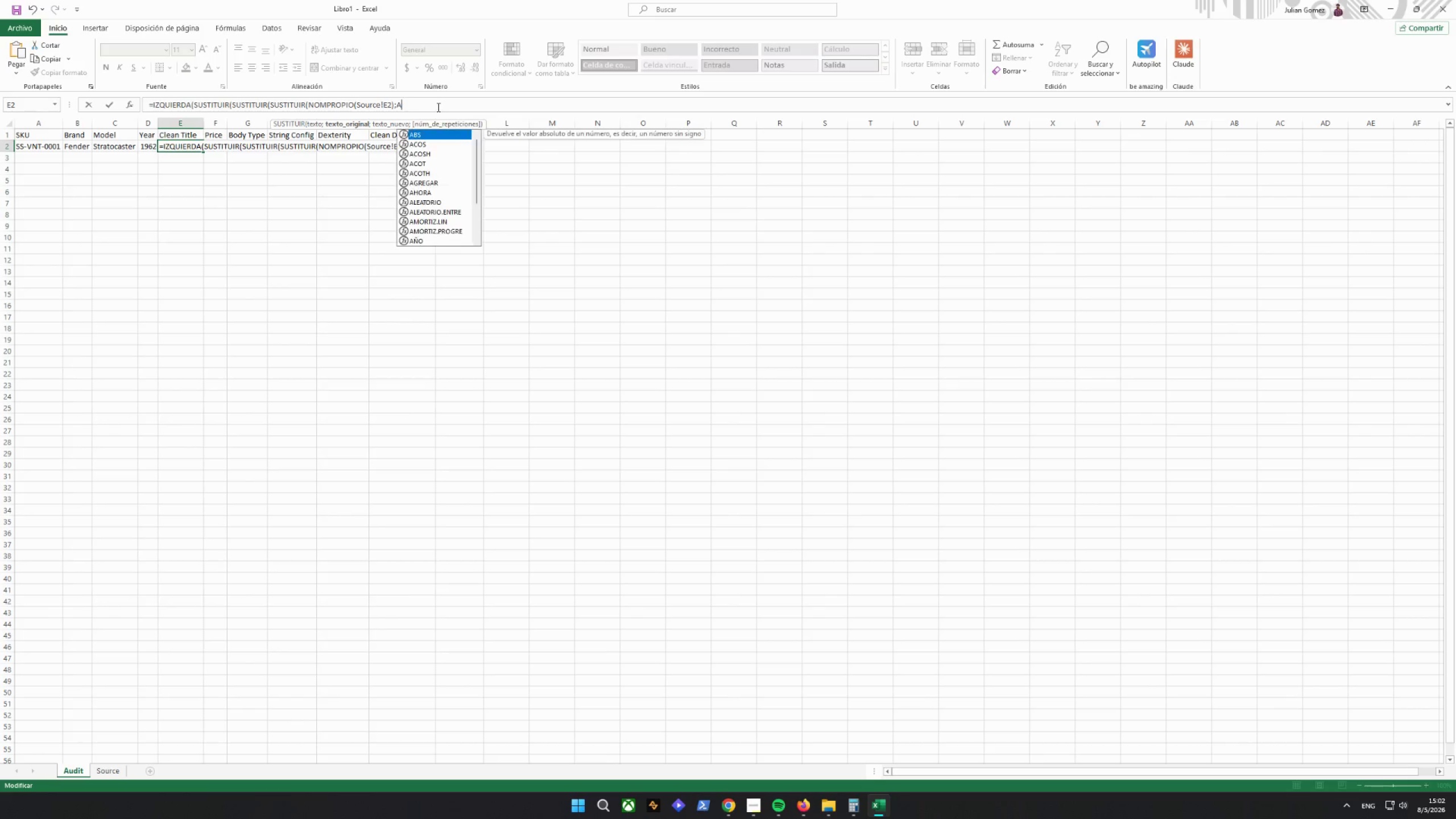 
key(Backspace)
 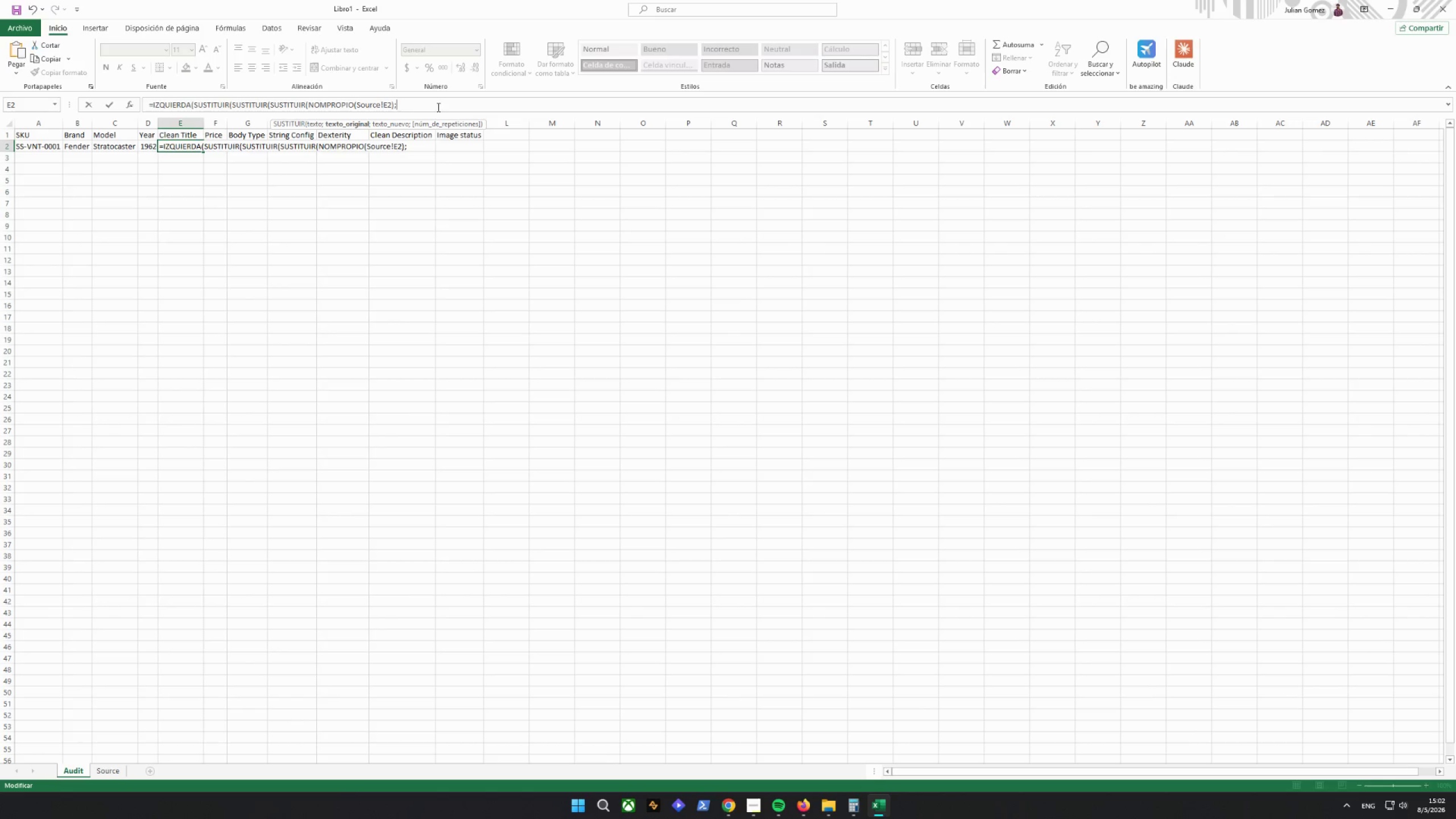 
wait(6.17)
 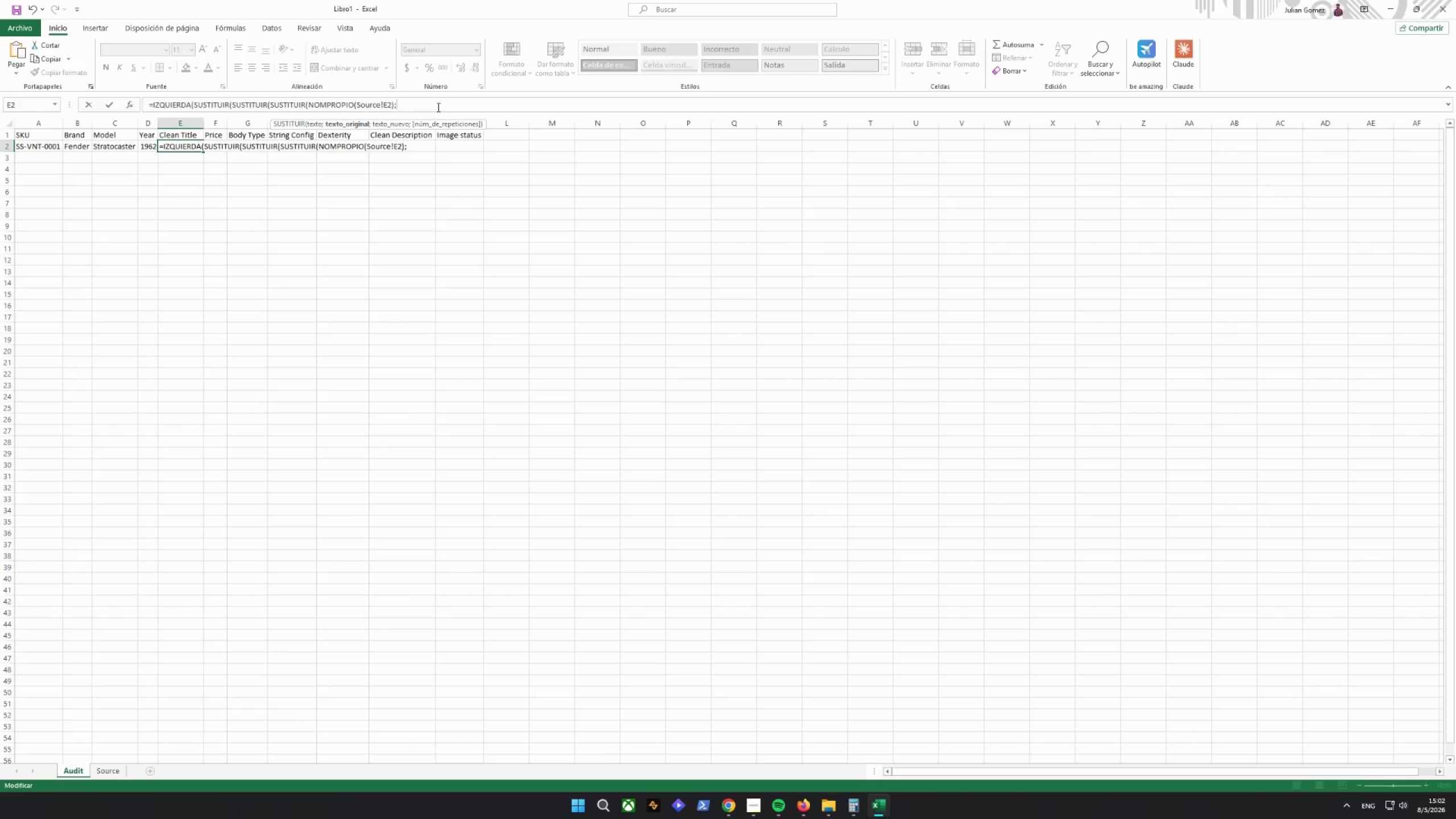 
type("L@@K";"")
 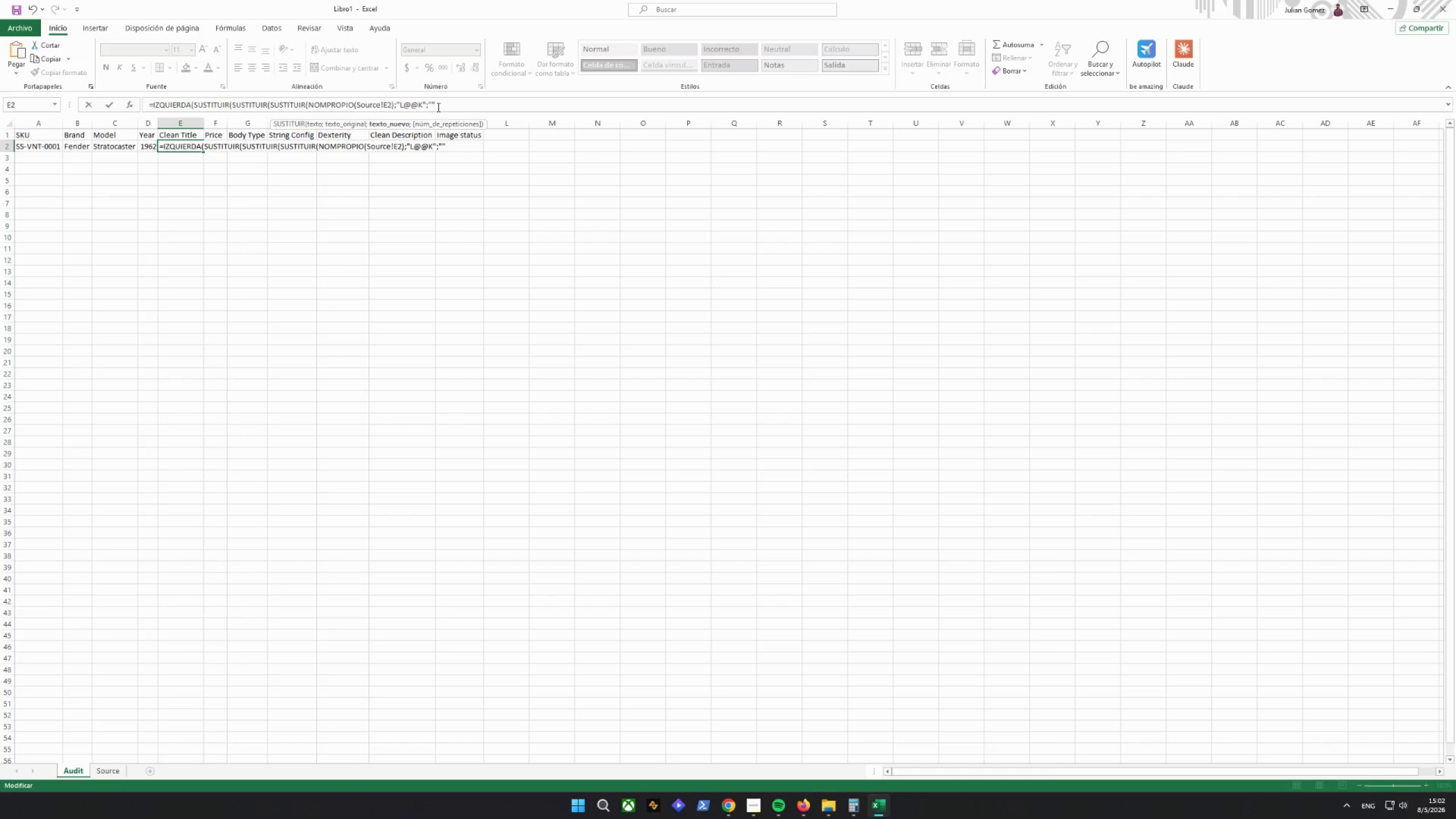 
wait(5.16)
 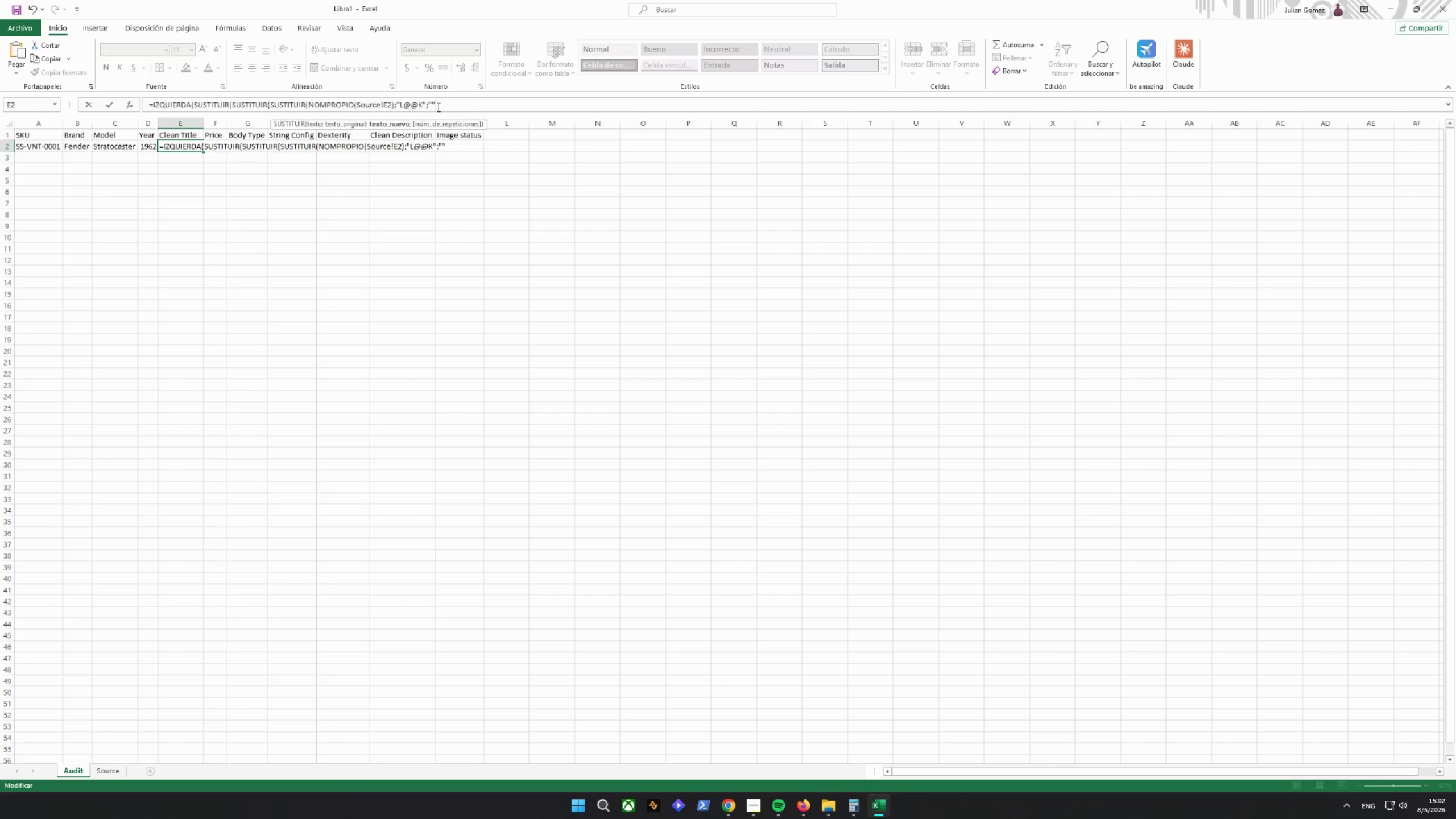 
key(Backspace)
 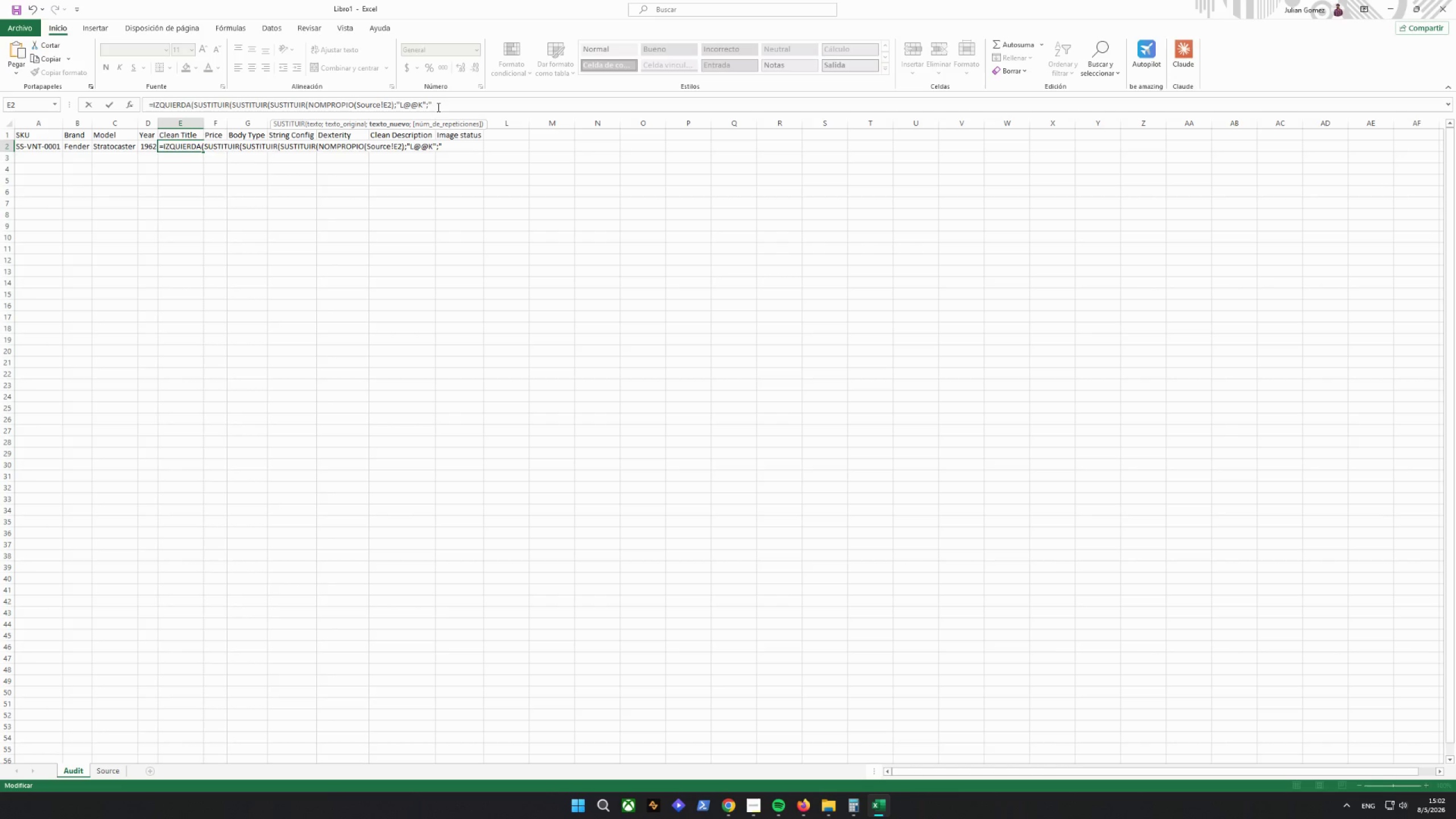 
key(Space)
 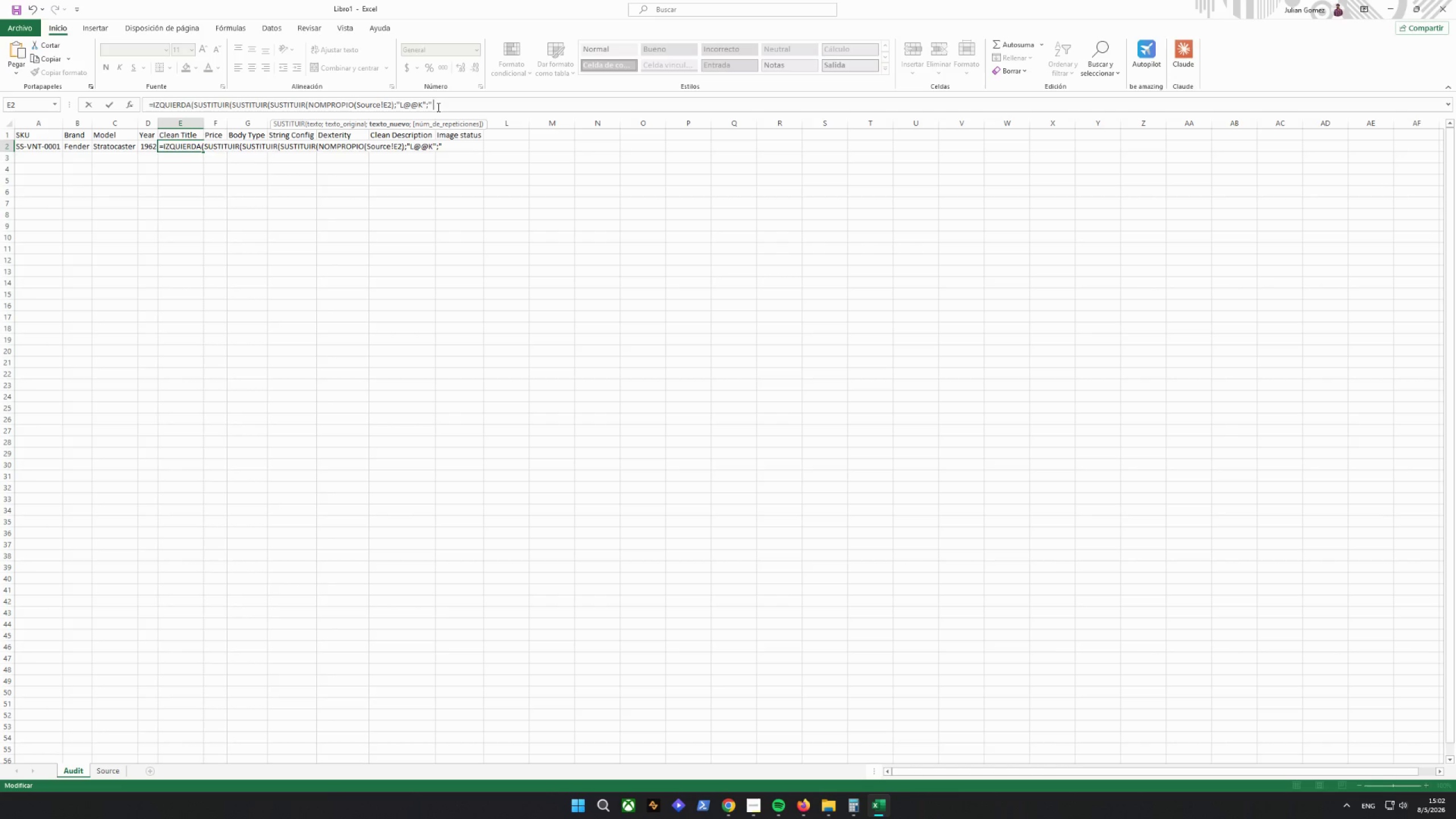 
key(Shift+Quote)
 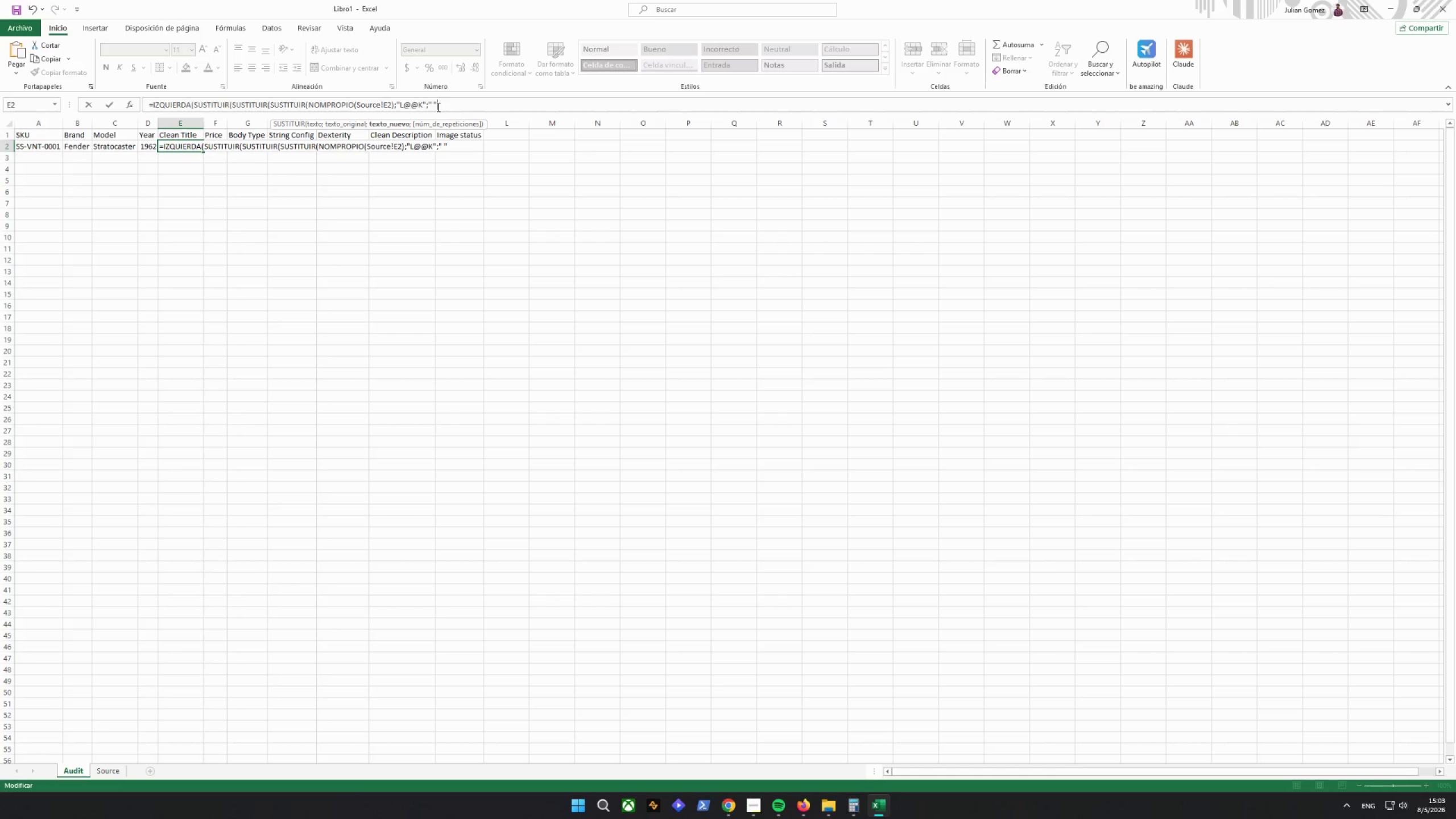 
key(Shift+0)
 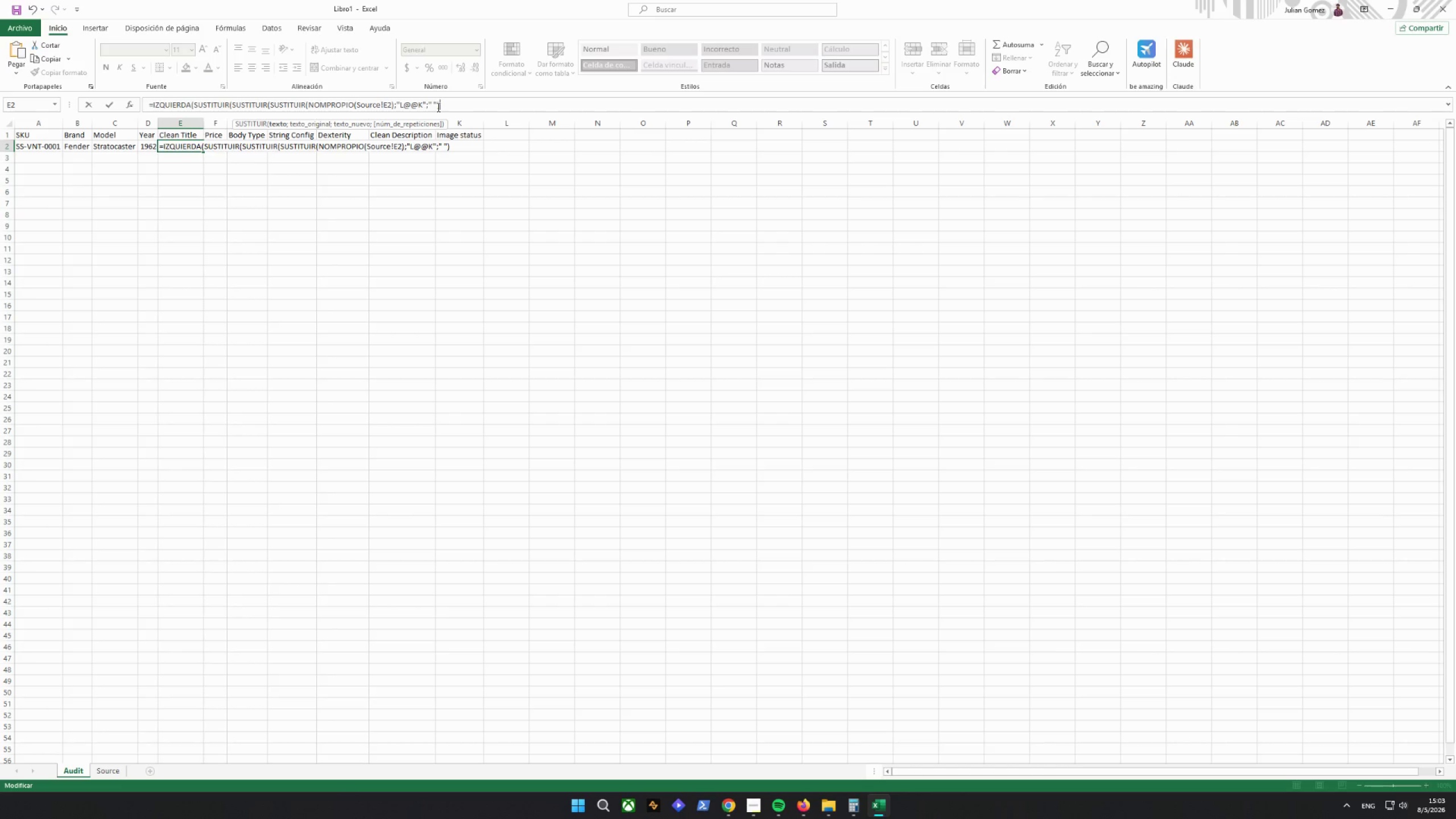 
key(Semicolon)
 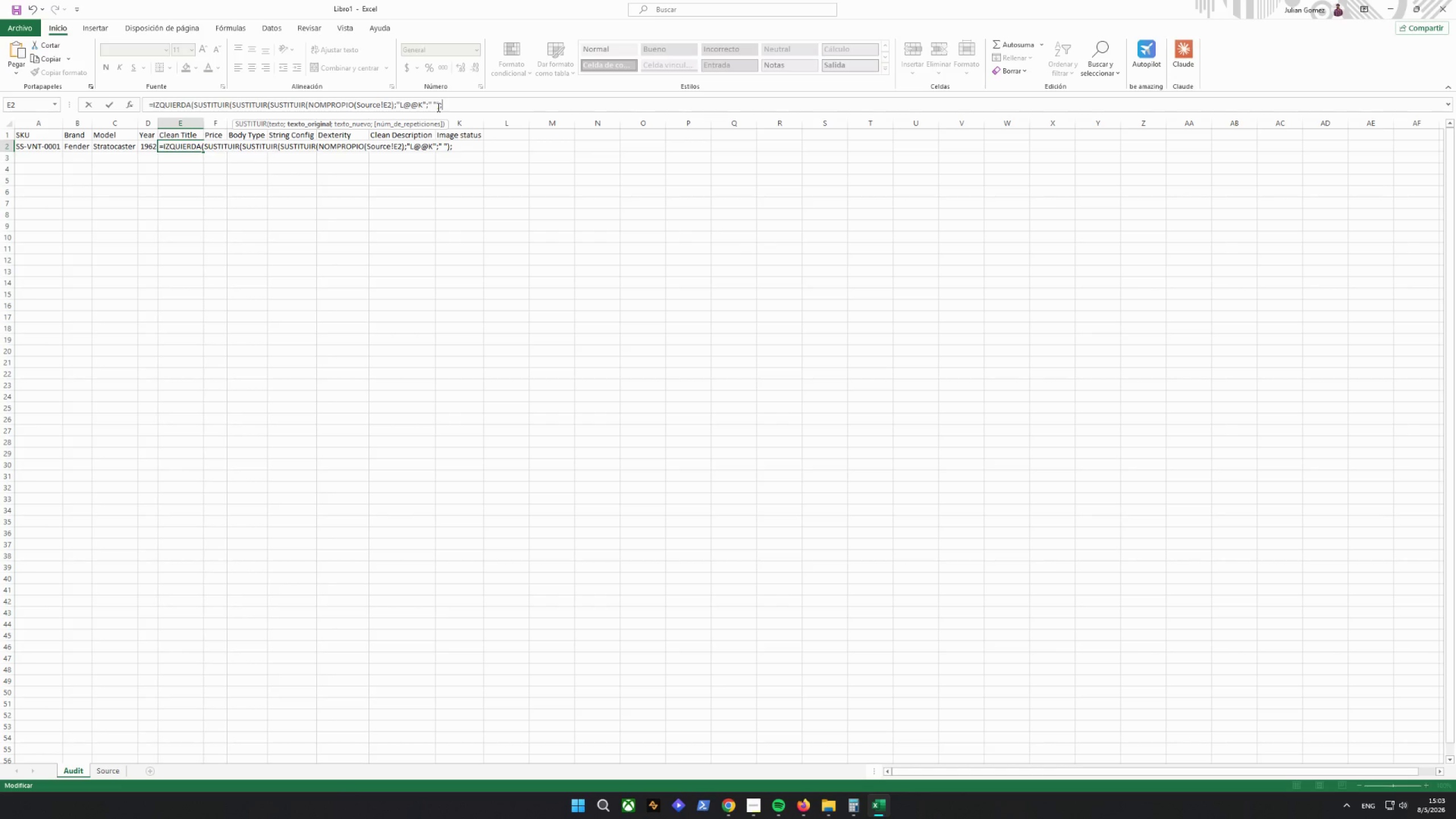 
key(Shift+Quote)
 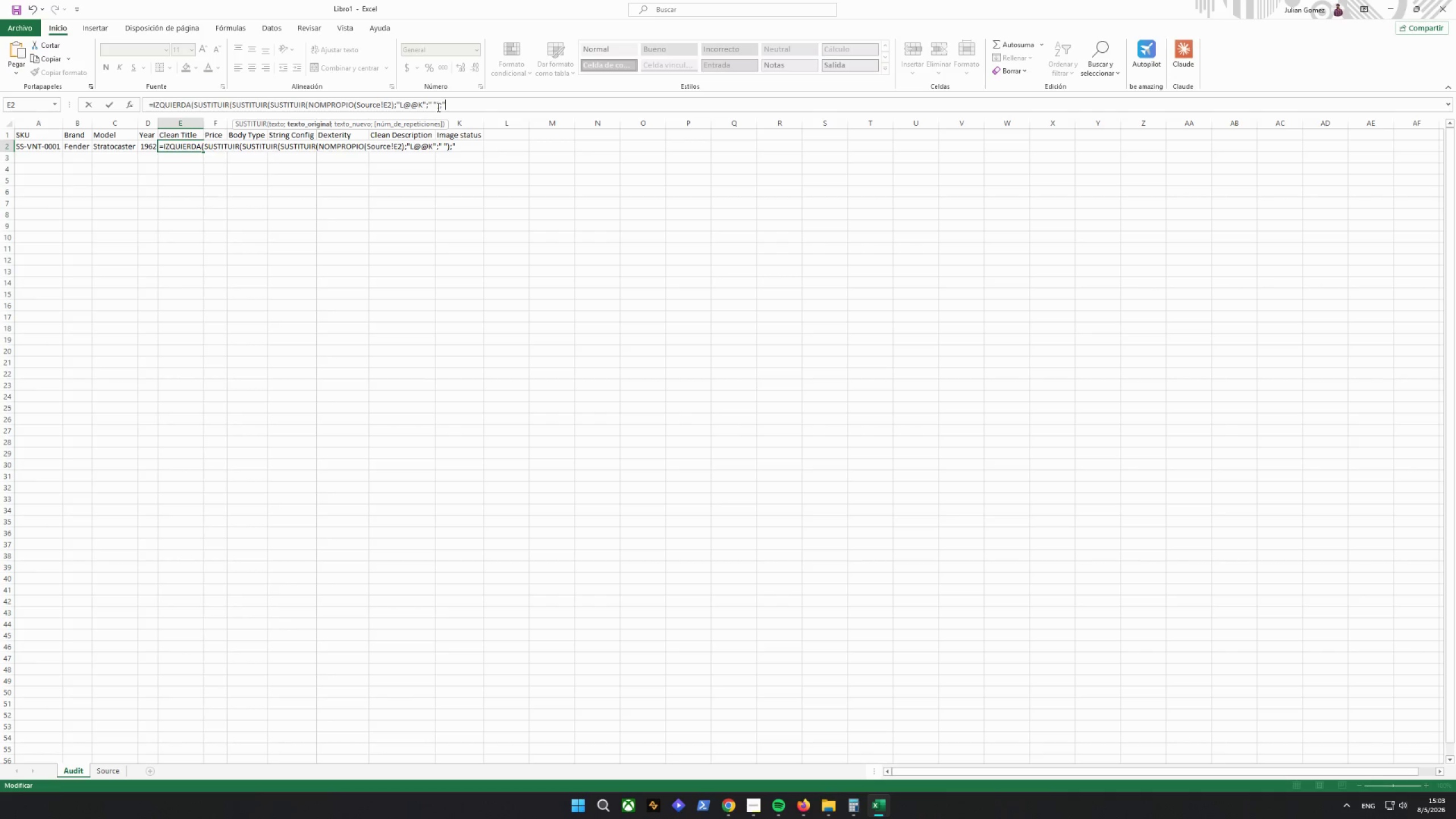 
type(****")
 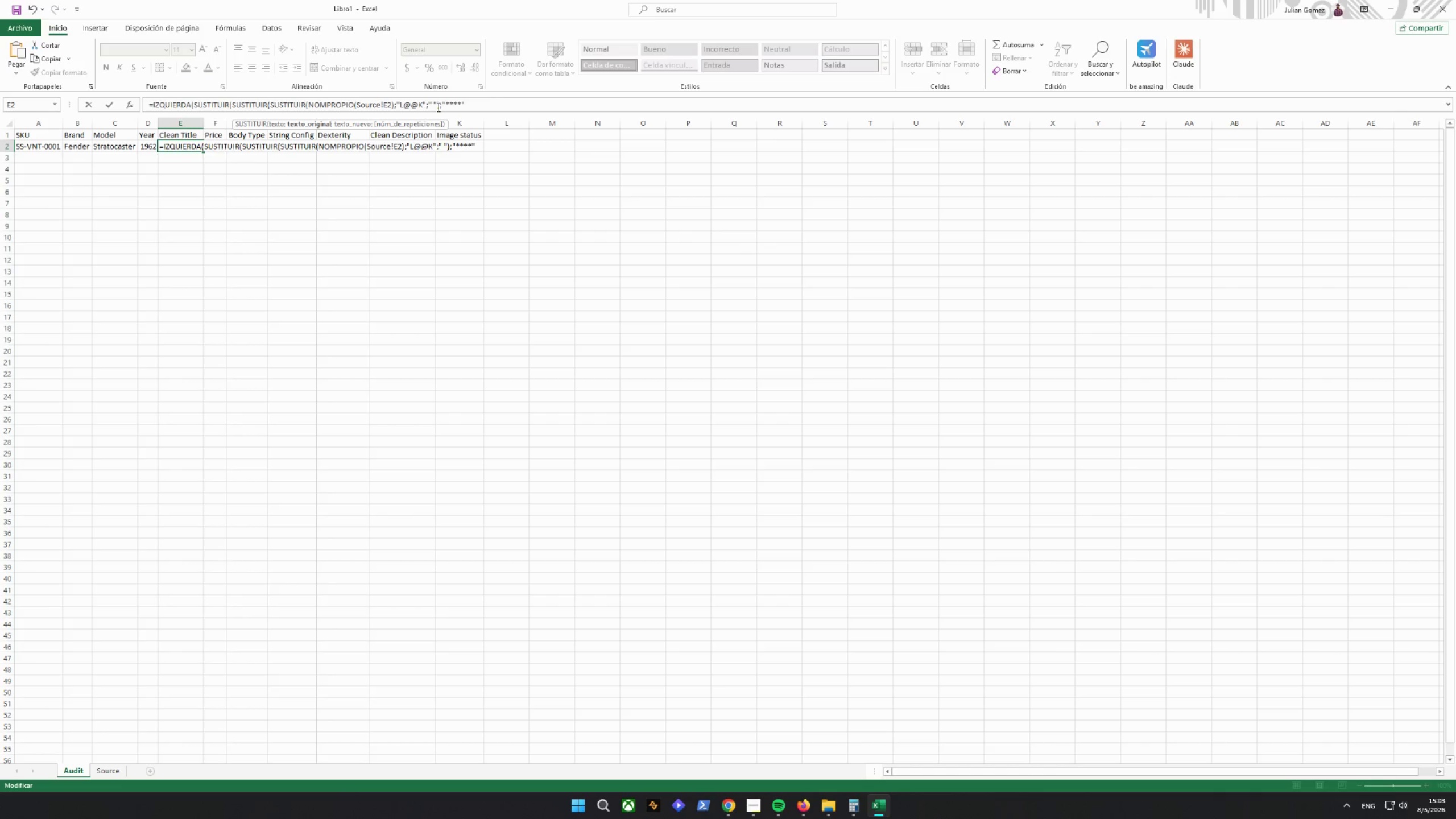 
key(Semicolon)
 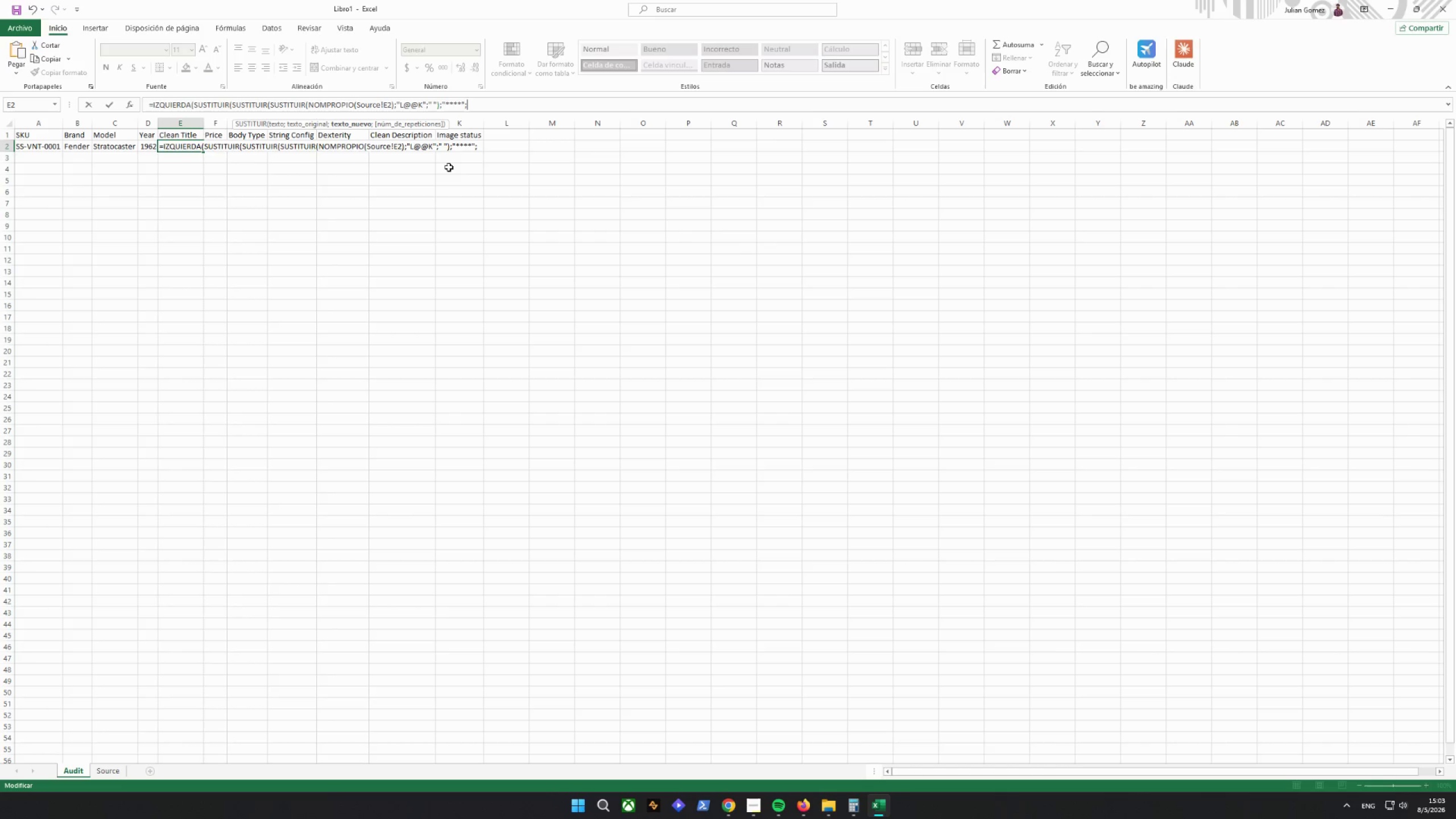 
key(Shift+Quote)
 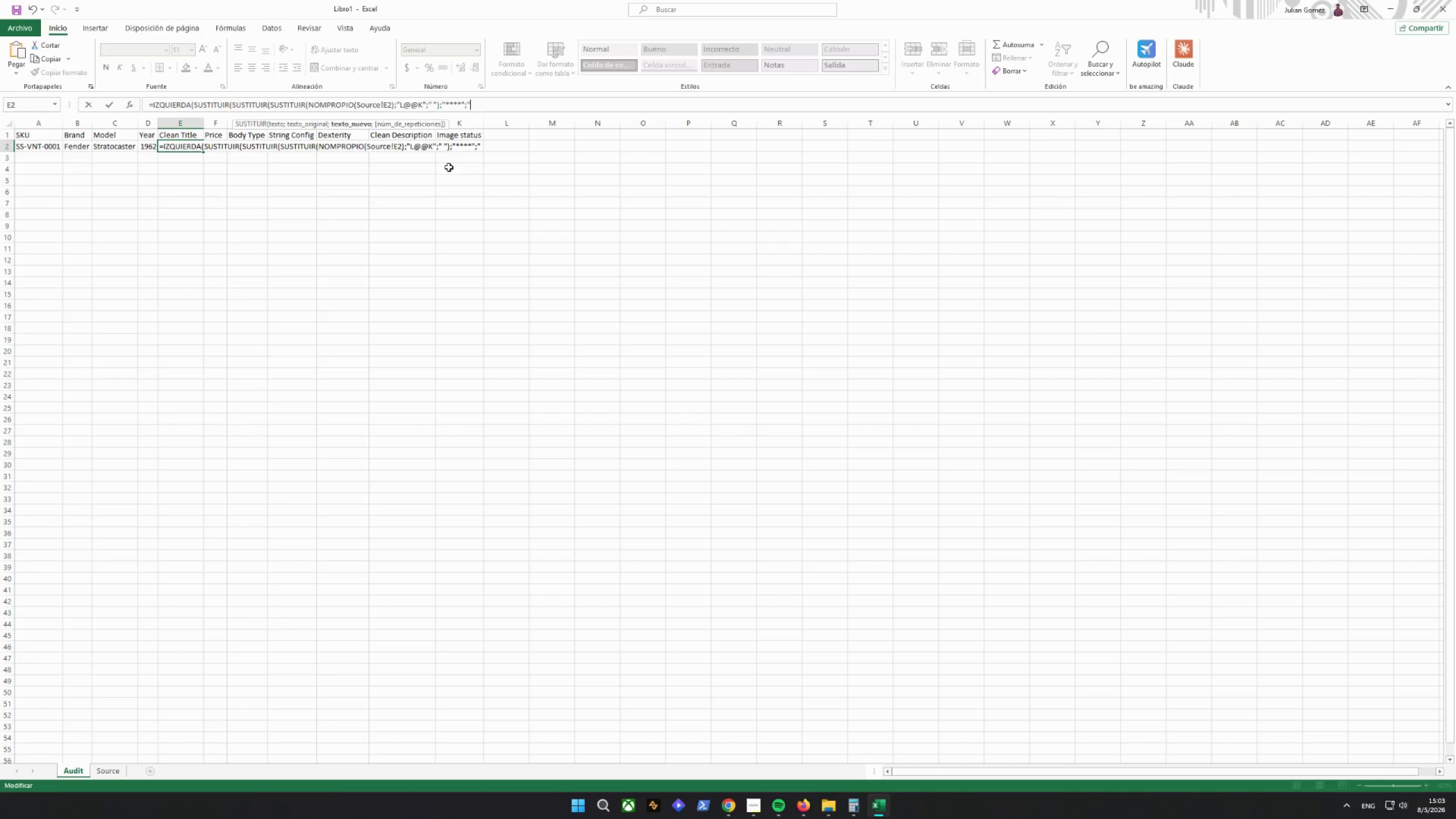 
key(Space)
 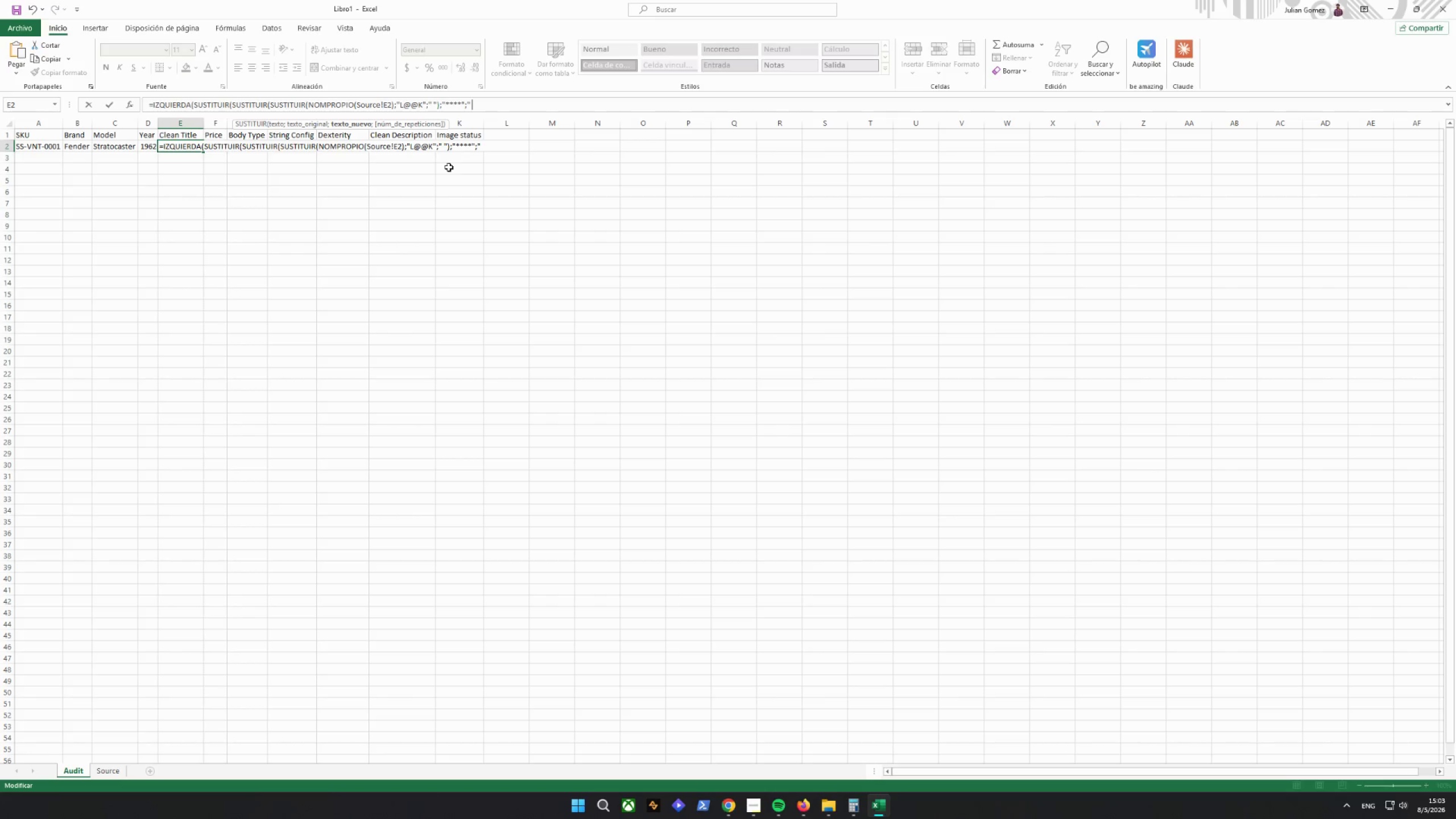 
key(Shift+Quote)
 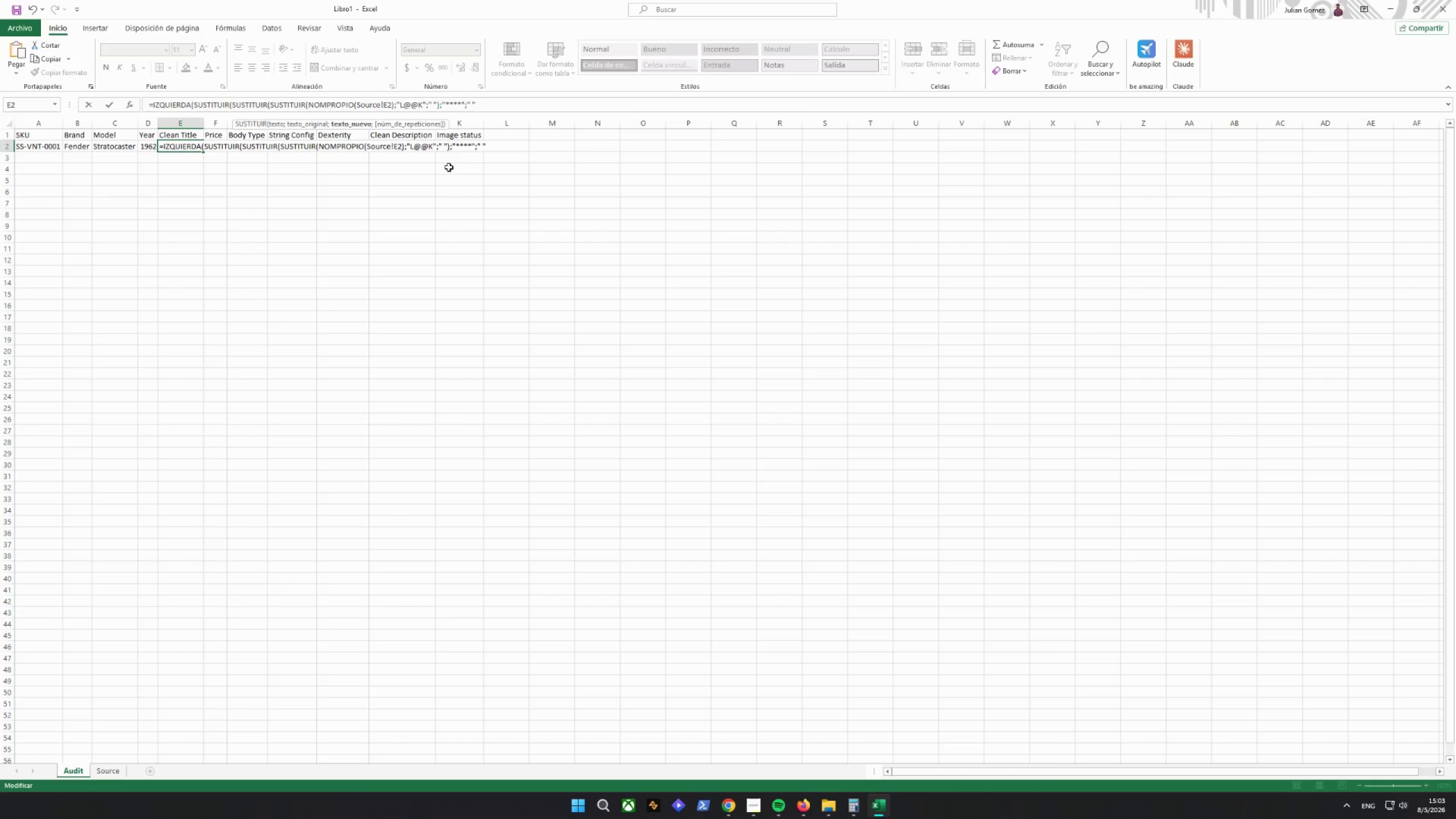 
key(Shift+0)
 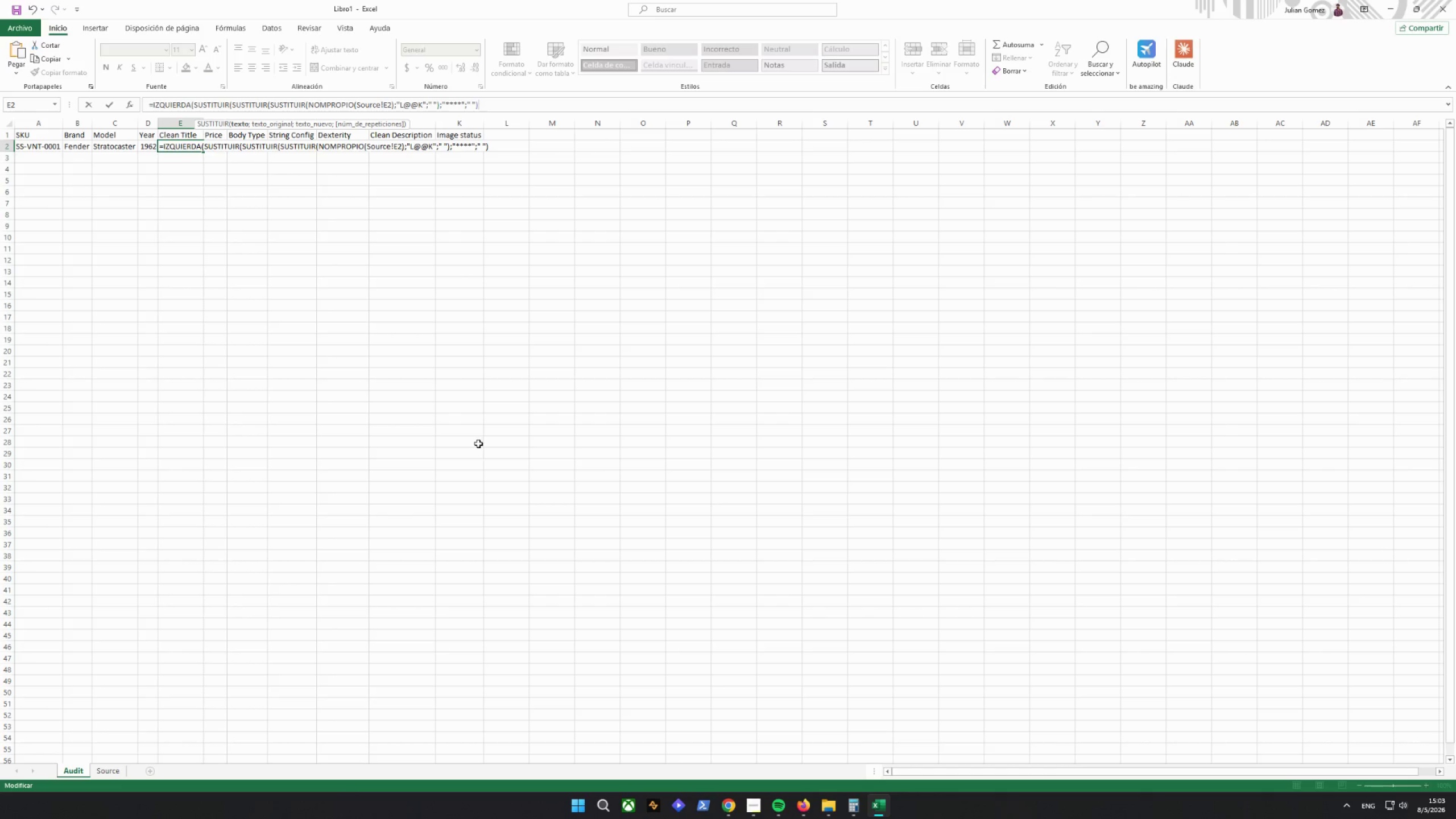 
key(Shift+ShiftRight)
 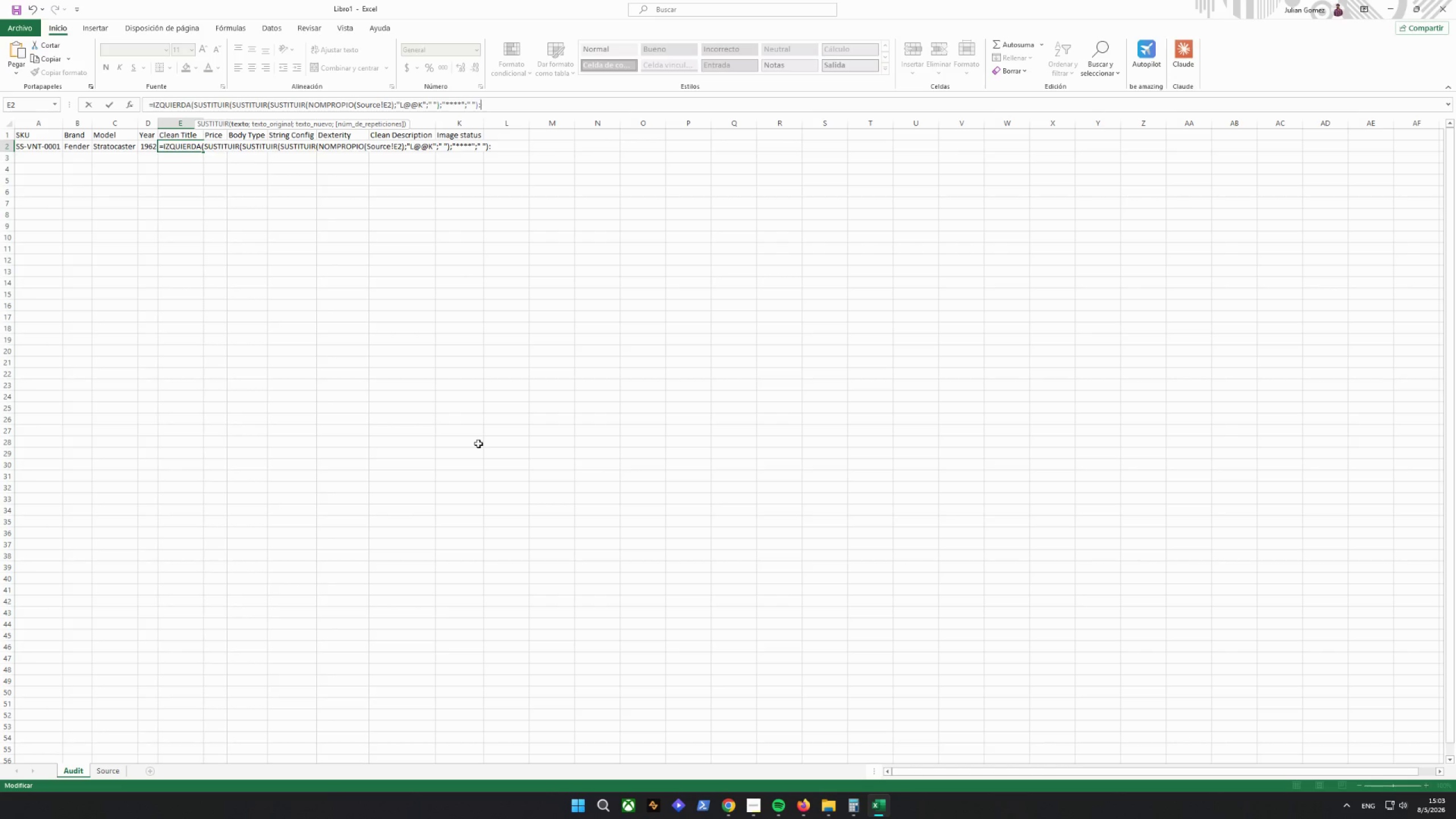 
key(Shift+Semicolon)
 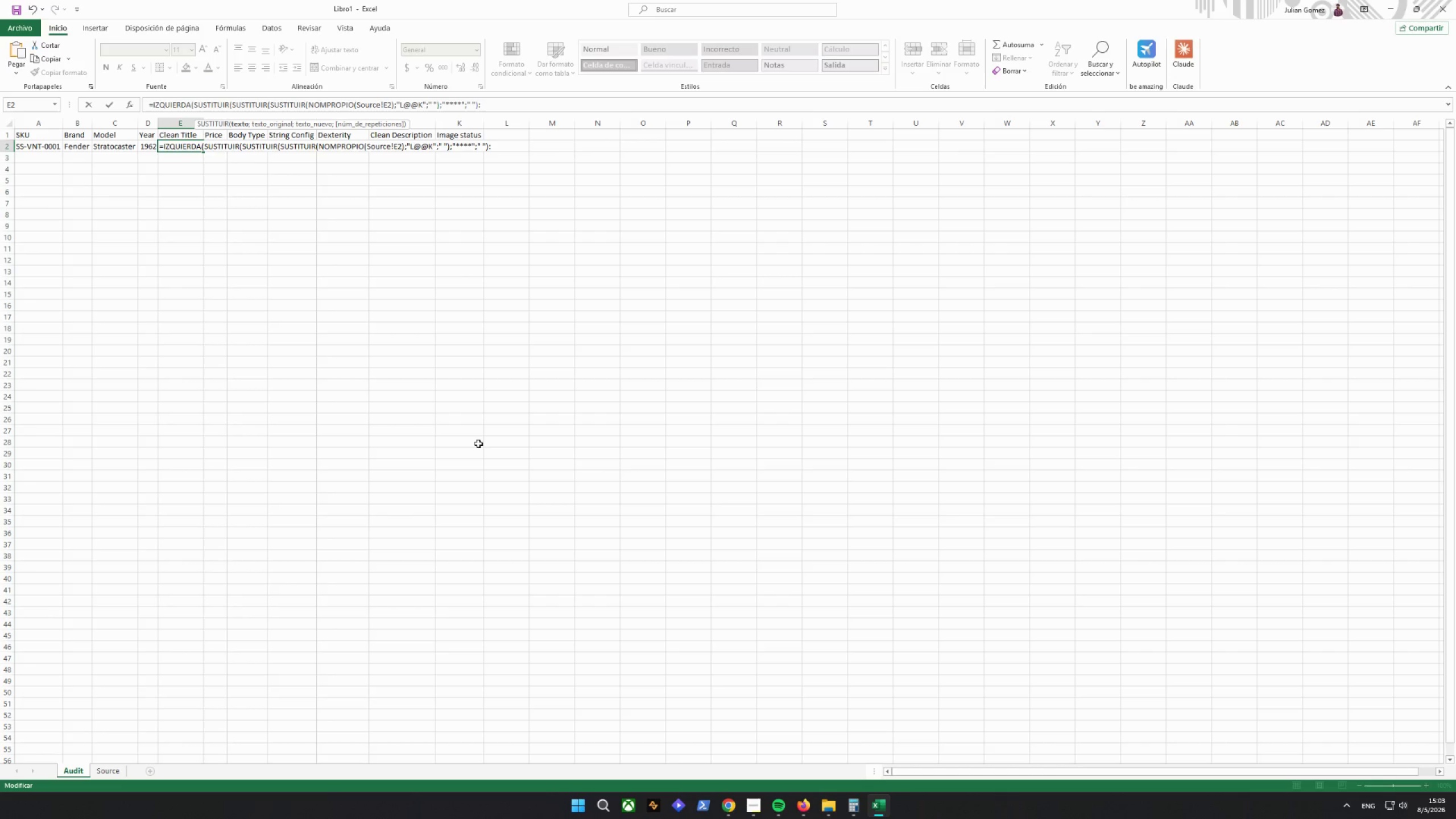 
key(Backspace)
 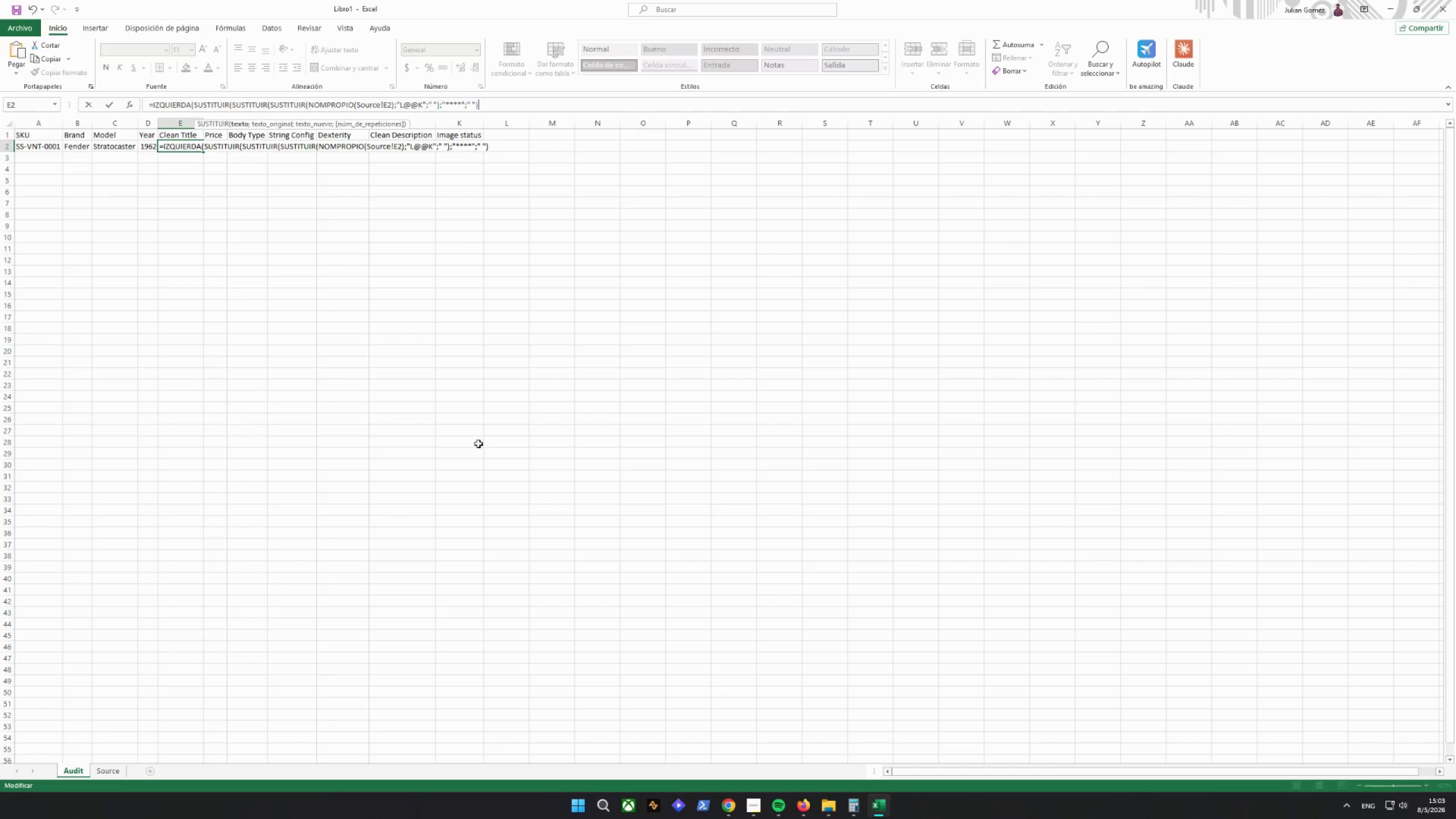 
key(Semicolon)
 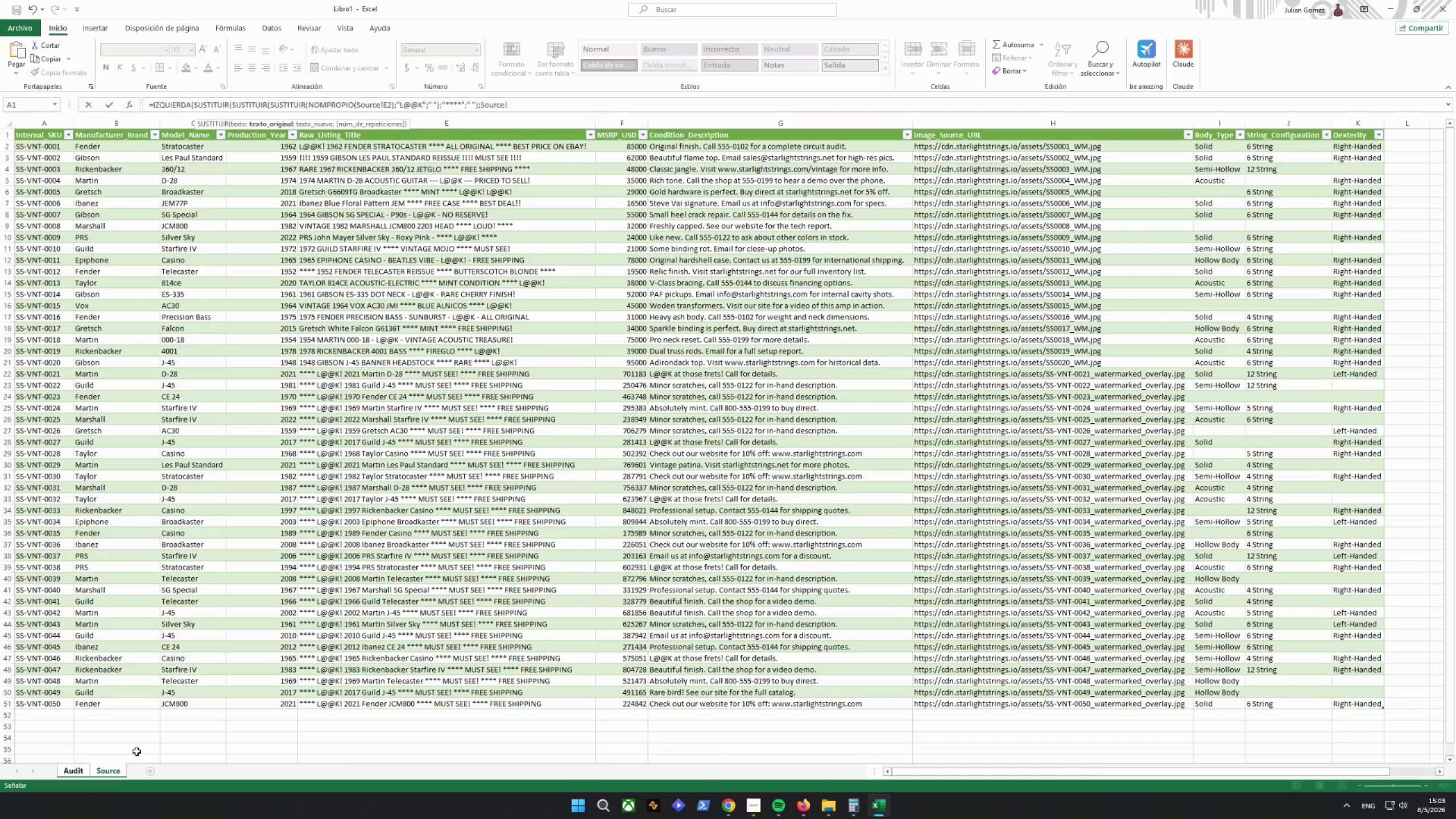 
wait(12.2)
 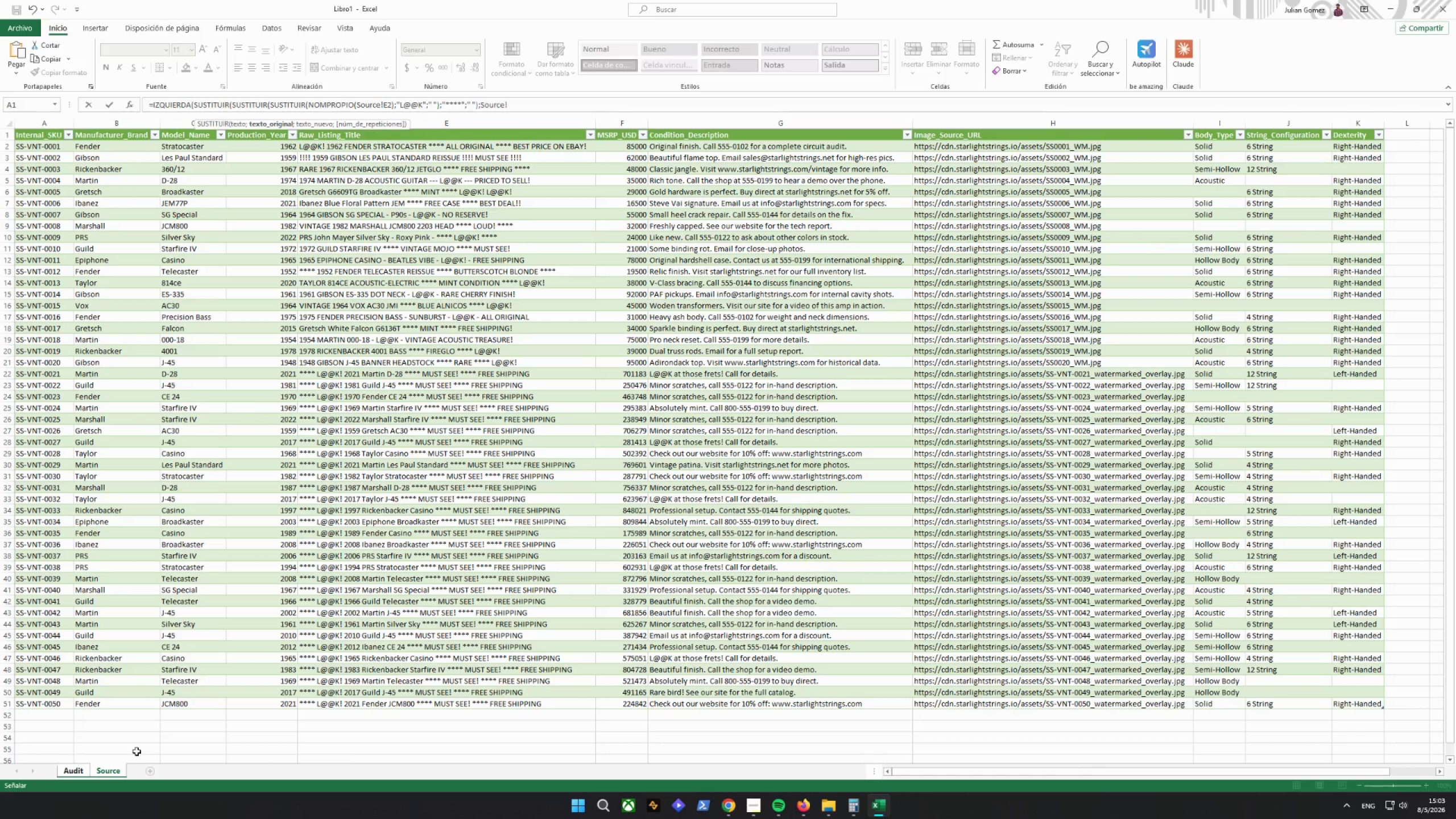 
left_click_drag(start_coordinate=[558, 102], to_coordinate=[483, 106])
 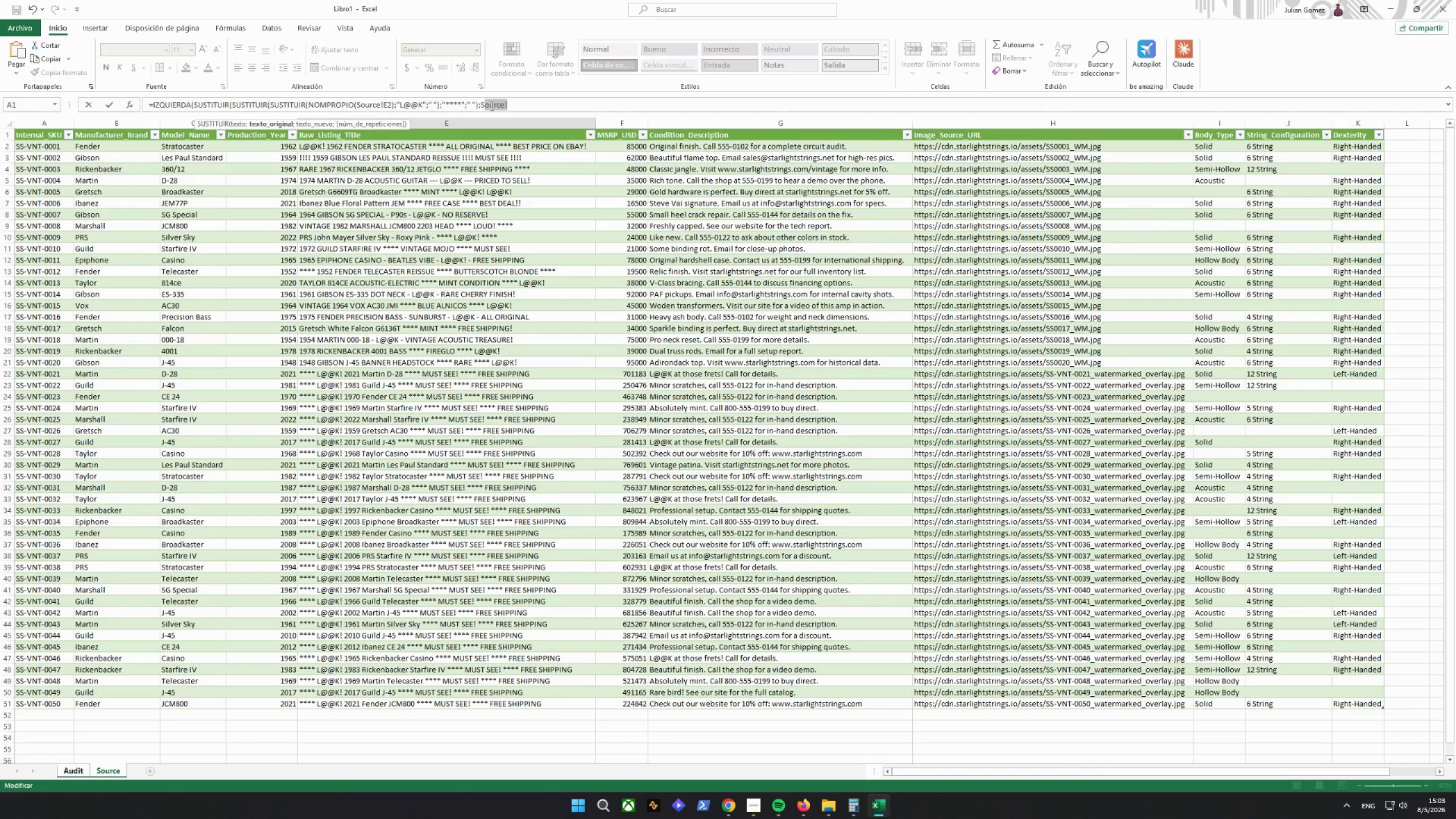 
key(Backspace)
 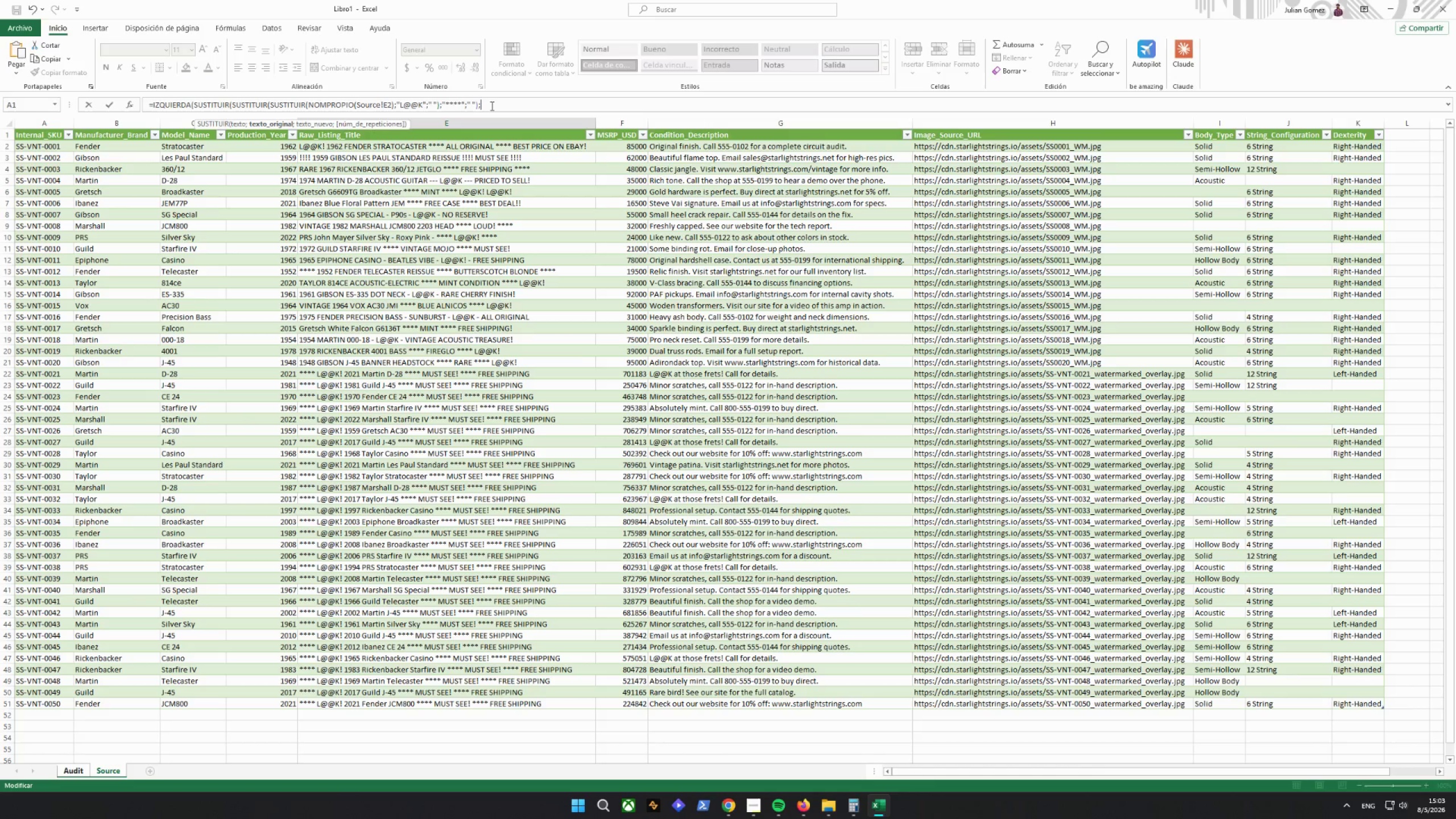 
key(Backspace)
 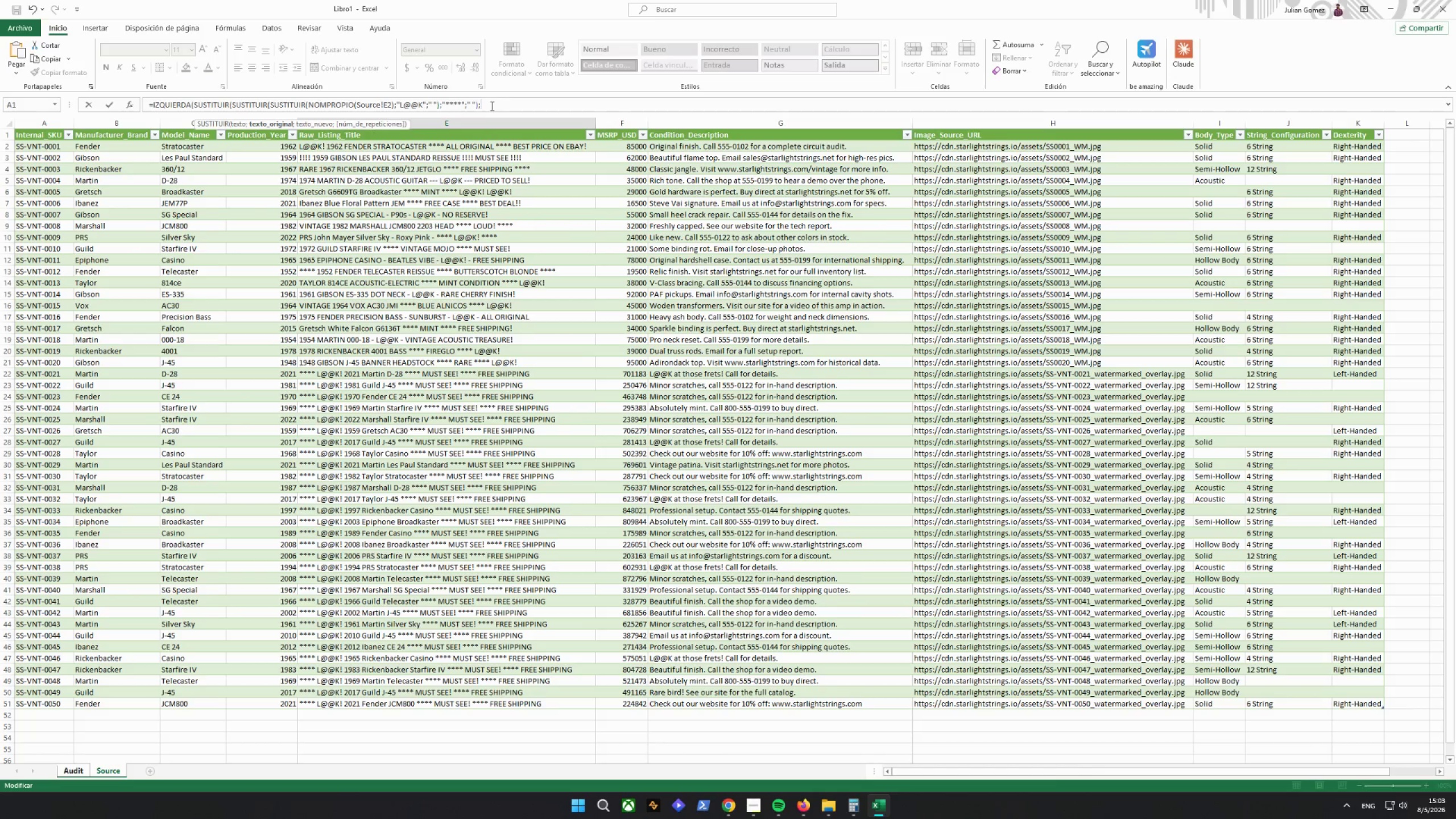 
type("!!!!";" "))
 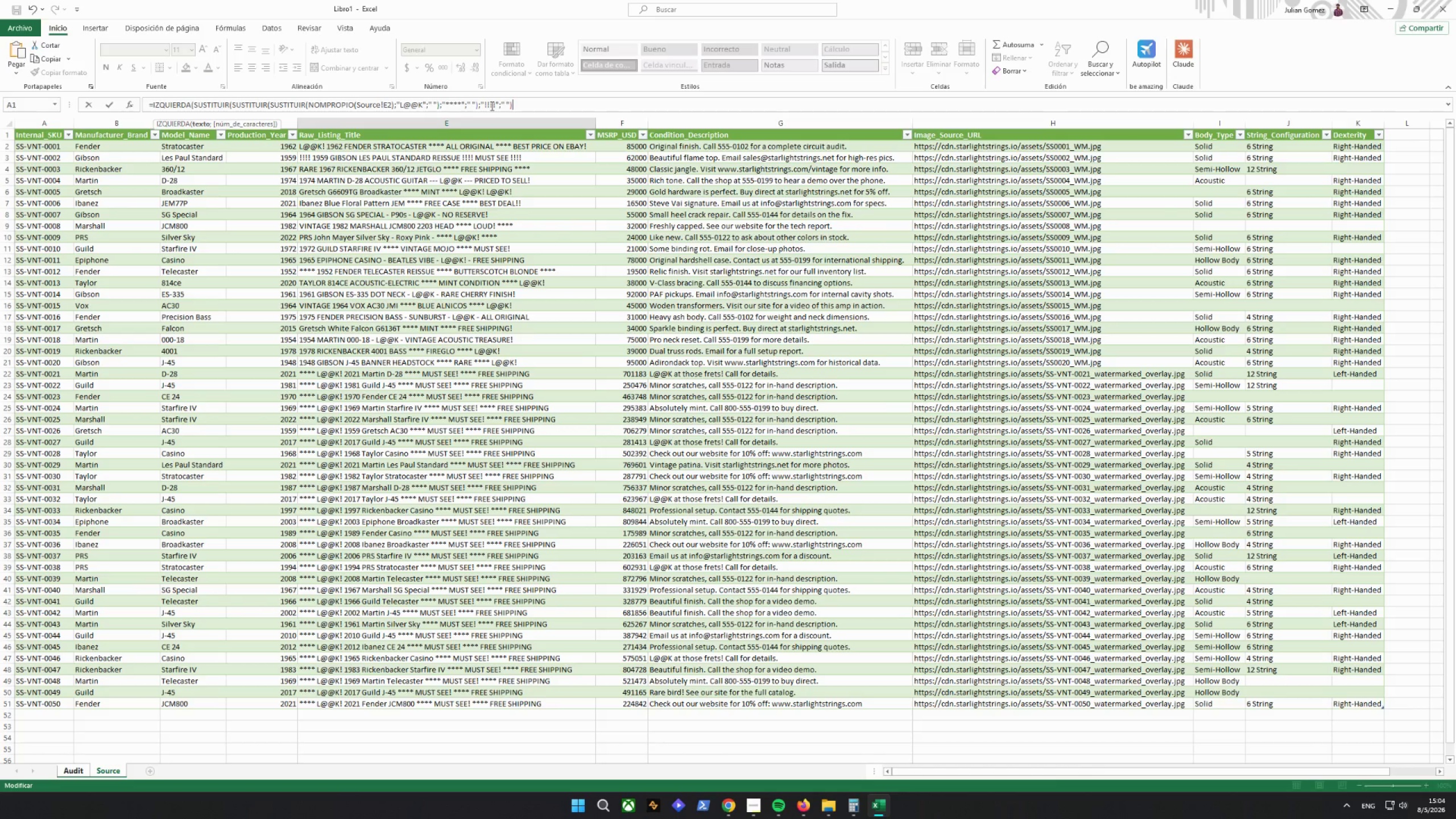 
wait(5.23)
 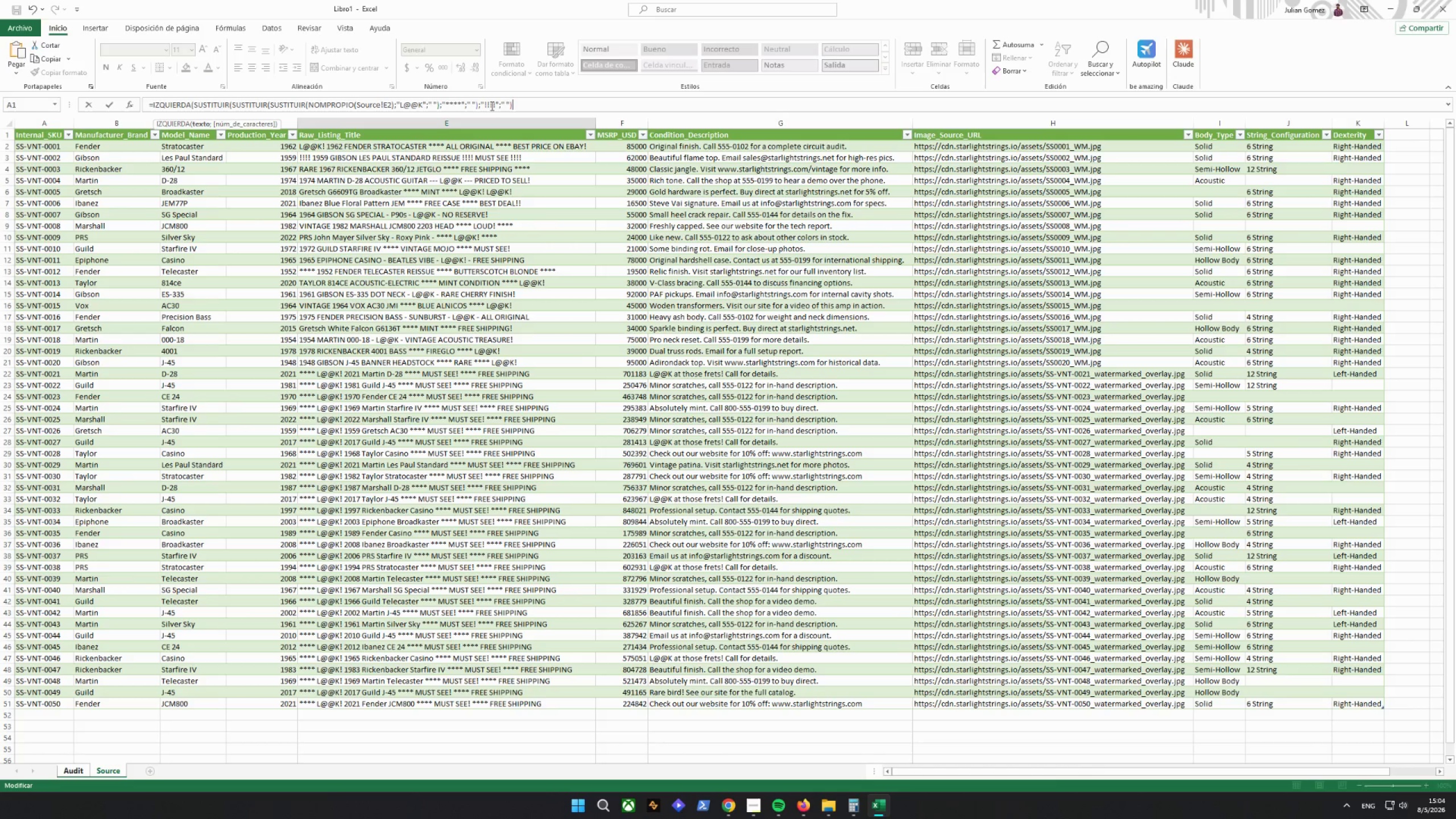 
type(;80))
 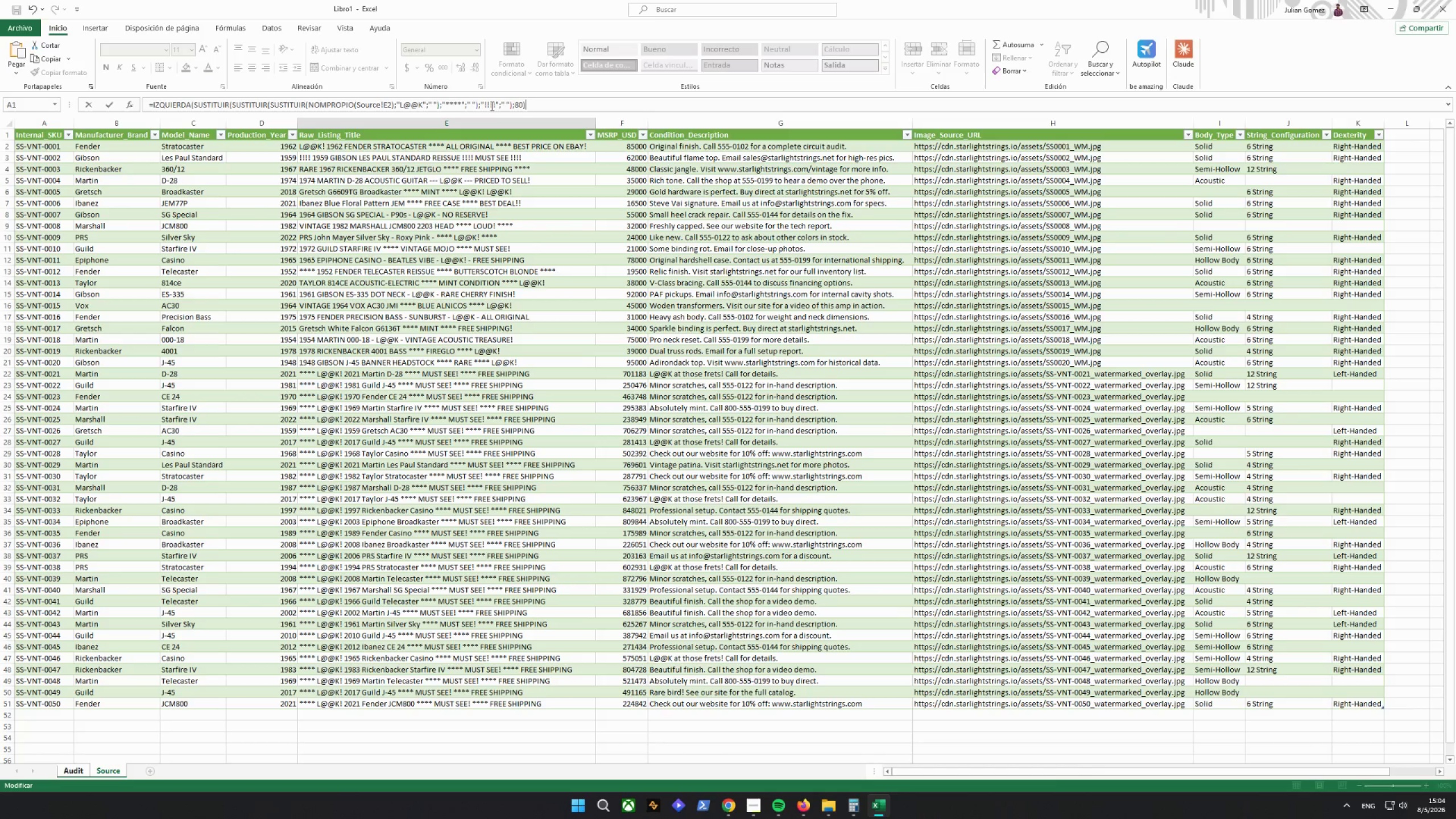 
key(Enter)
 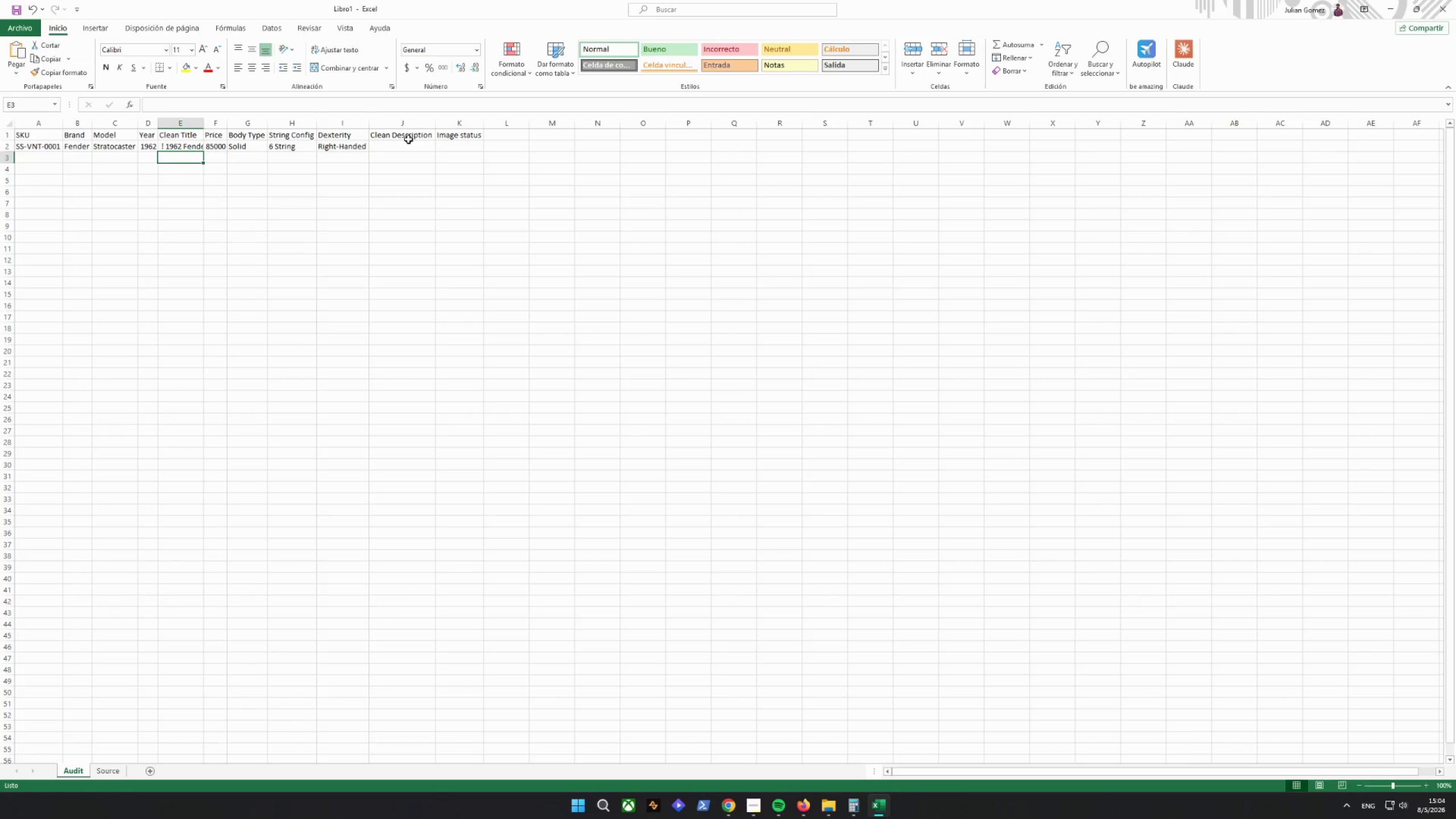 
left_click([188, 148])
 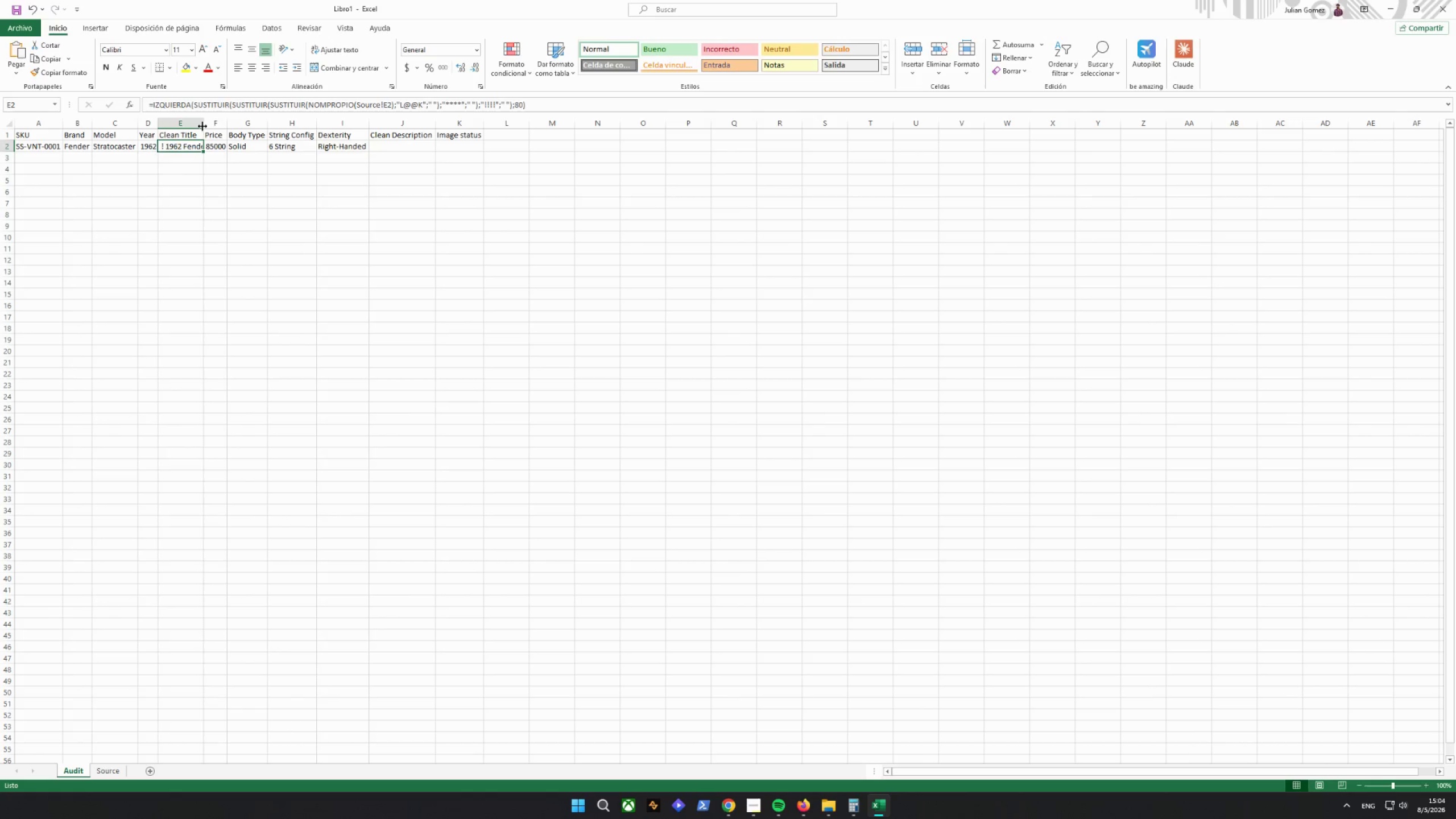 
double_click([202, 125])
 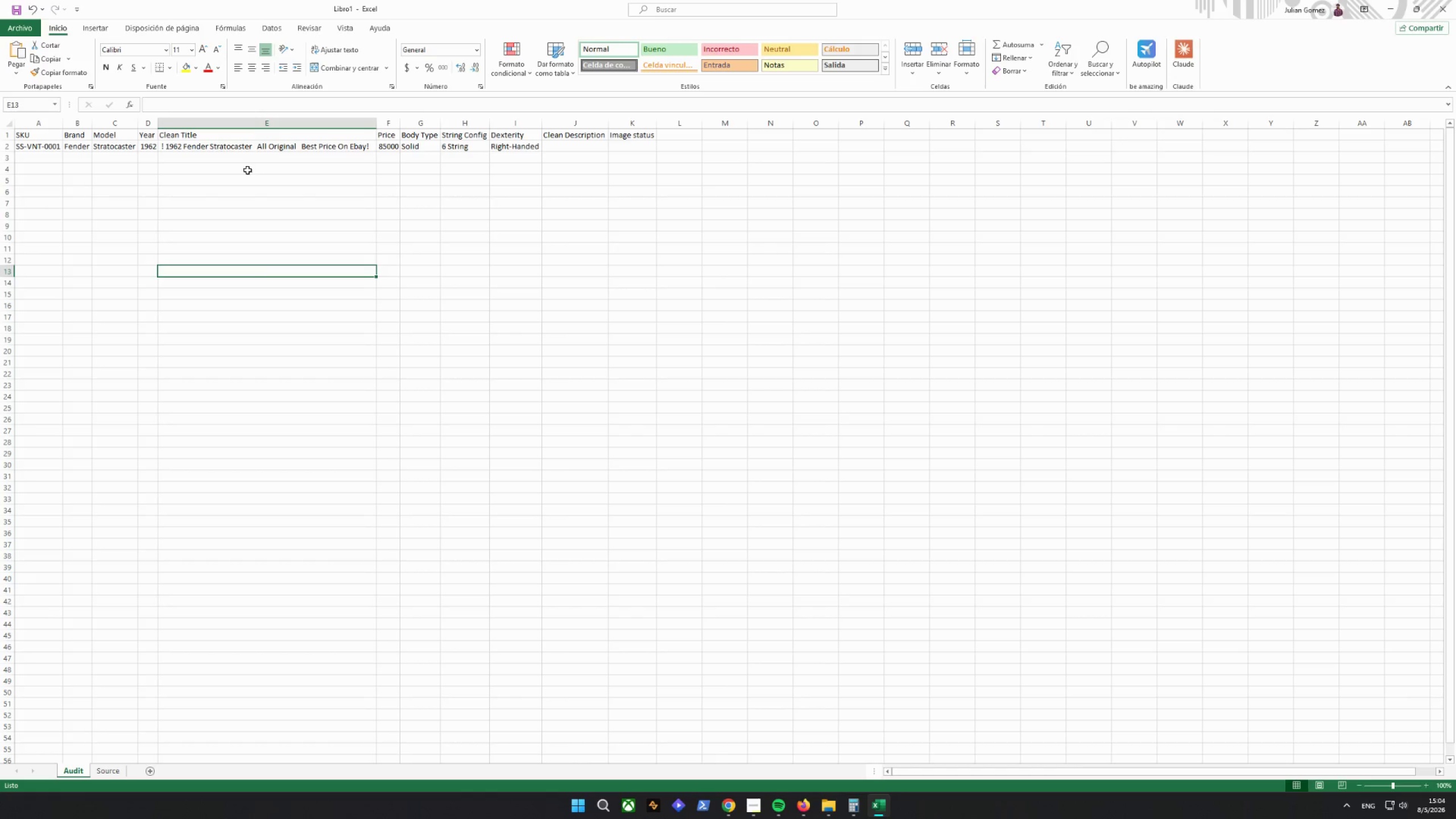 
left_click([196, 148])
 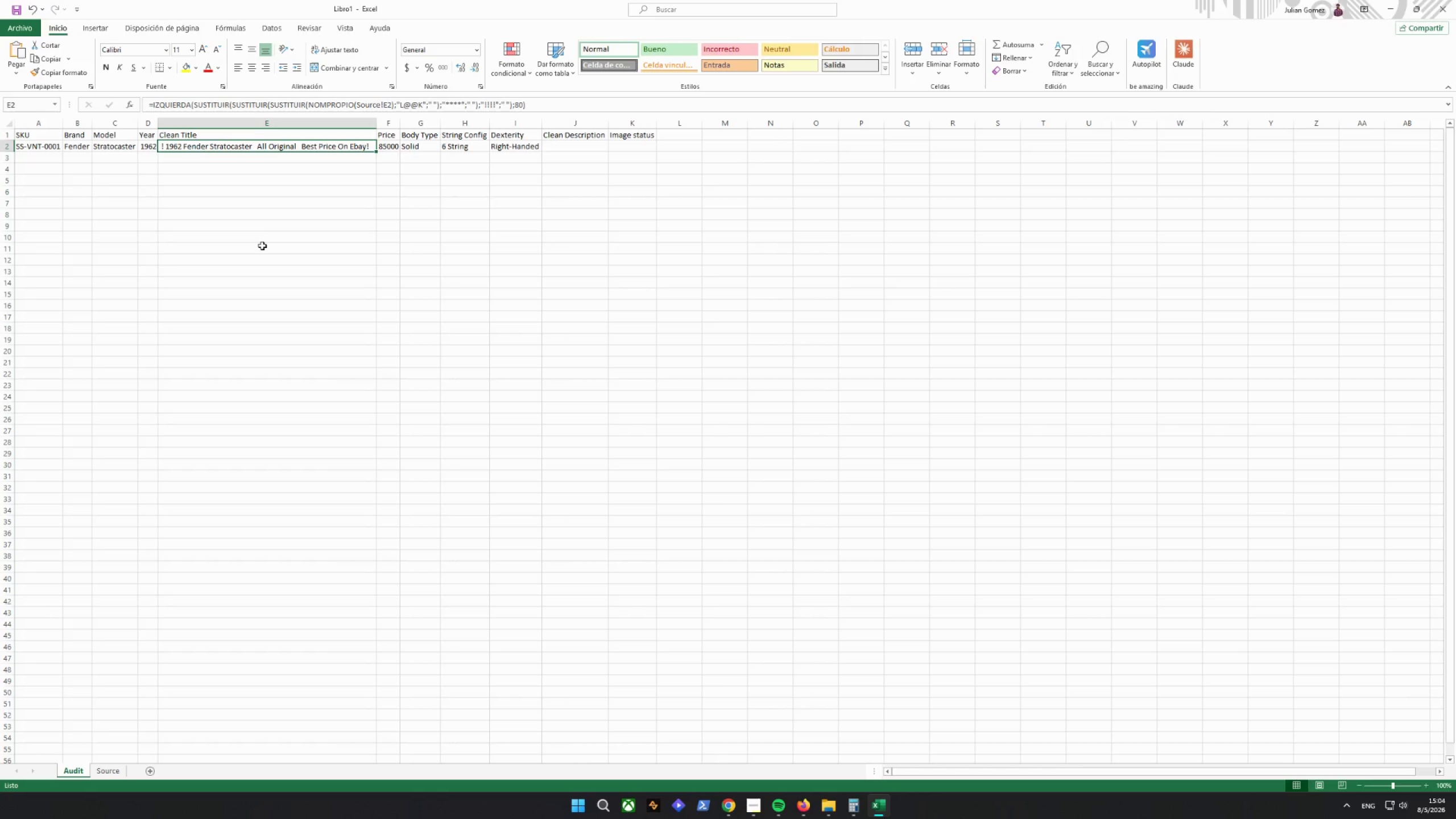 
wait(16.45)
 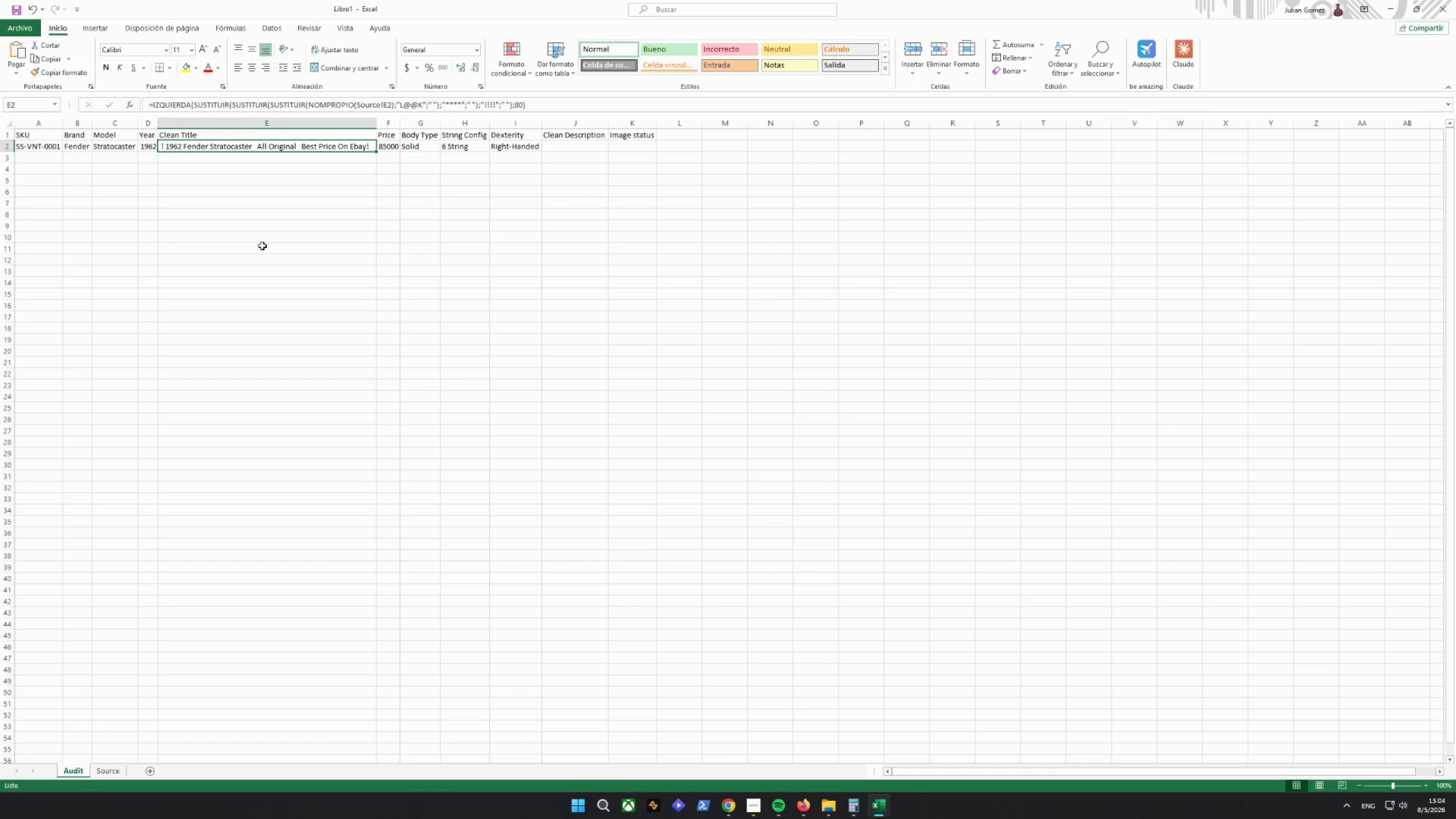 
left_click([433, 105])
 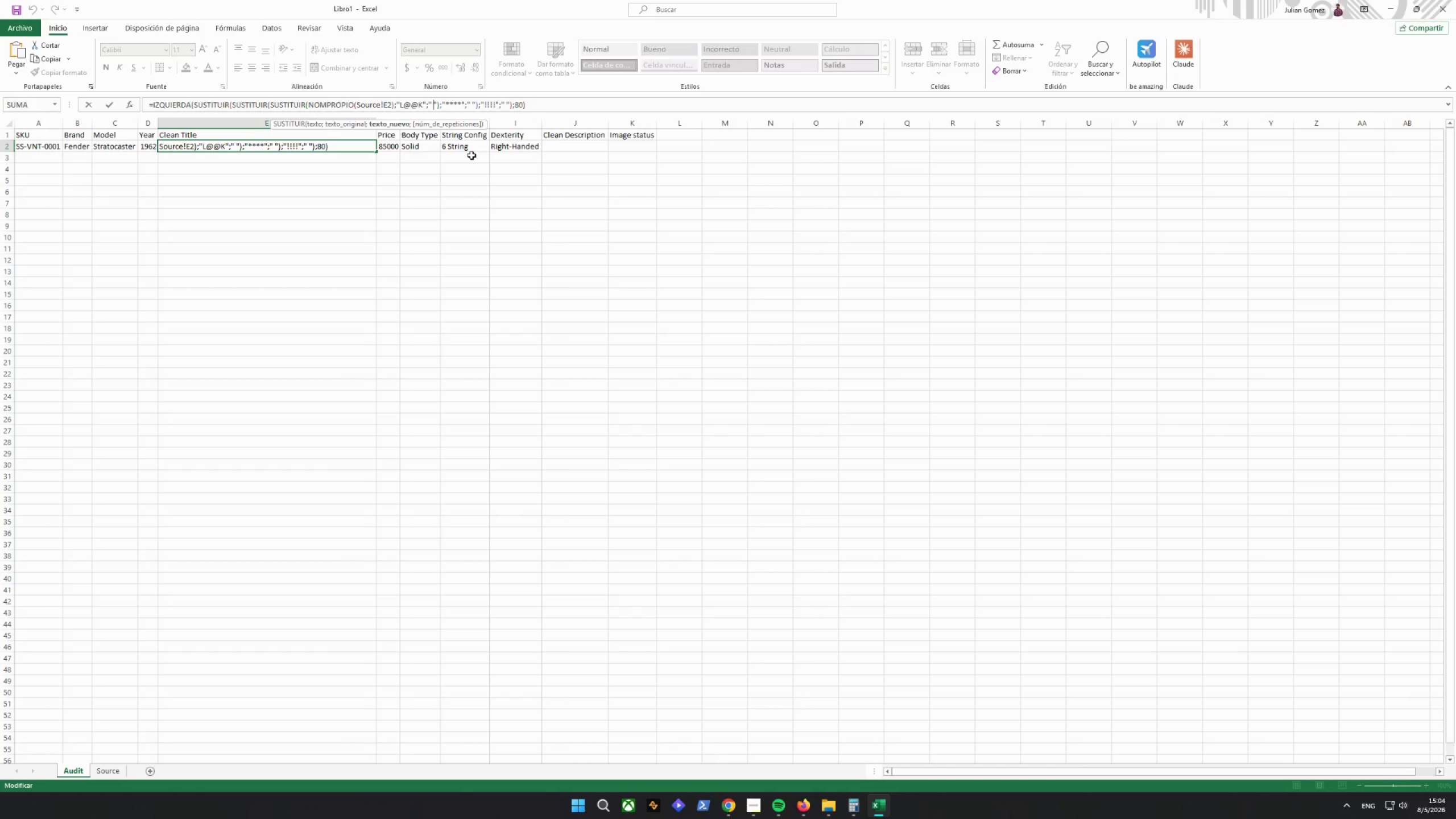 
key(Backspace)
 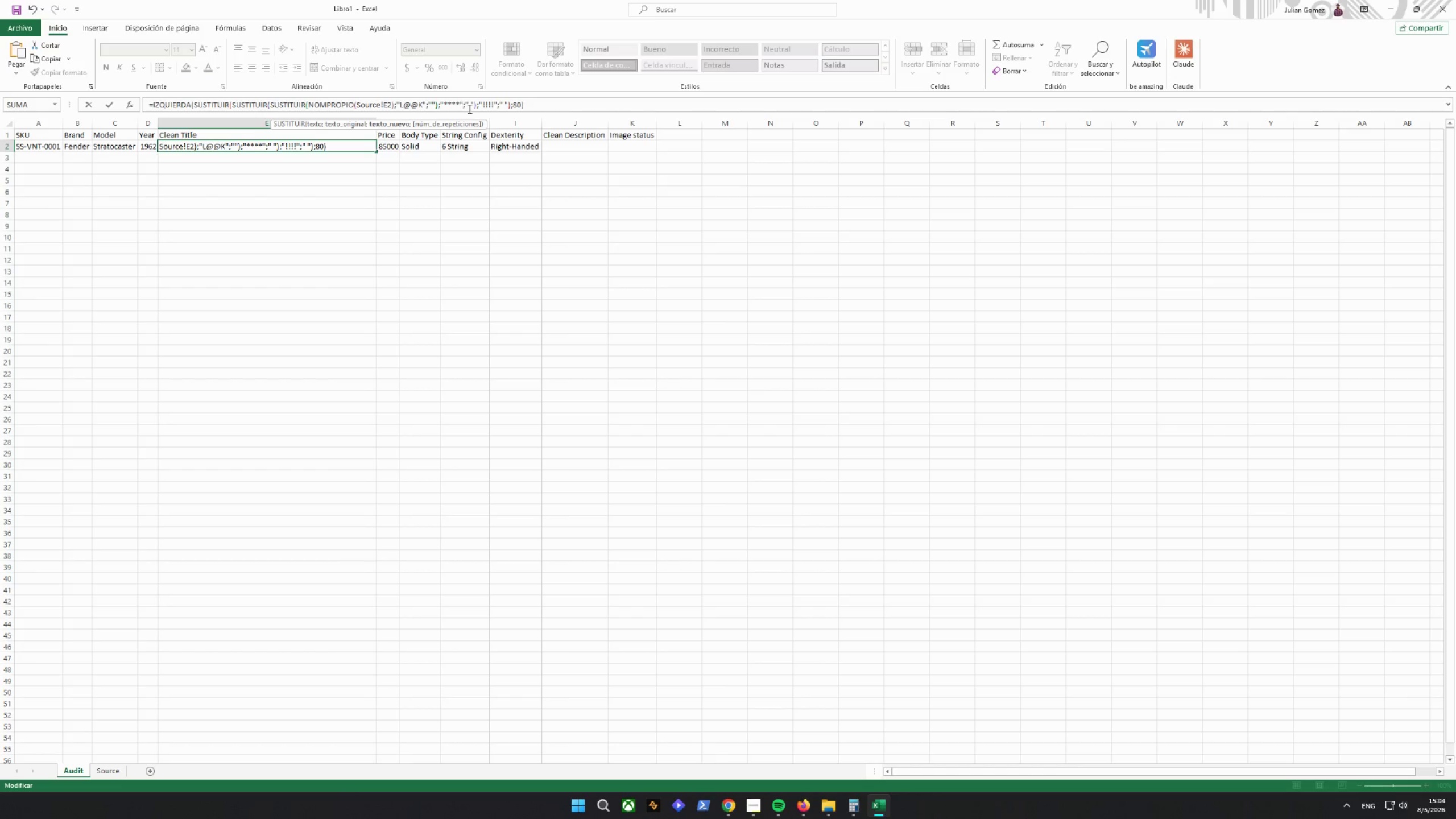 
left_click([471, 104])
 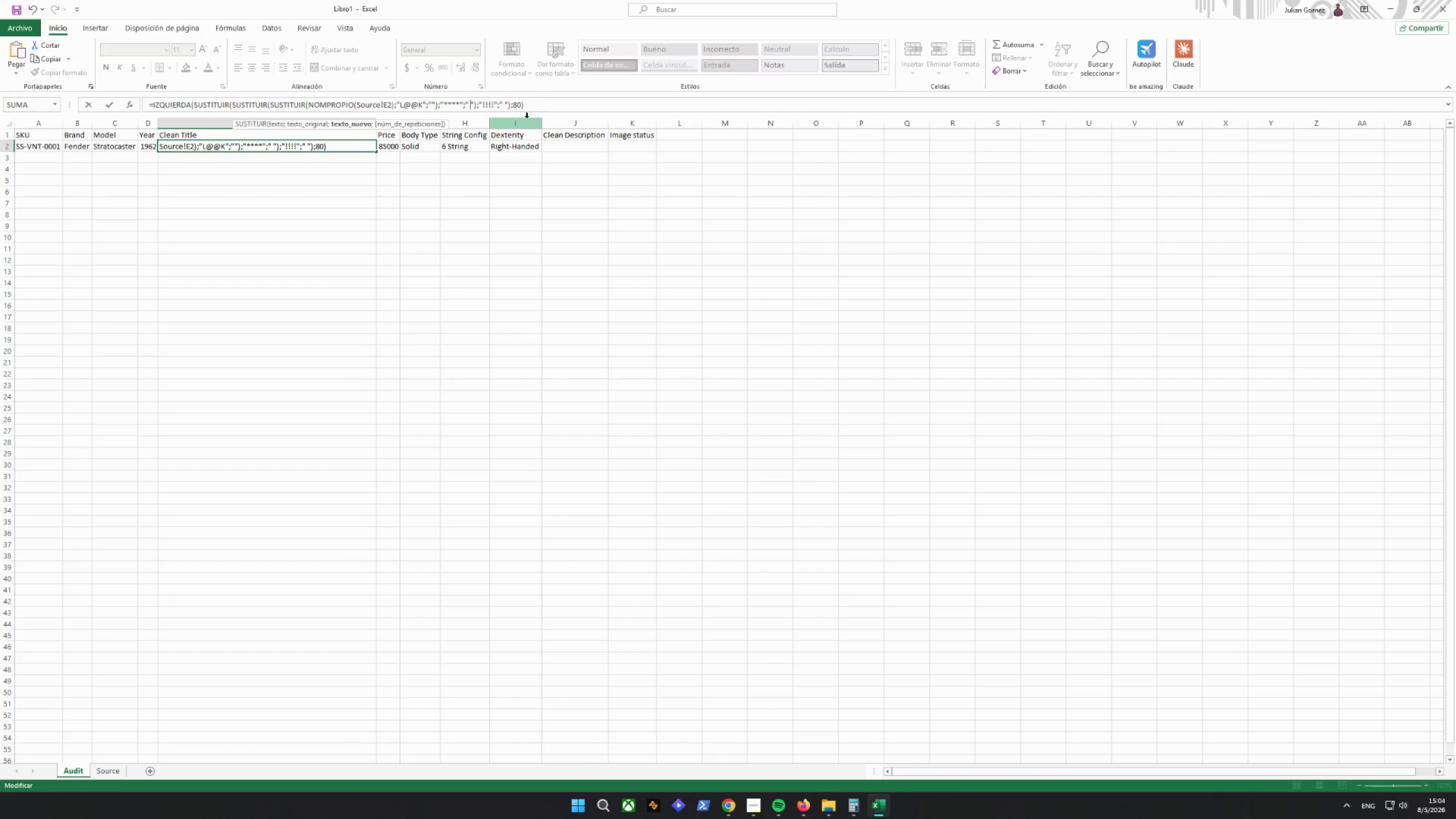 
key(Backspace)
 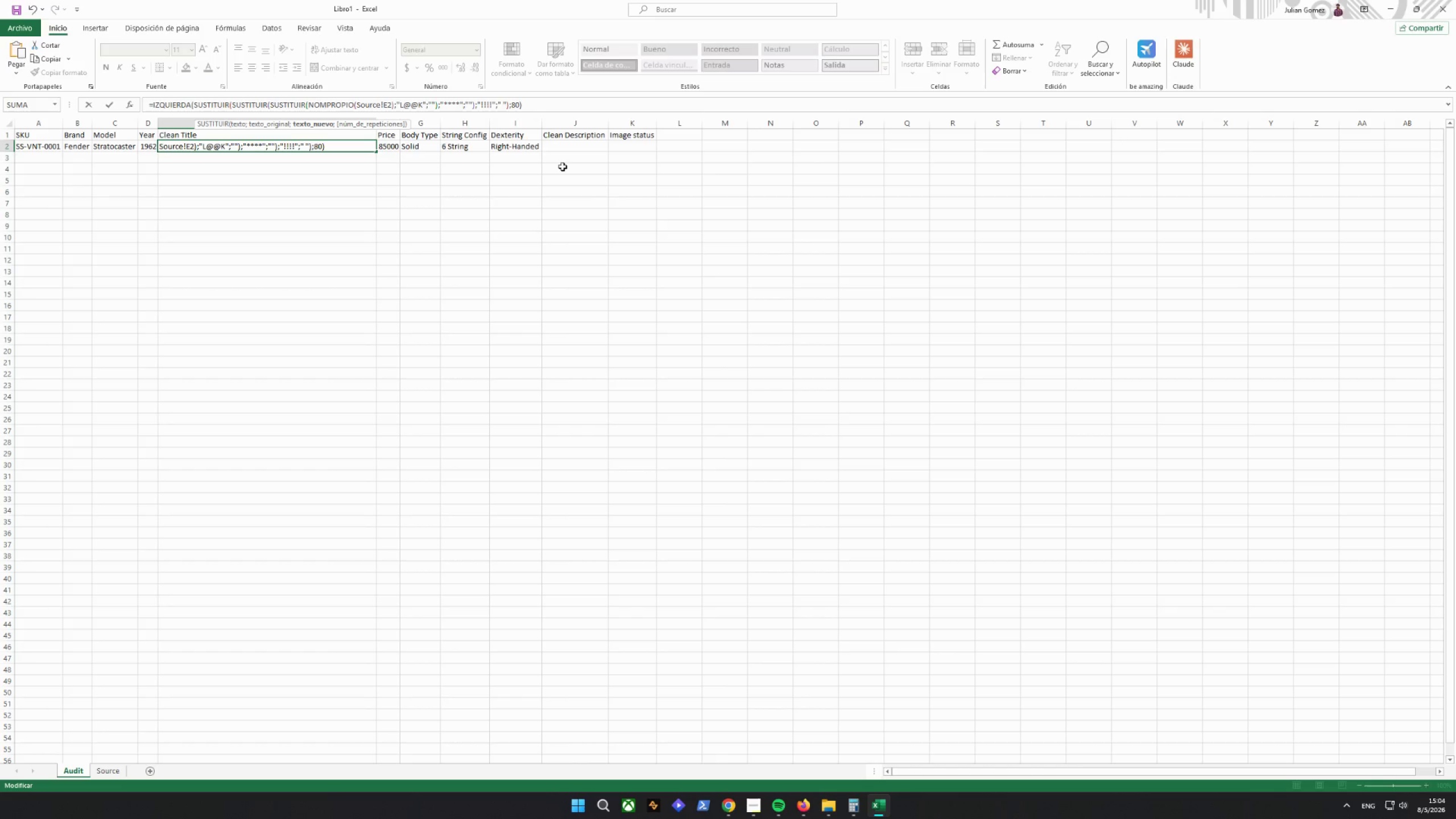 
key(ArrowRight)
 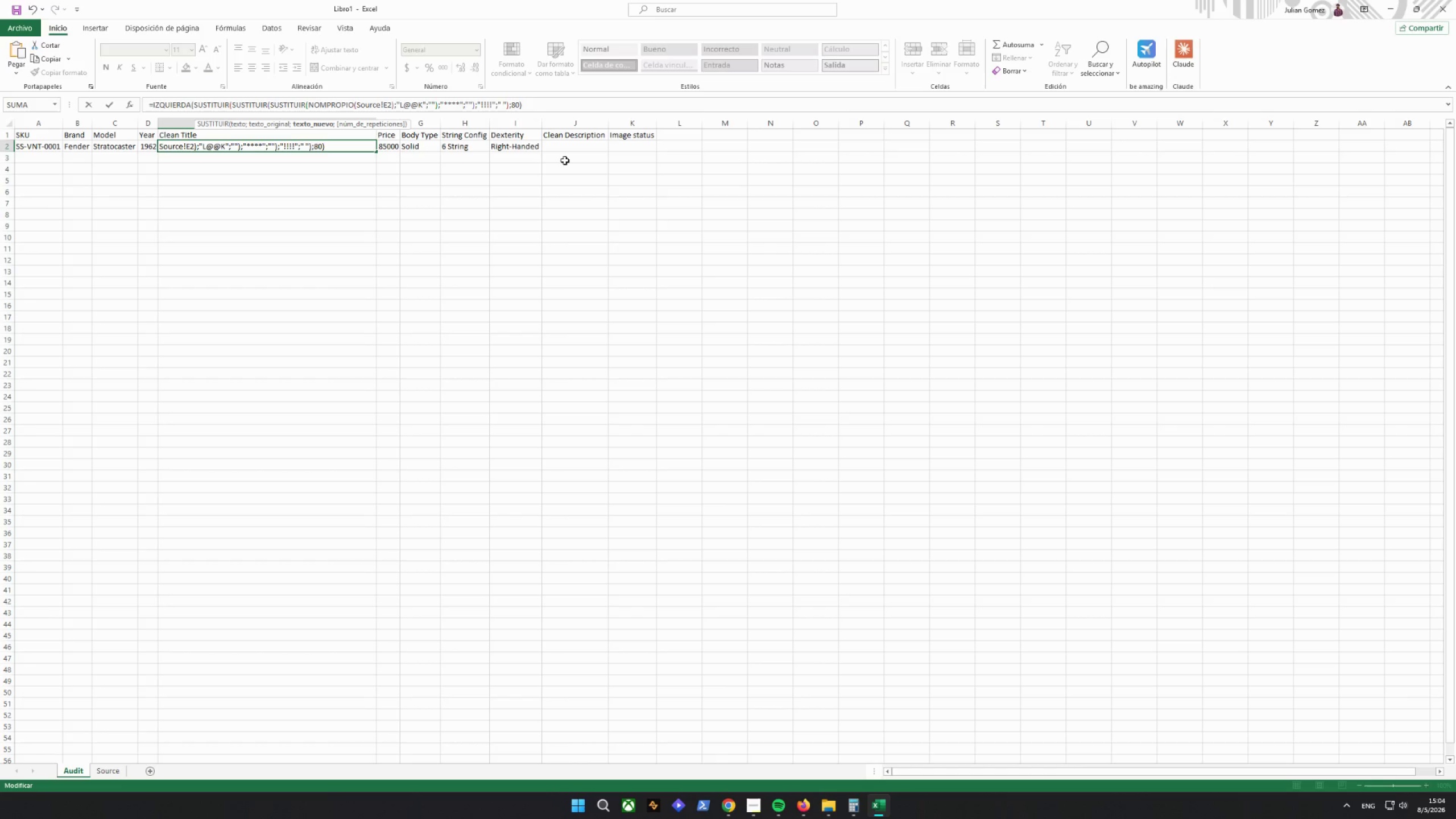 
key(Backspace)
 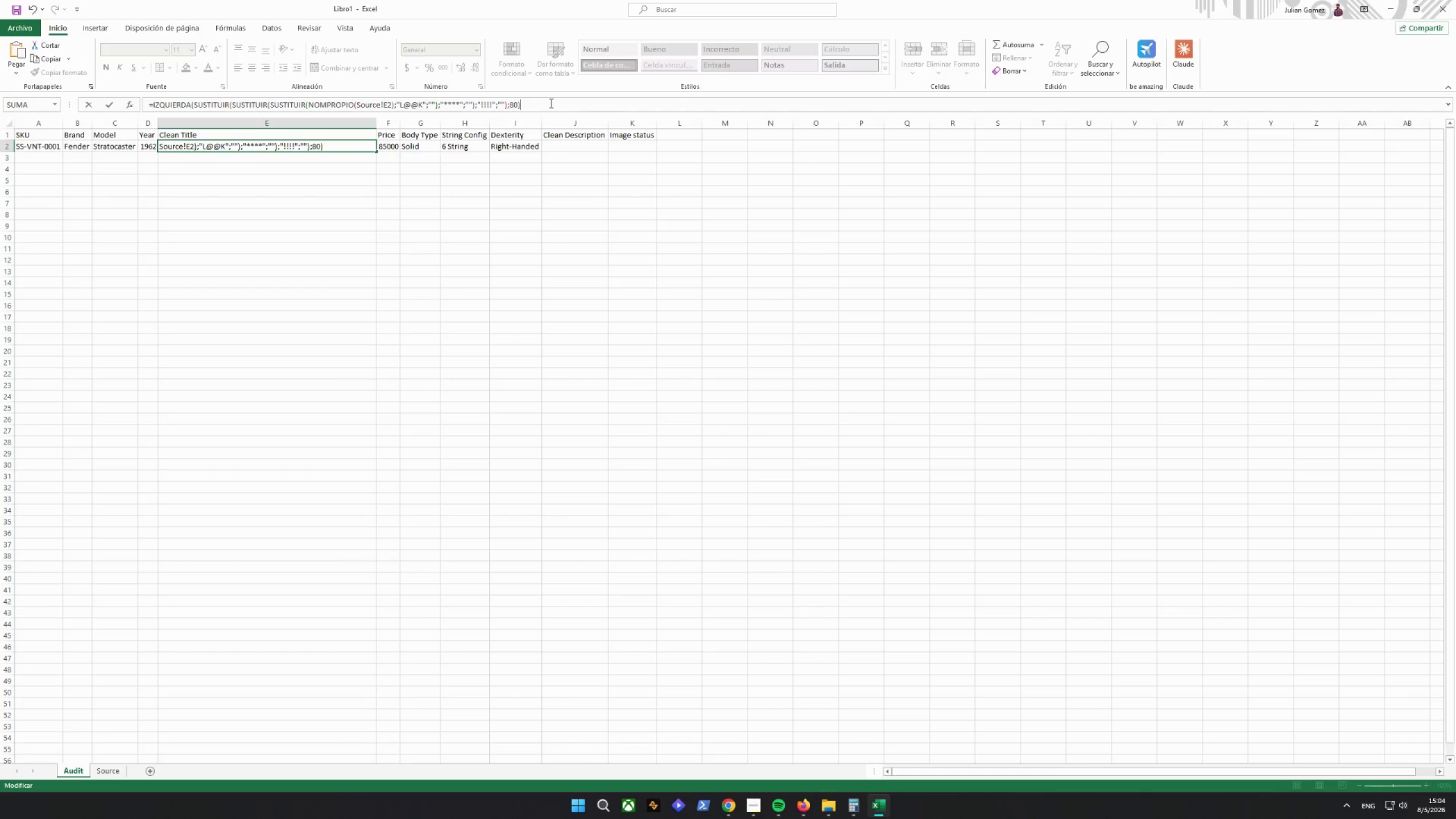 
key(Enter)
 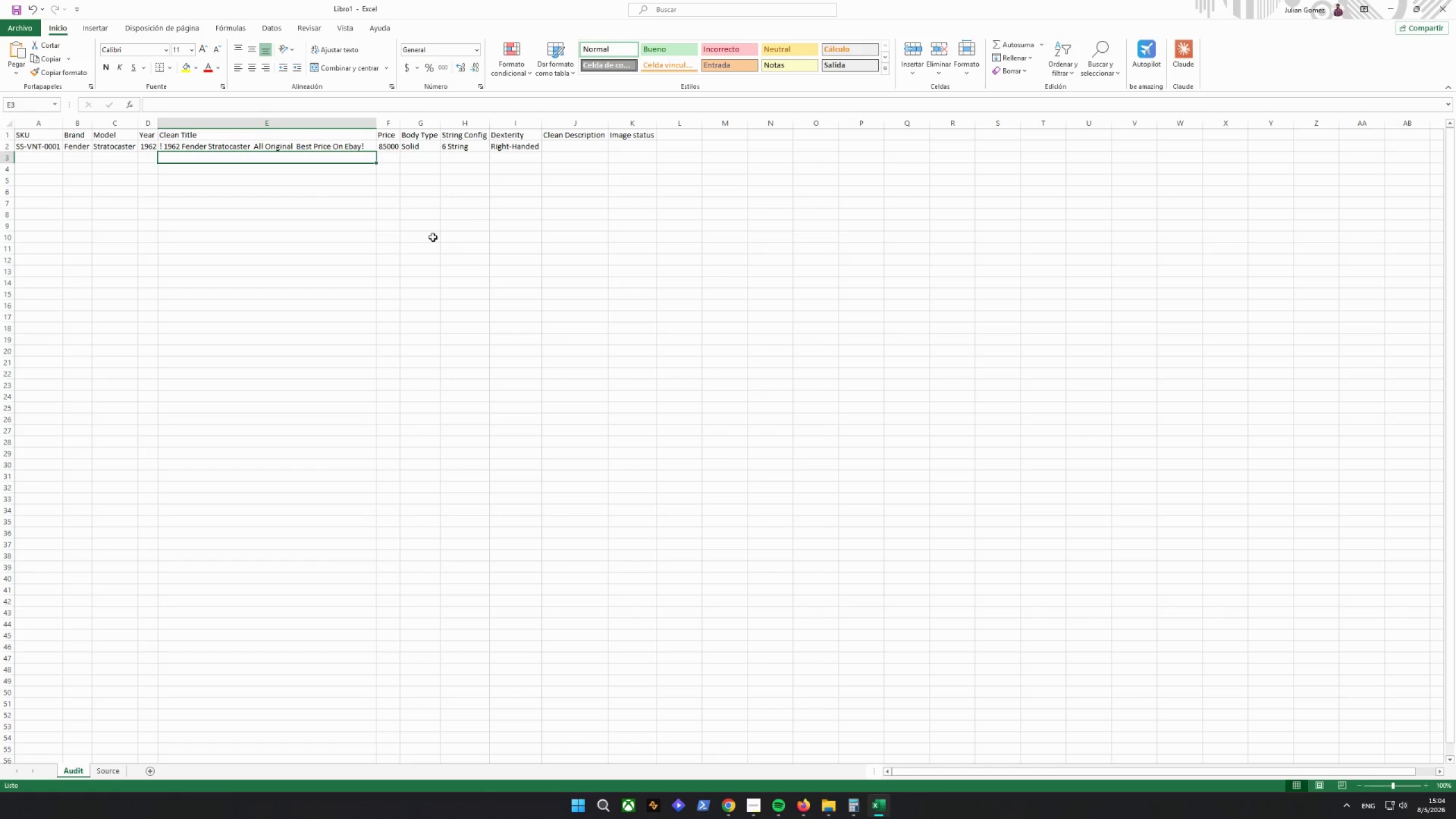 
left_click([316, 228])
 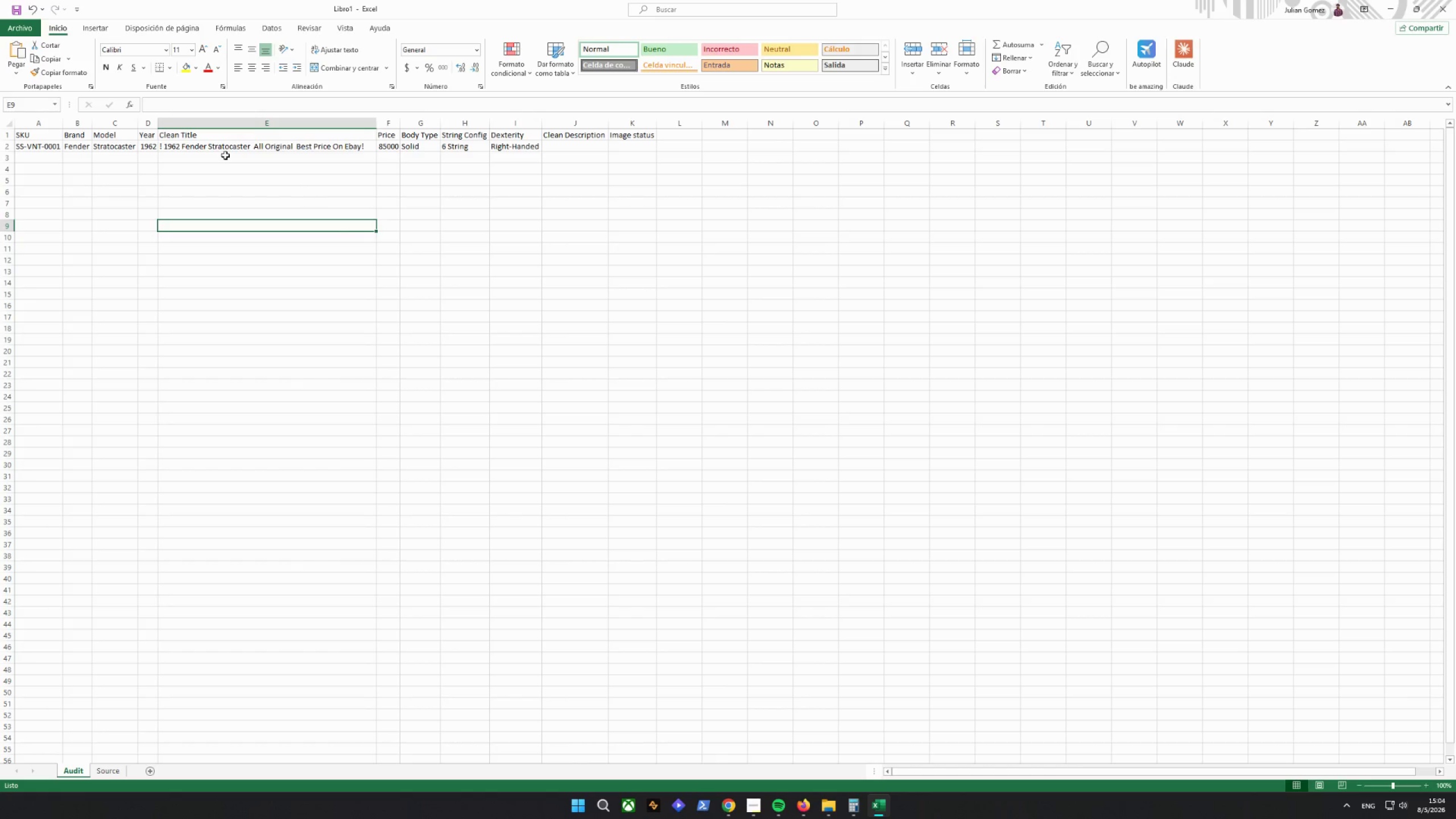 
left_click([212, 146])
 